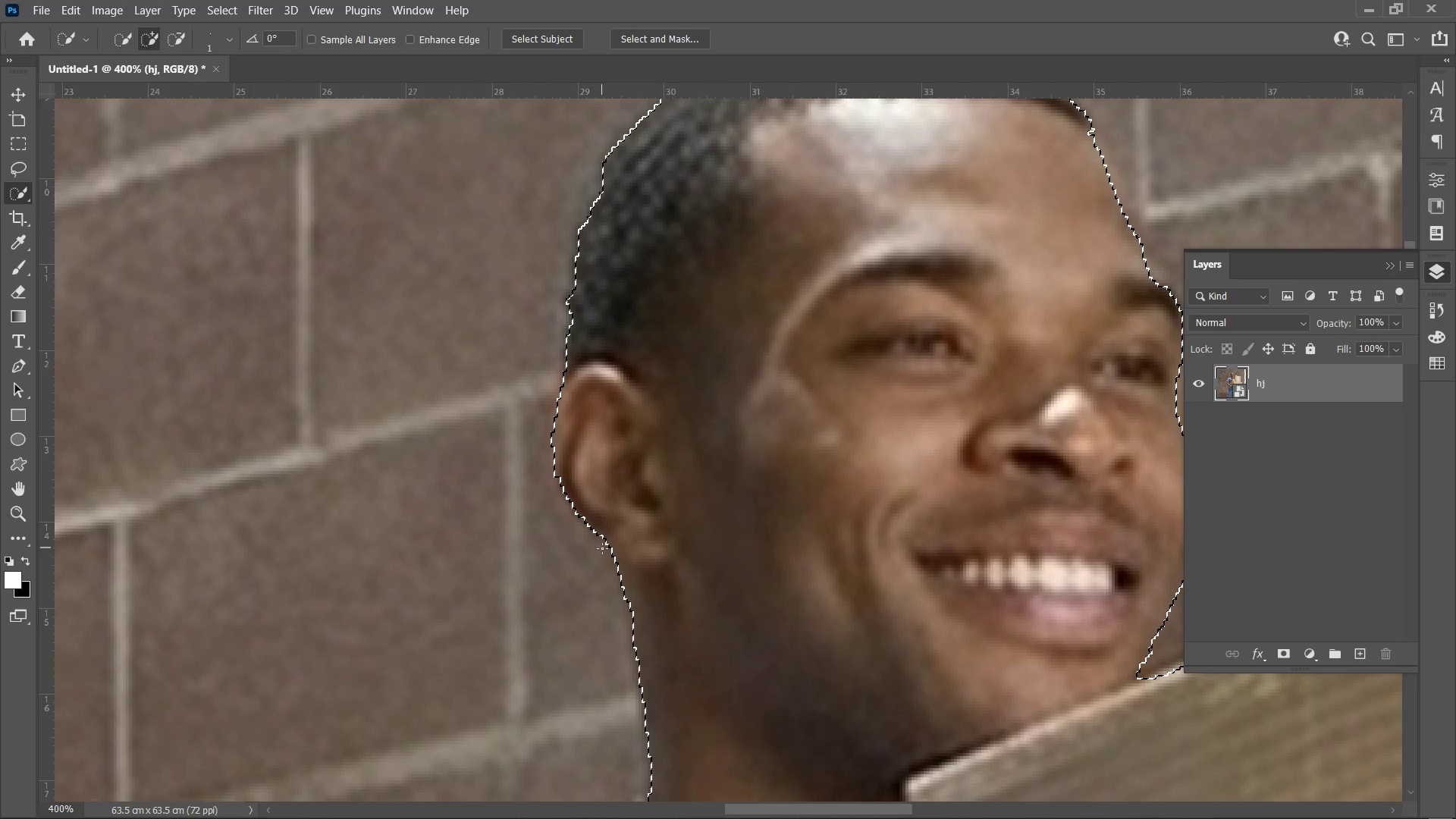 
left_click_drag(start_coordinate=[592, 526], to_coordinate=[571, 505])
 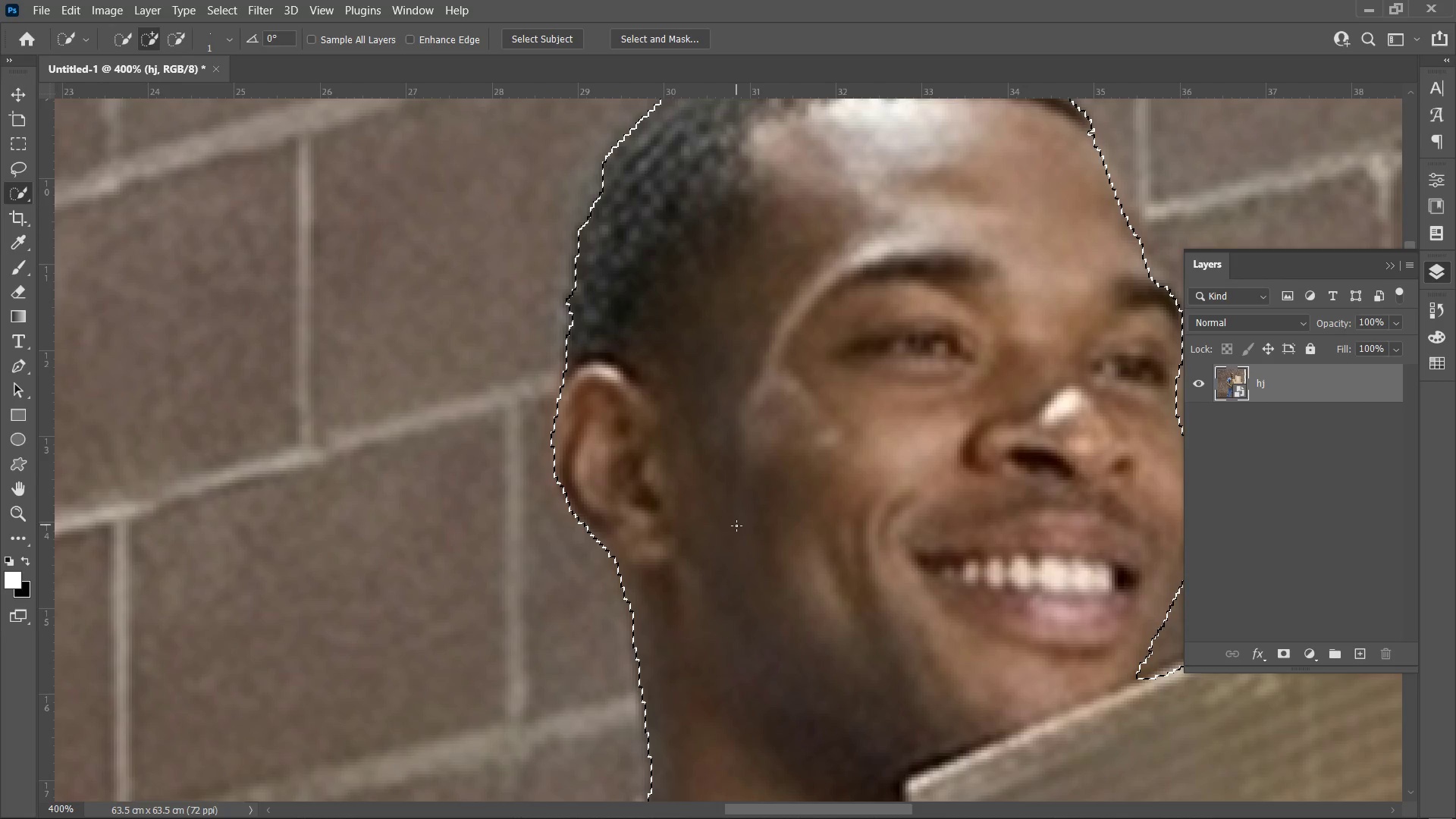 
key(Control+Minus)
 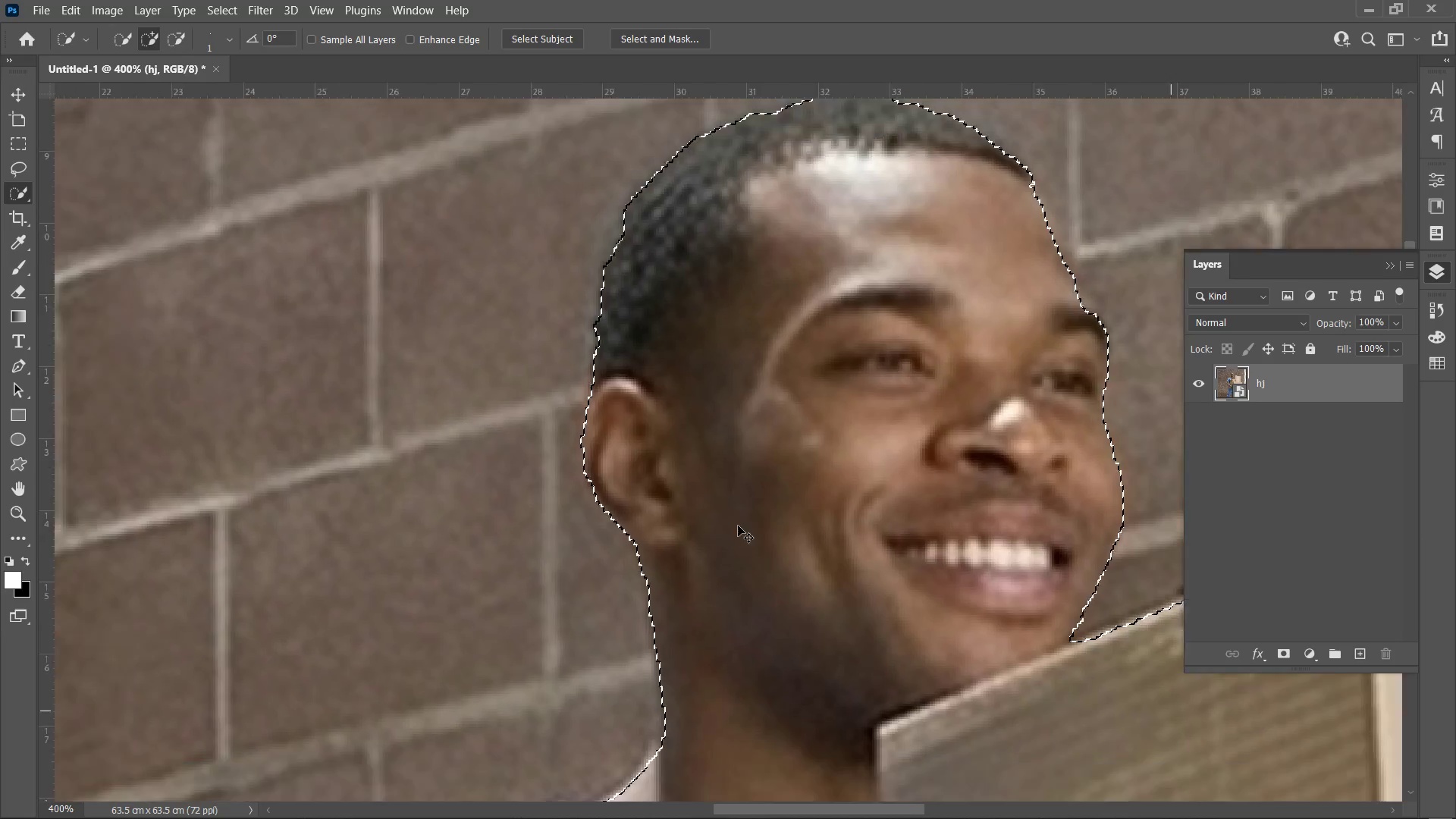 
key(Control+Minus)
 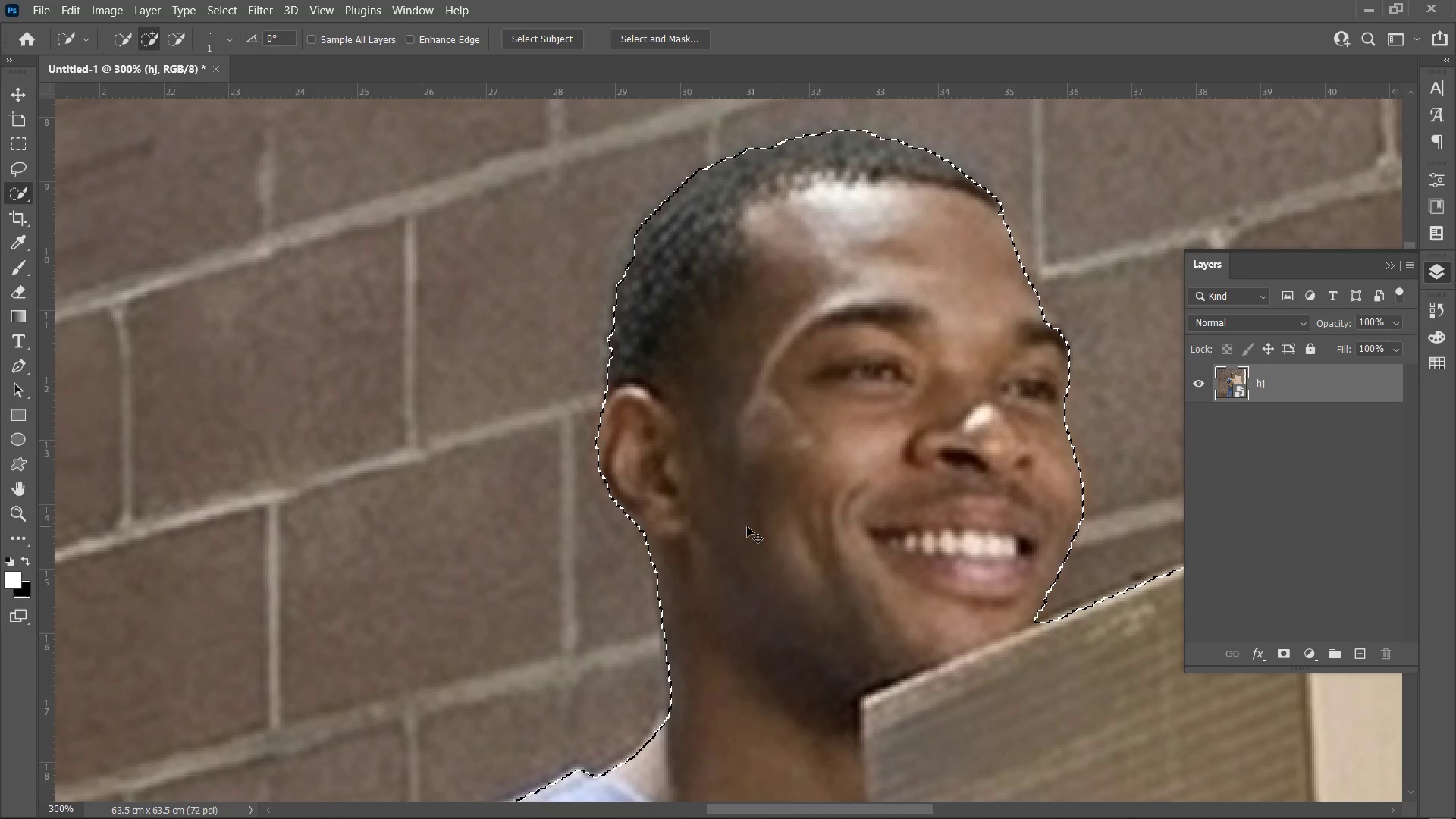 
key(Control+Minus)
 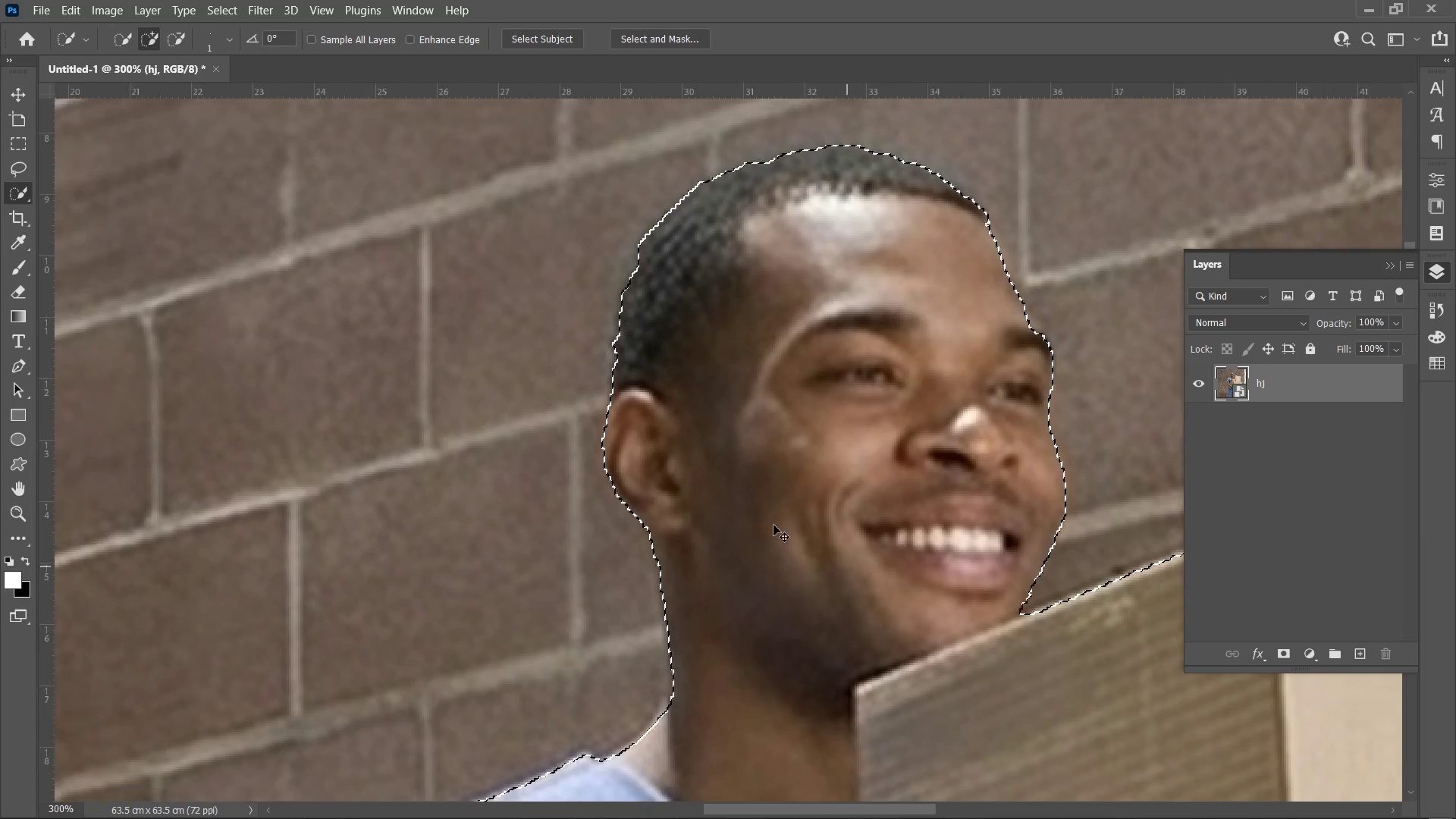 
key(Control+Minus)
 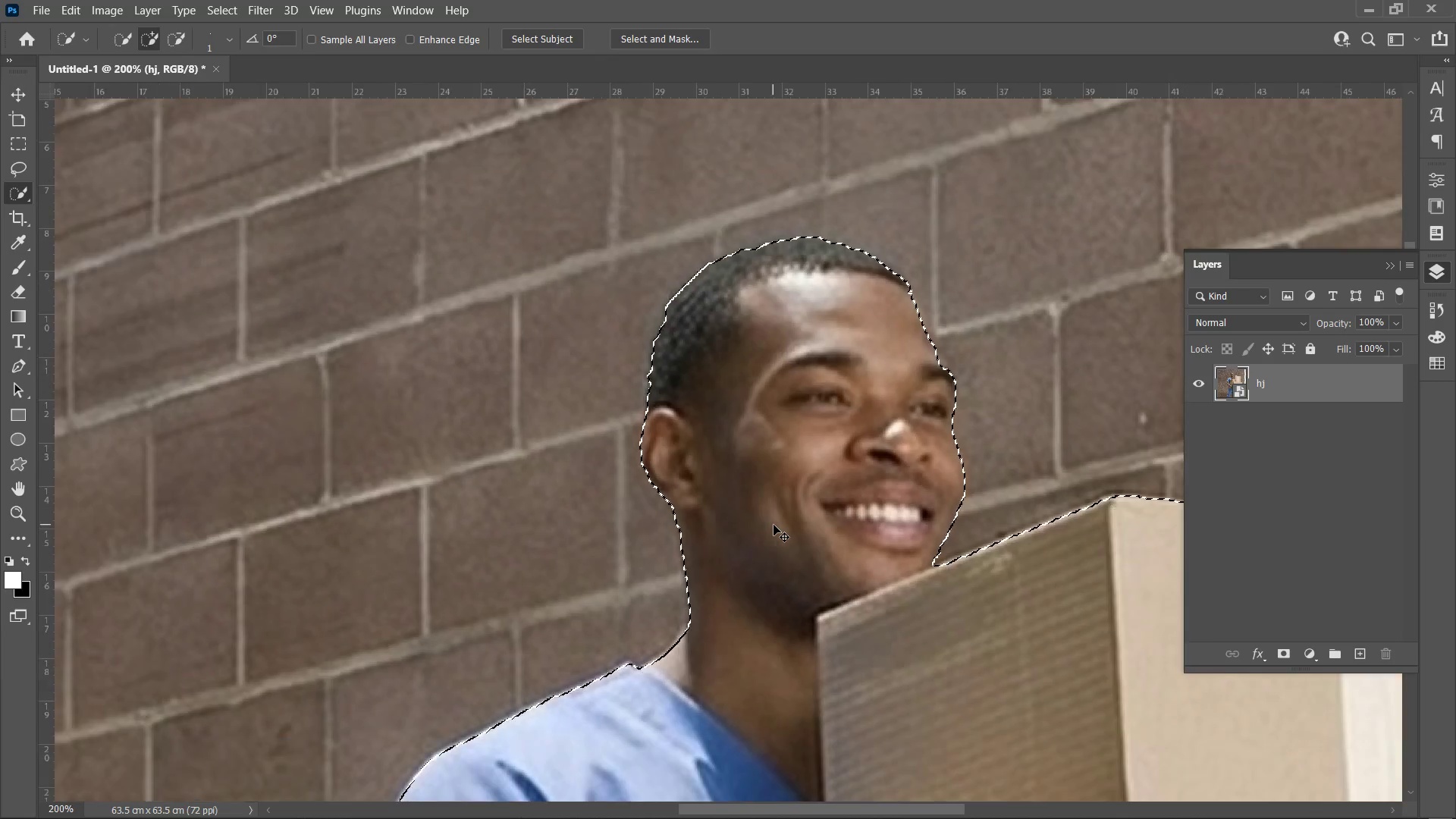 
key(Control+Minus)
 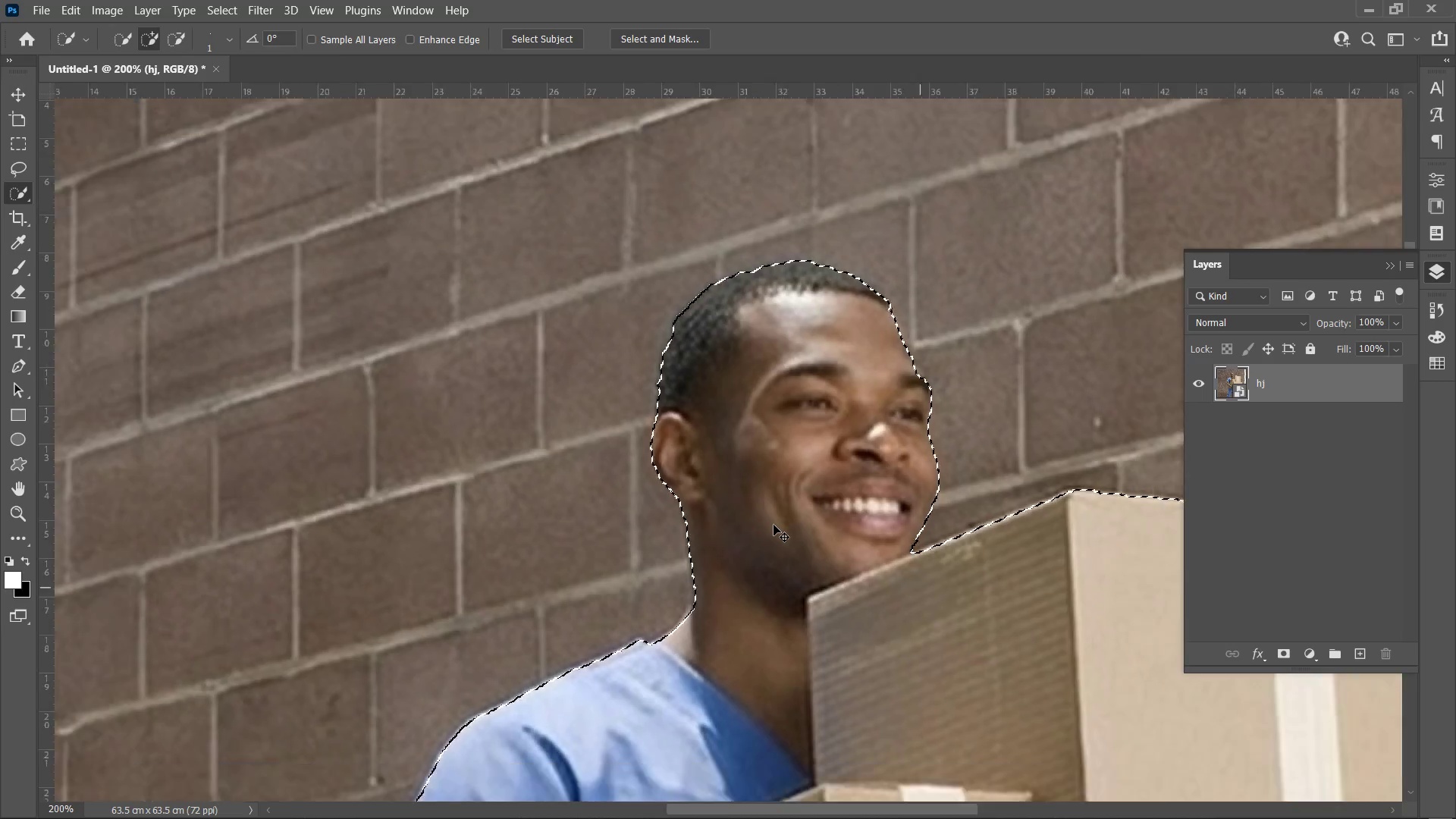 
key(Control+Minus)
 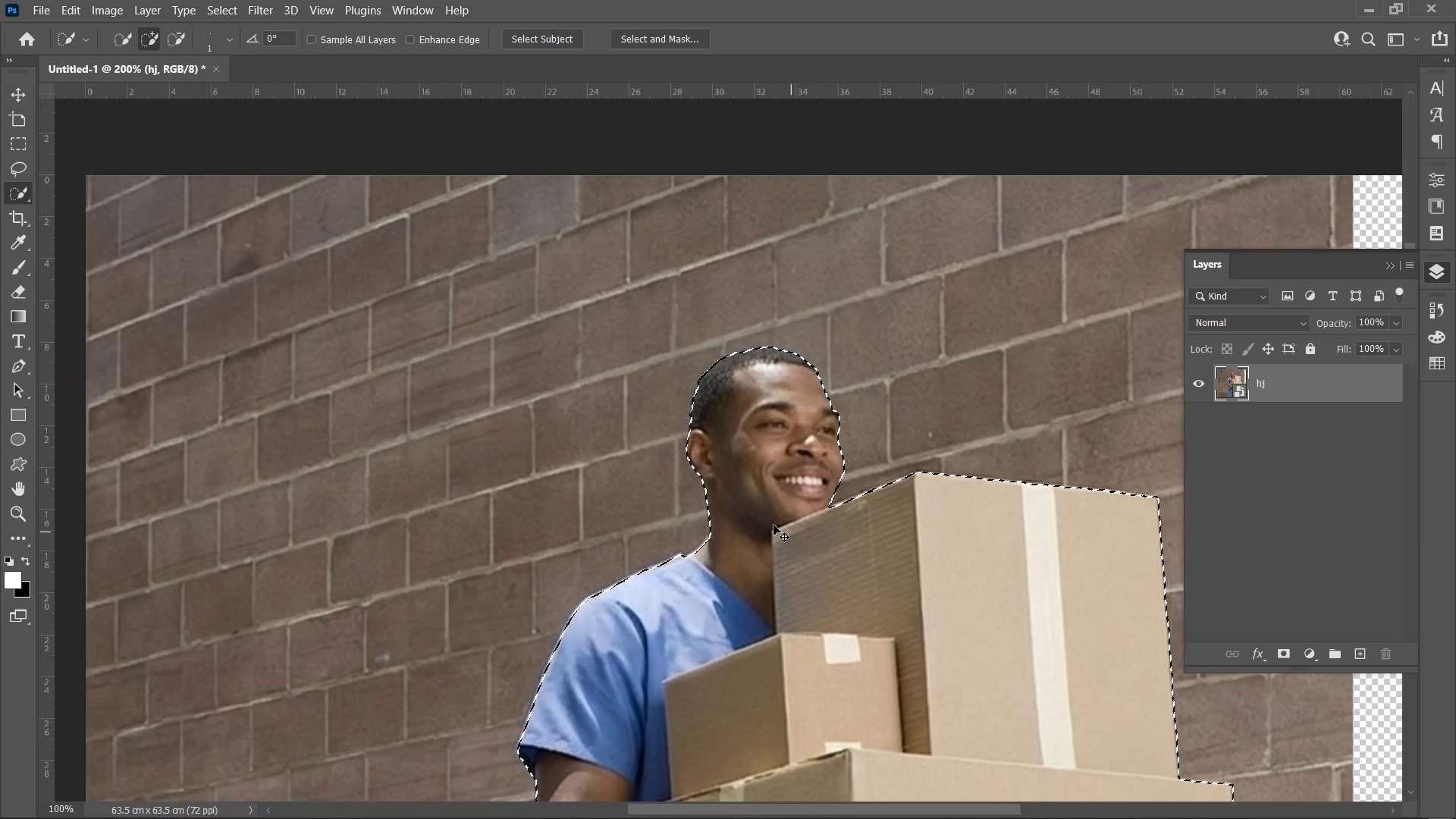 
key(Control+Minus)
 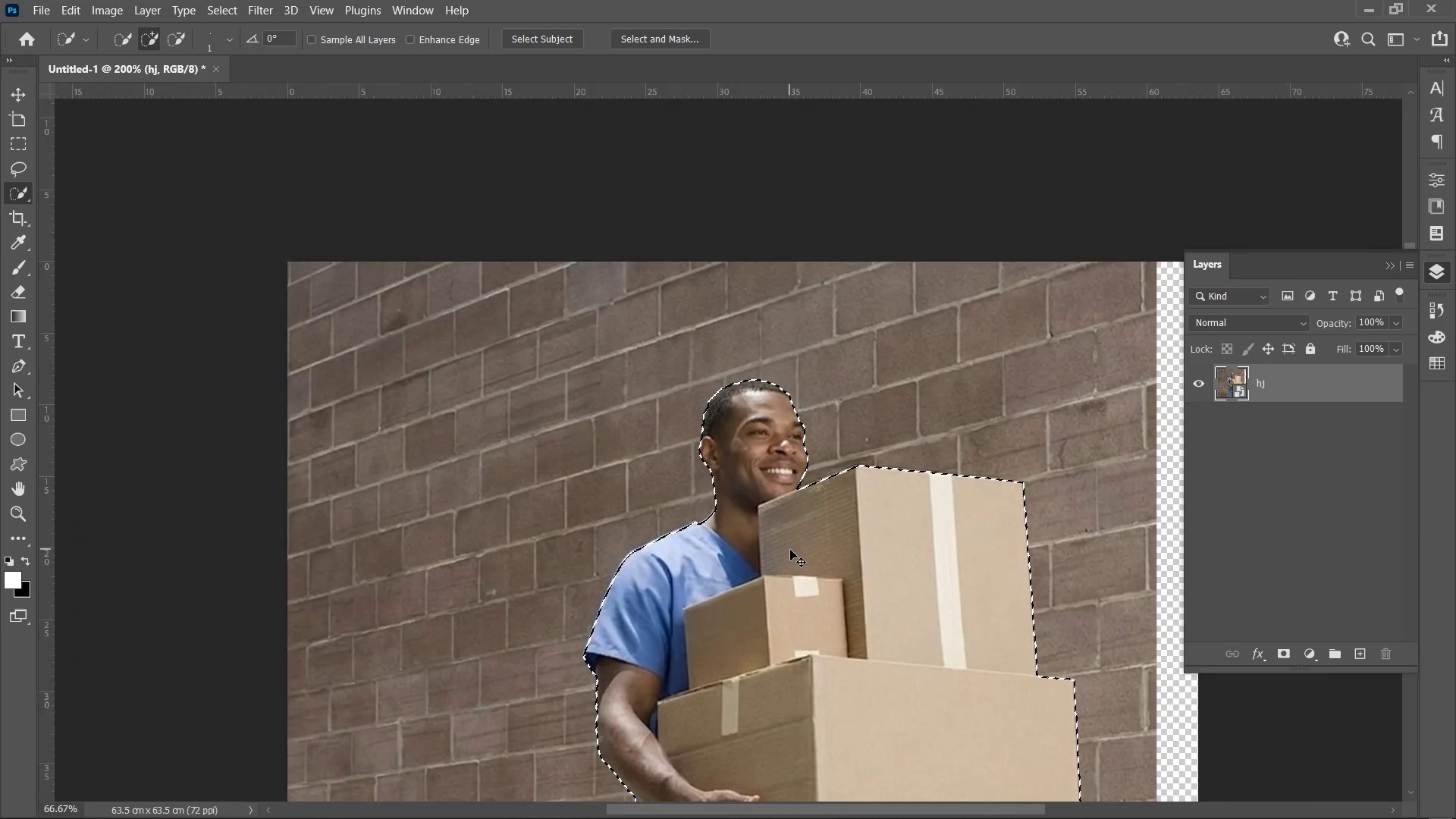 
key(Control+Minus)
 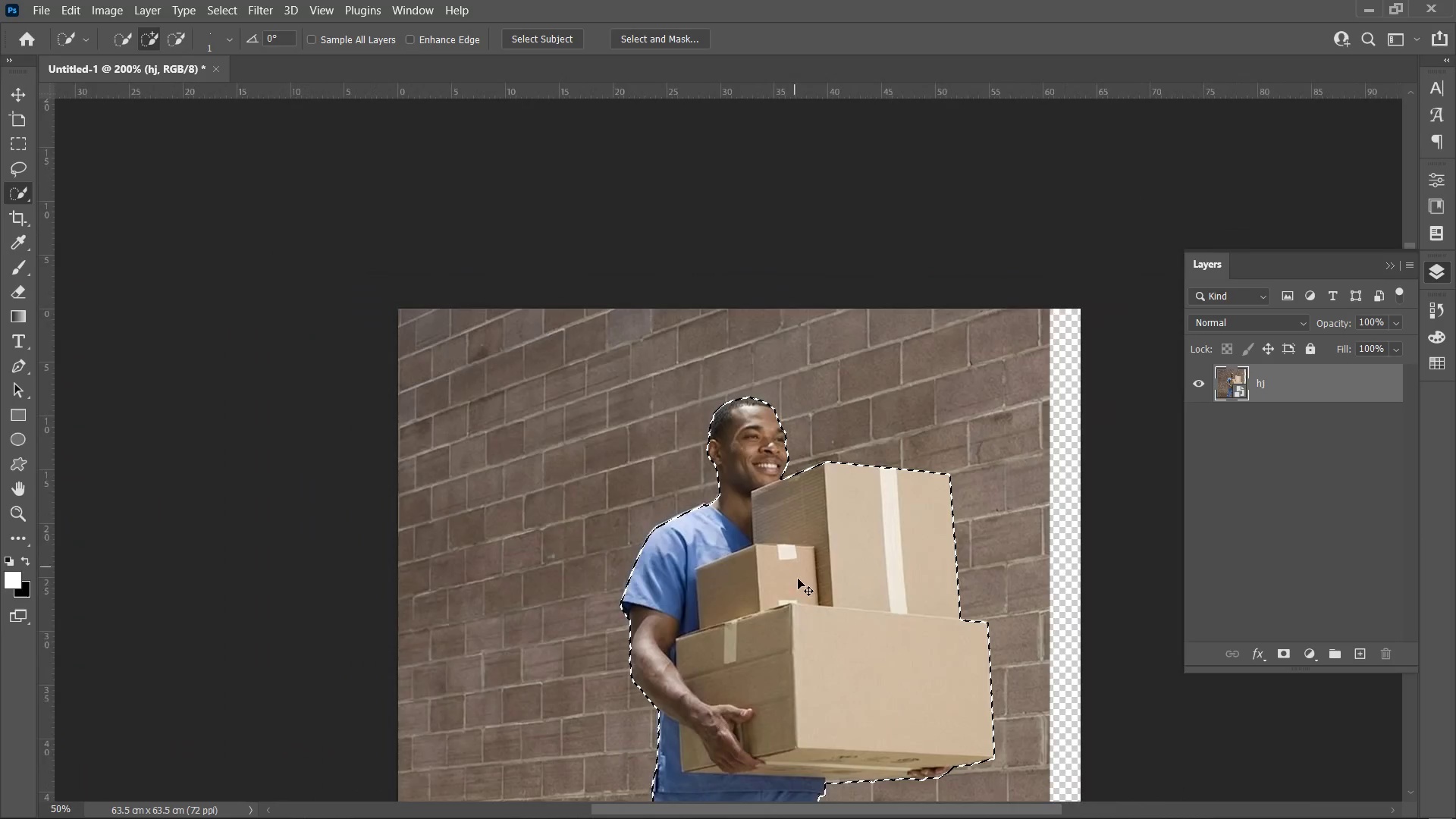 
key(Control+Minus)
 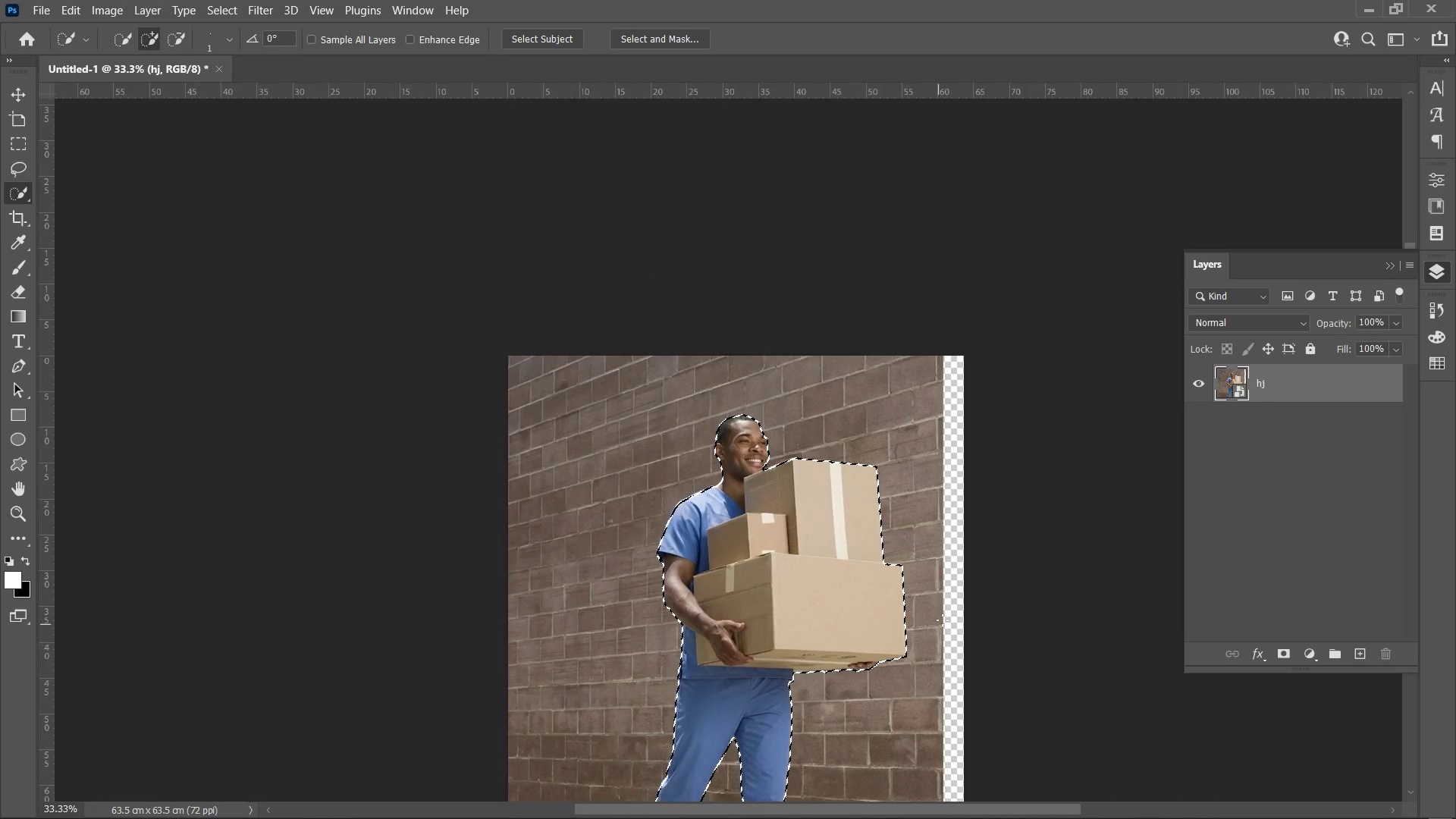 
scroll: coordinate [959, 582], scroll_direction: down, amount: 9.0
 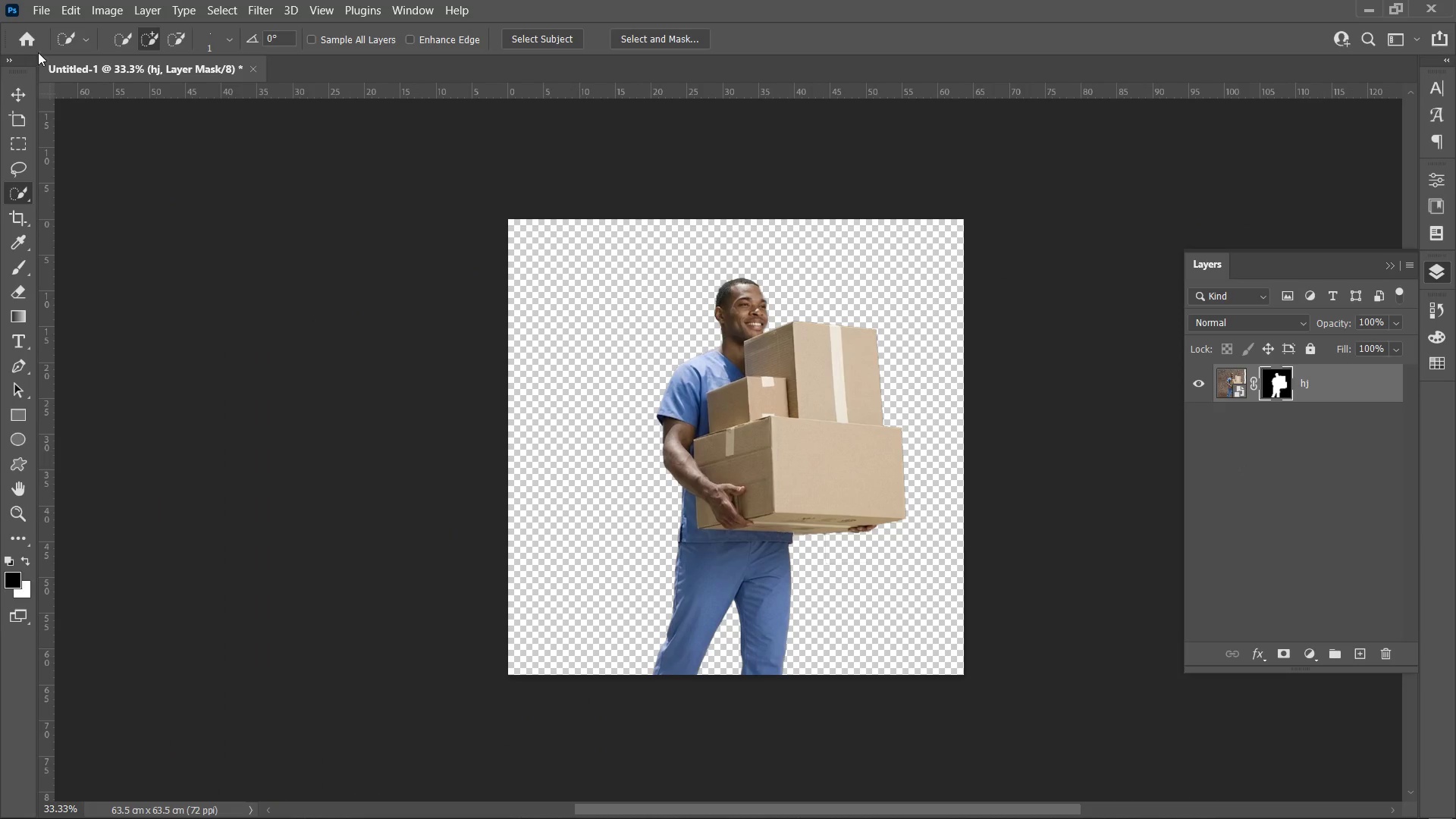 
left_click([41, 14])
 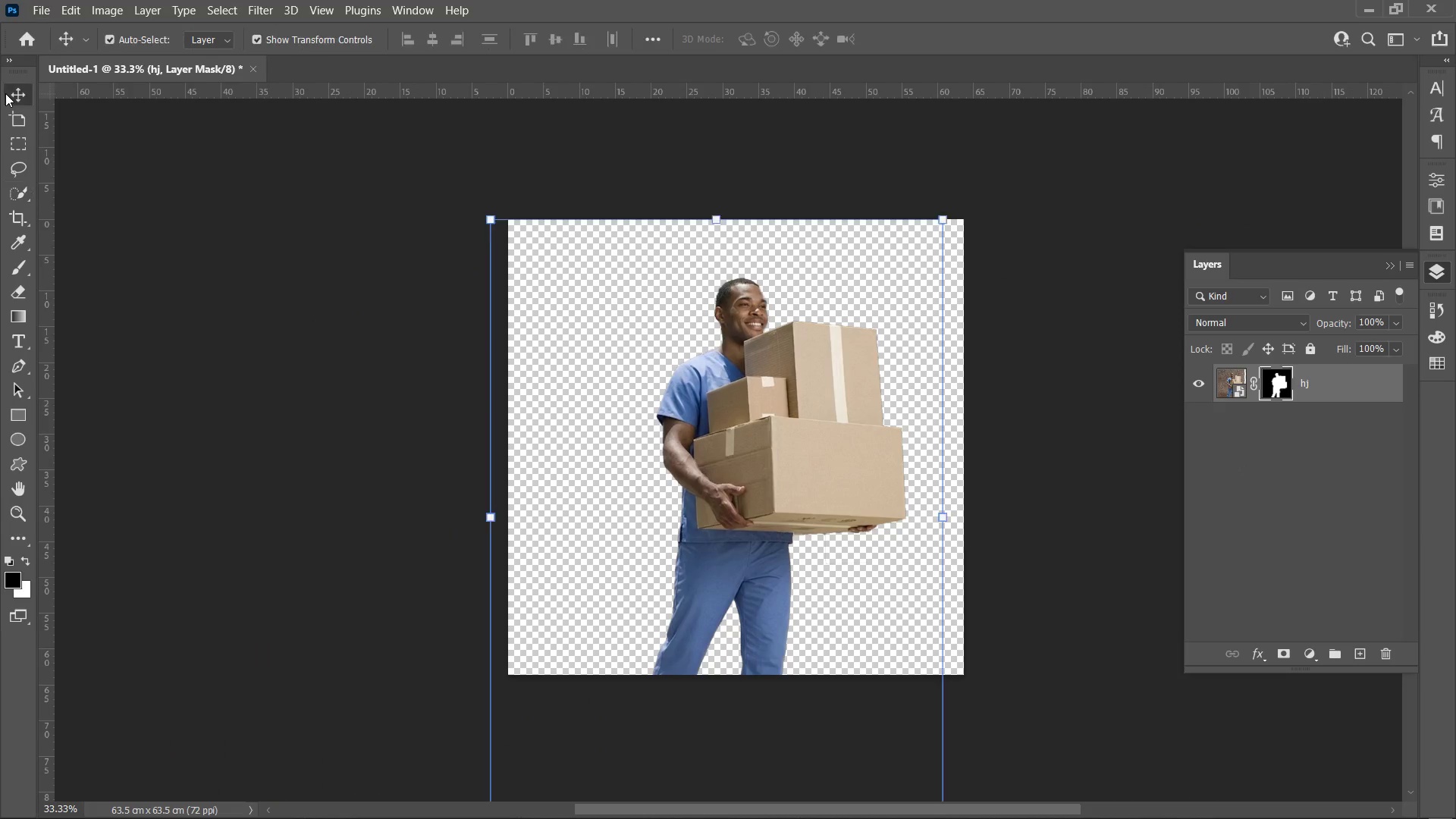 
double_click([11, 94])
 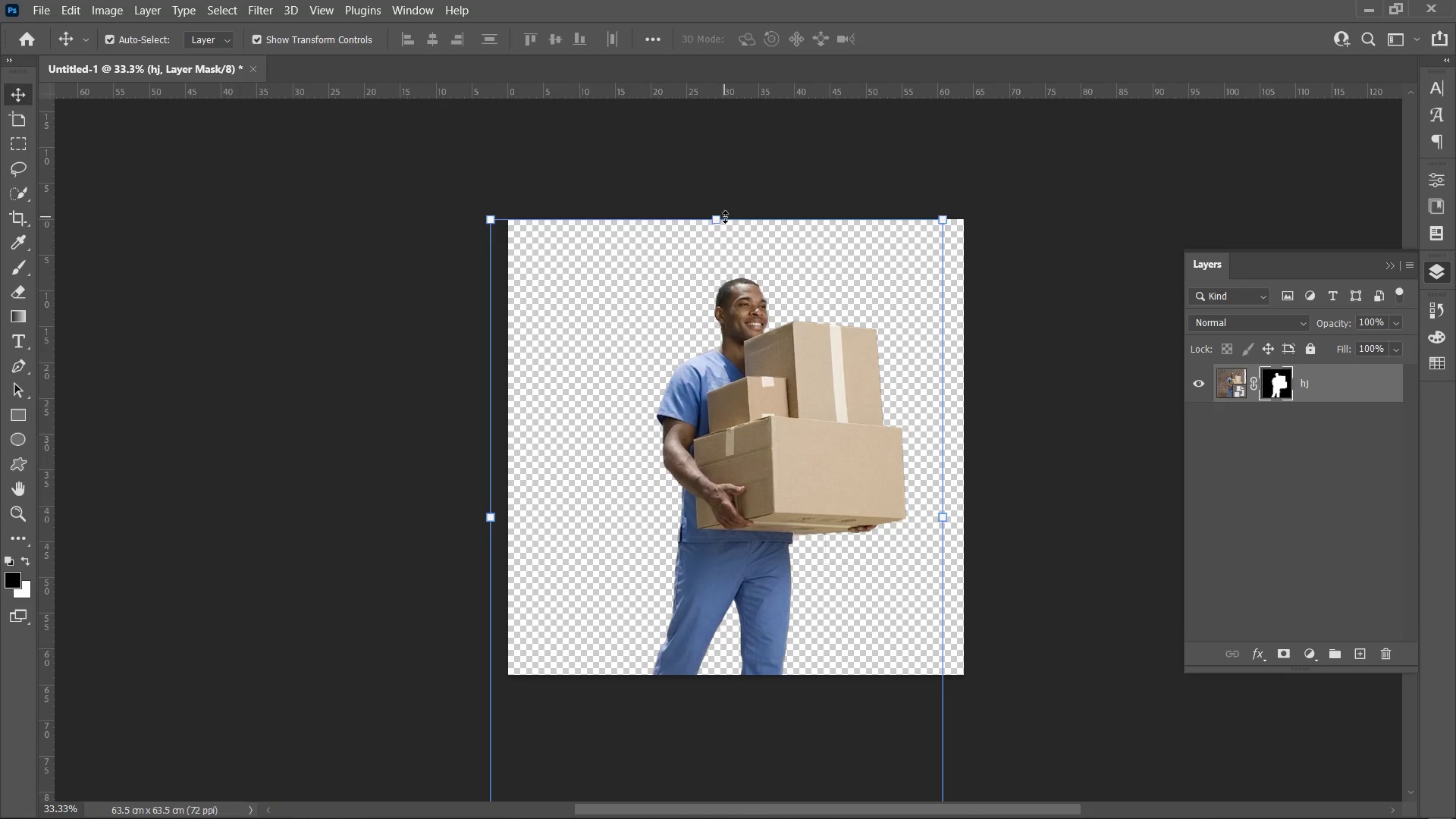 
left_click_drag(start_coordinate=[717, 218], to_coordinate=[722, 171])
 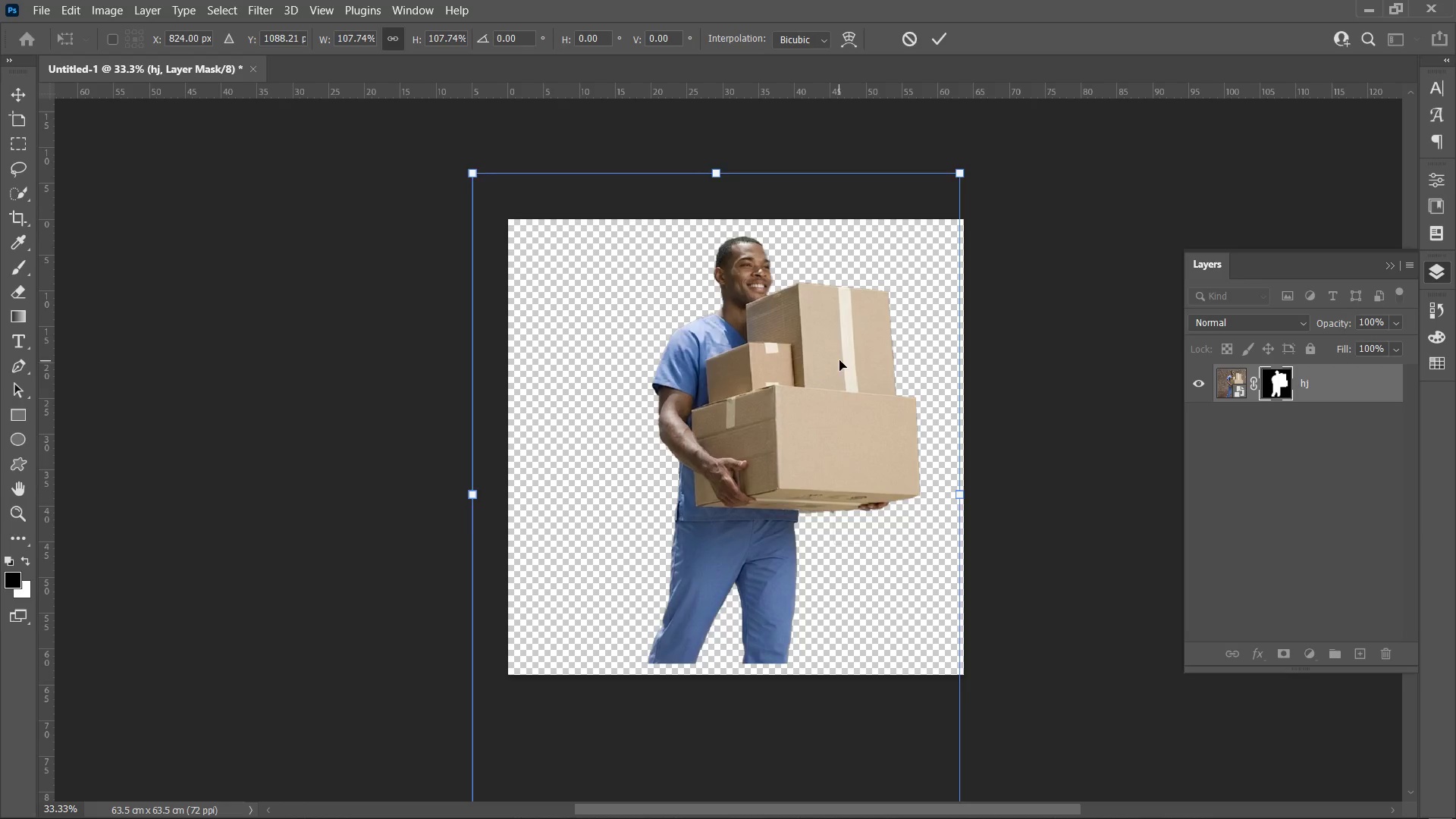 
left_click_drag(start_coordinate=[840, 359], to_coordinate=[817, 373])
 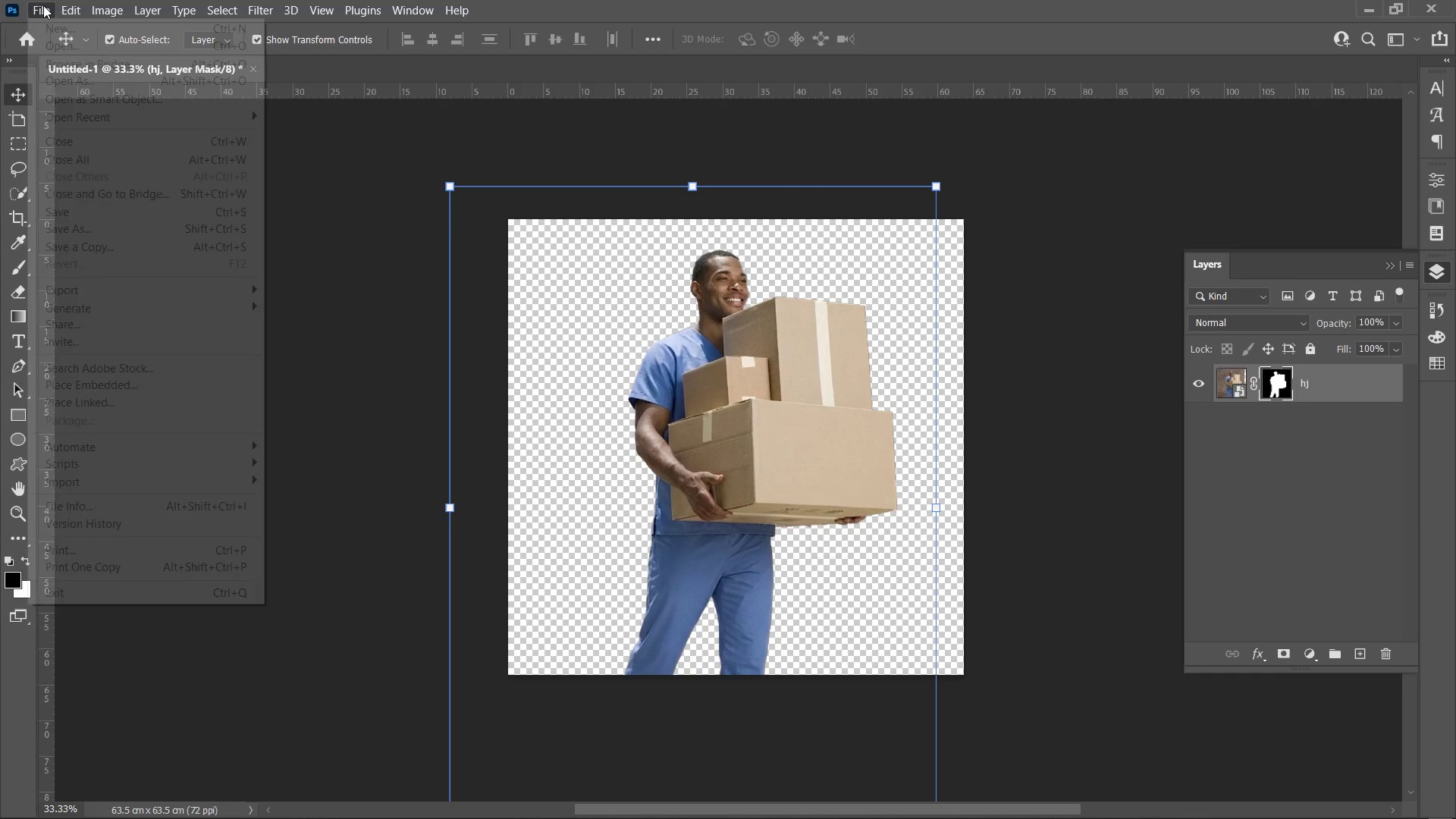 
left_click([185, 290])
 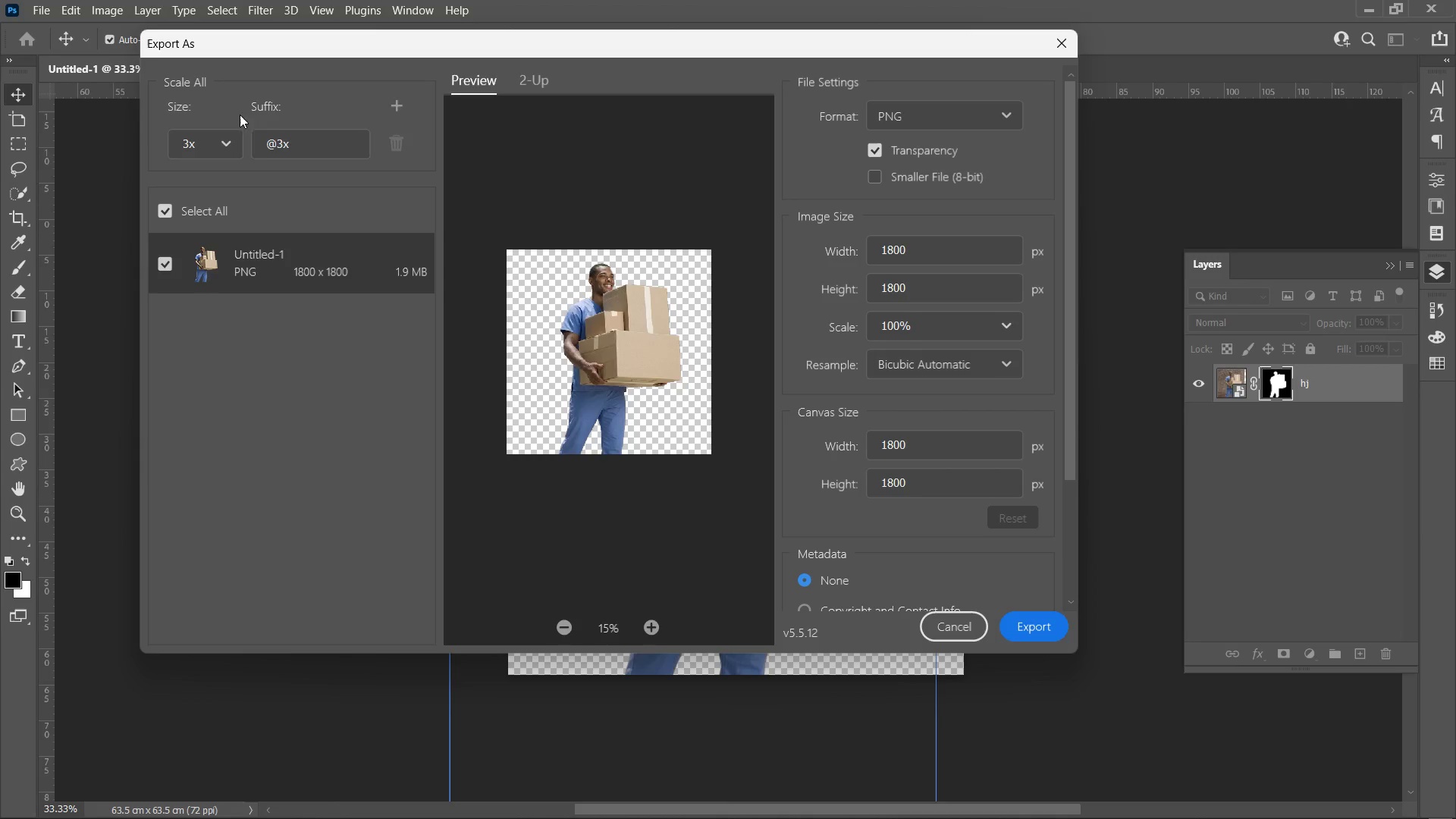 
left_click([249, 275])
 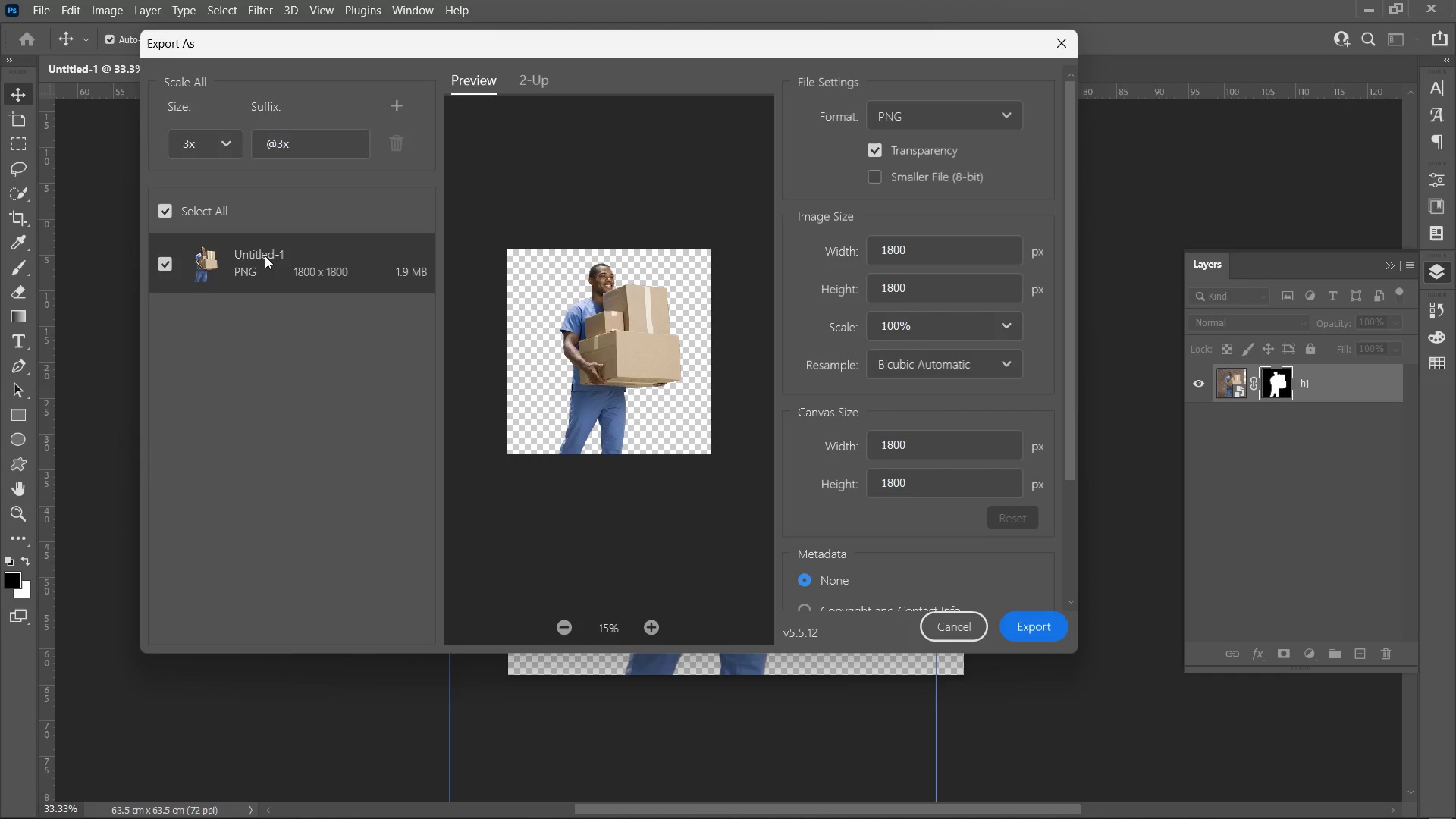 
right_click([265, 254])
 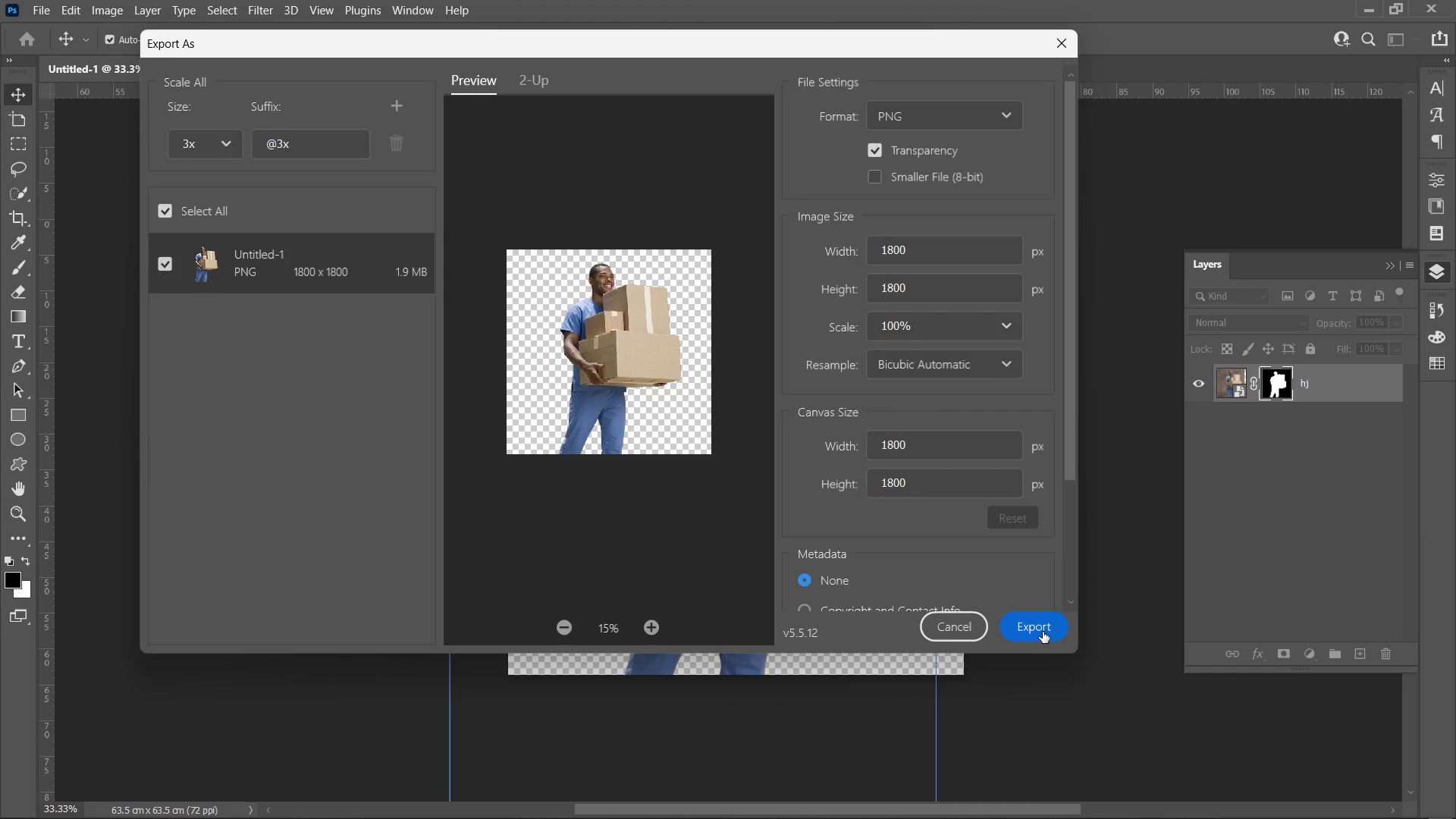 
left_click([1043, 632])
 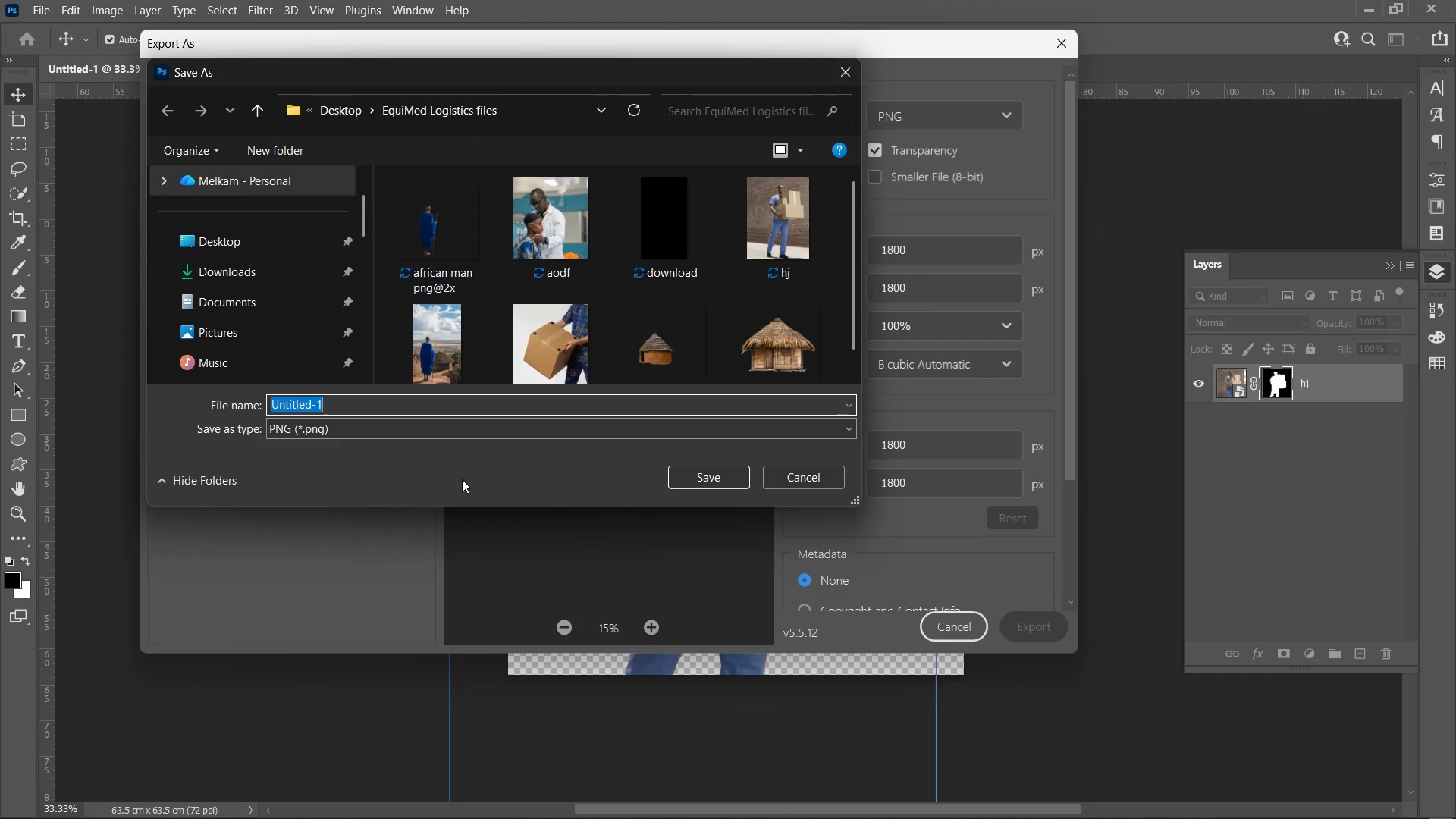 
type(sfsf)
 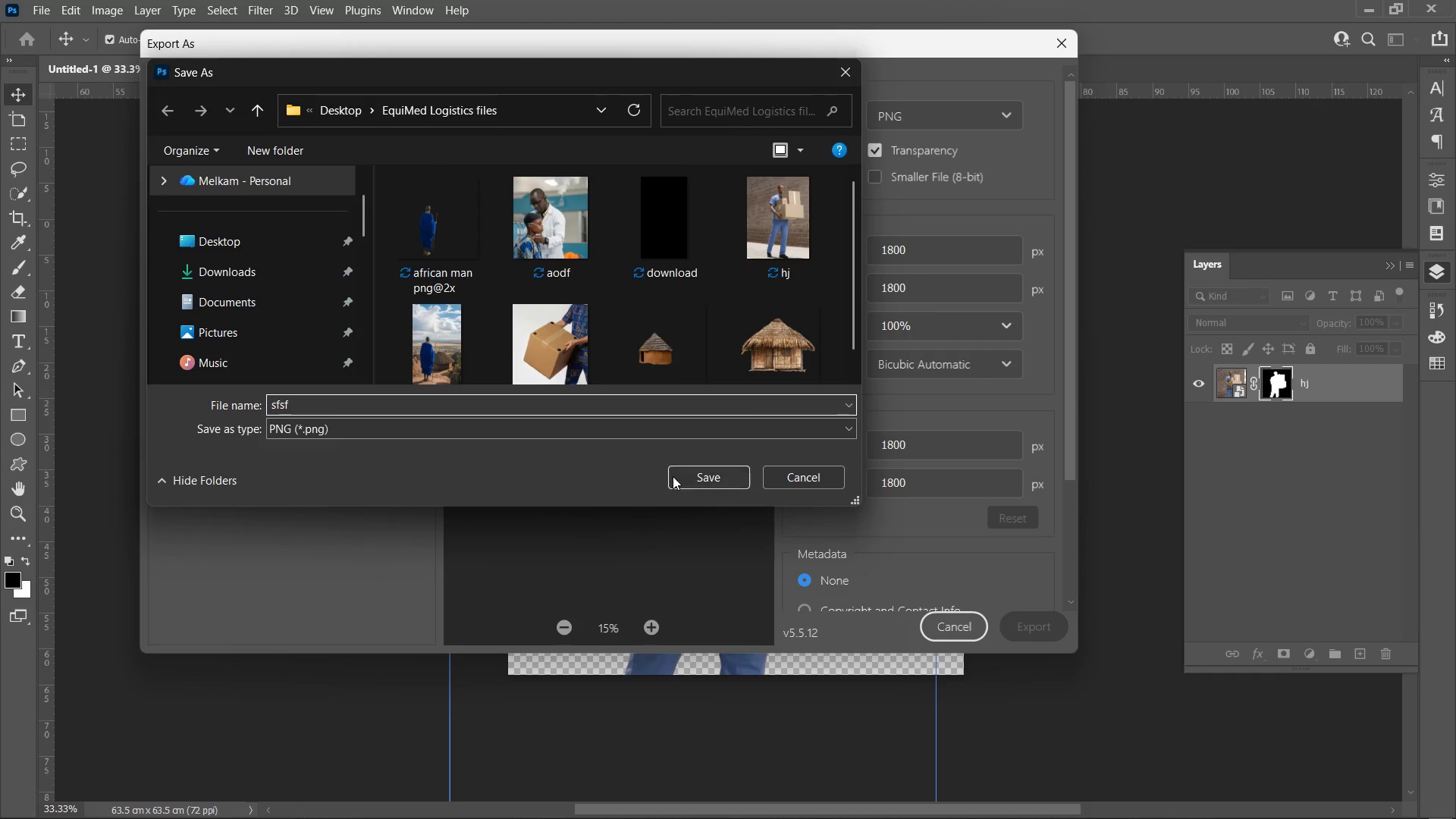 
left_click([701, 481])
 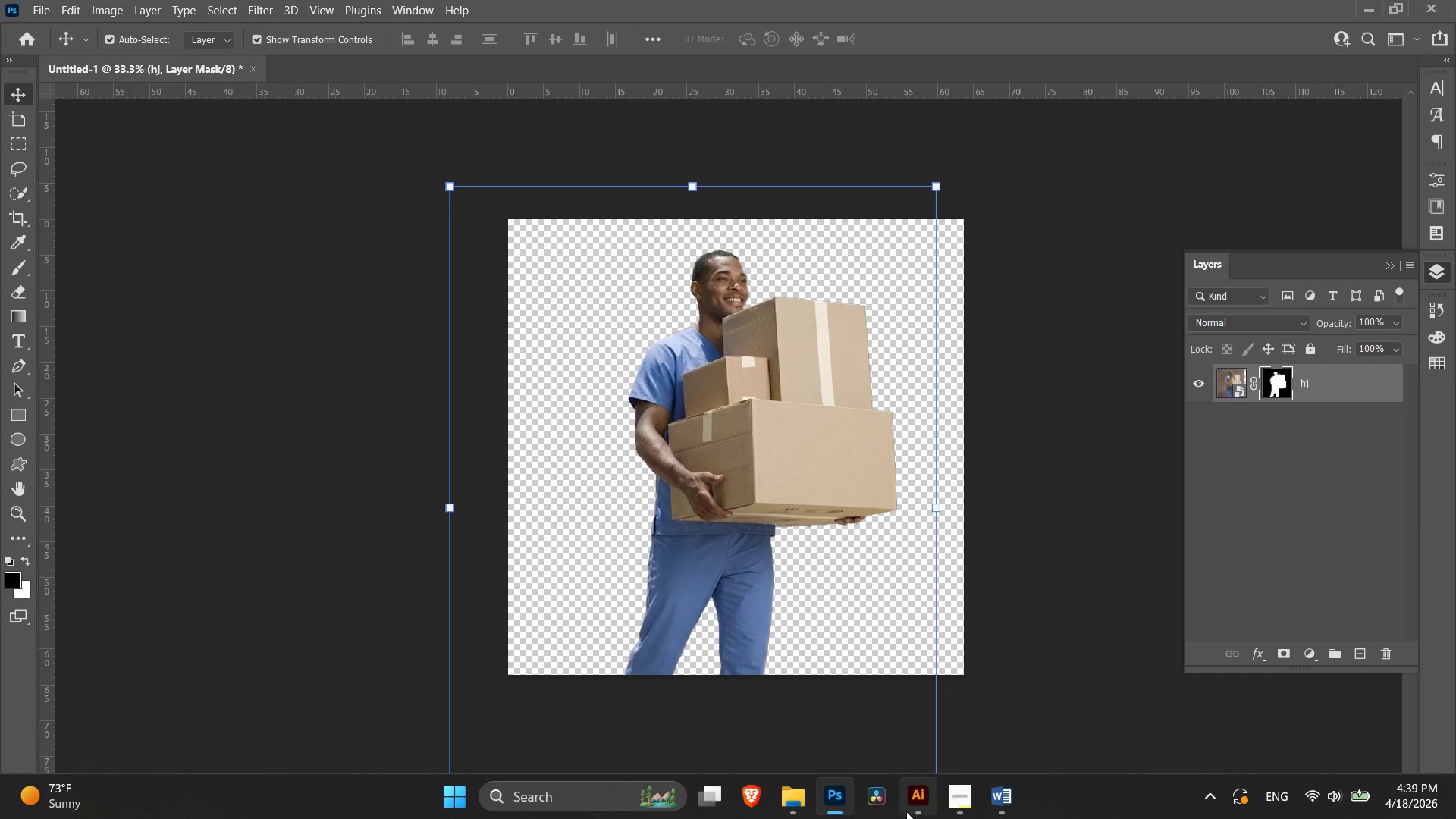 
wait(7.19)
 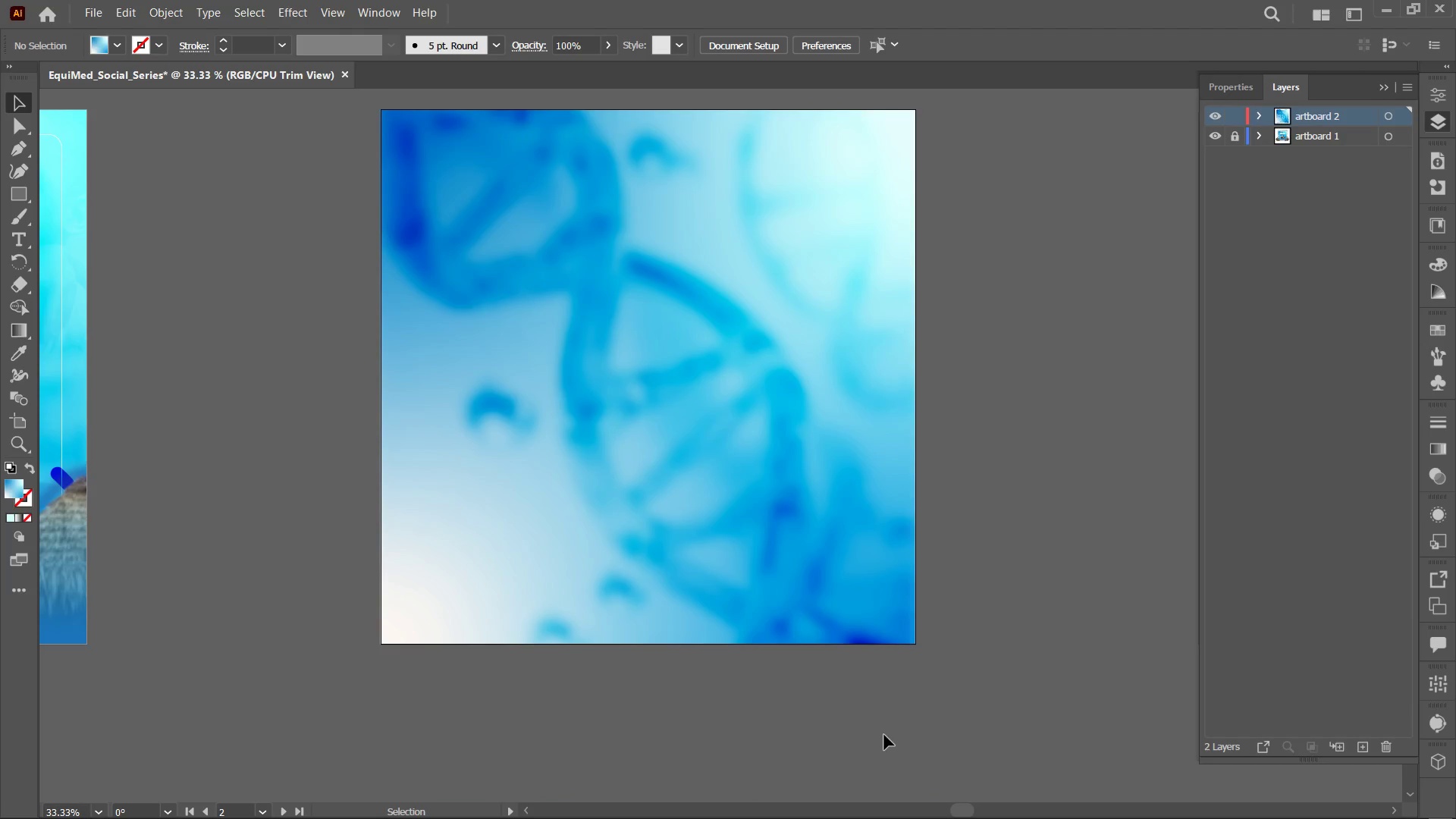 
key(Control+Shift+P)
 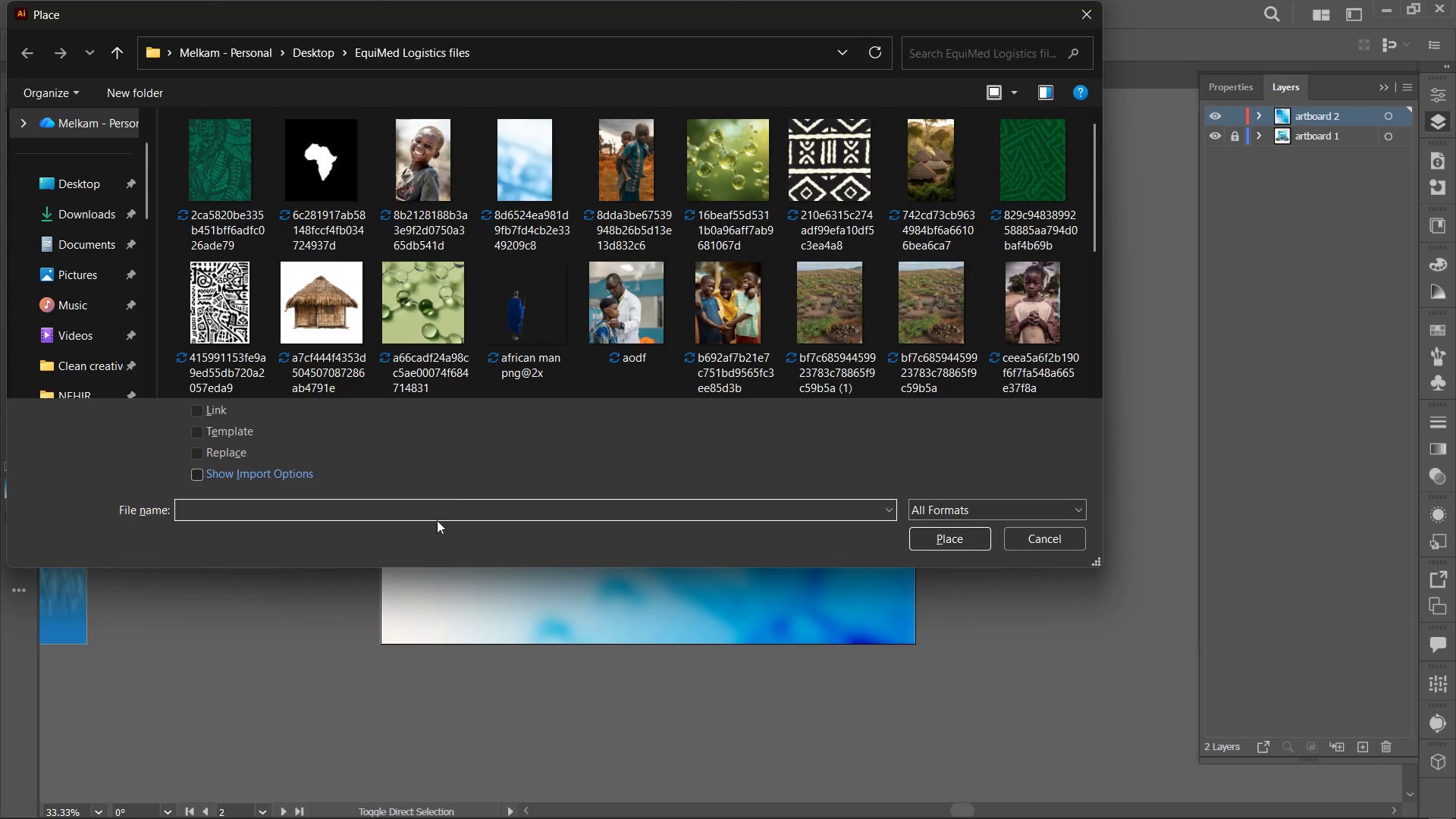 
scroll: coordinate [792, 282], scroll_direction: down, amount: 7.0
 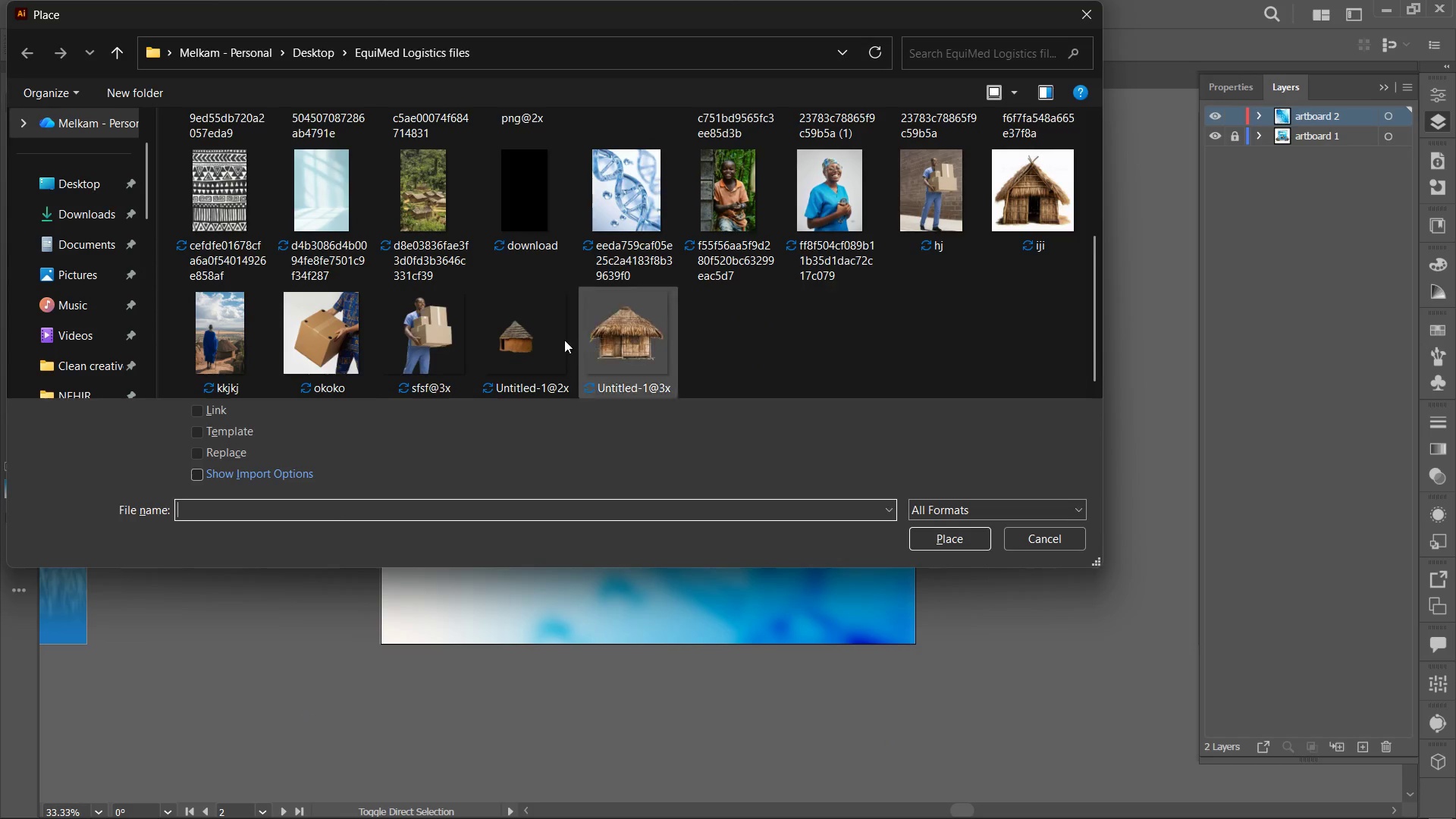 
left_click([431, 364])
 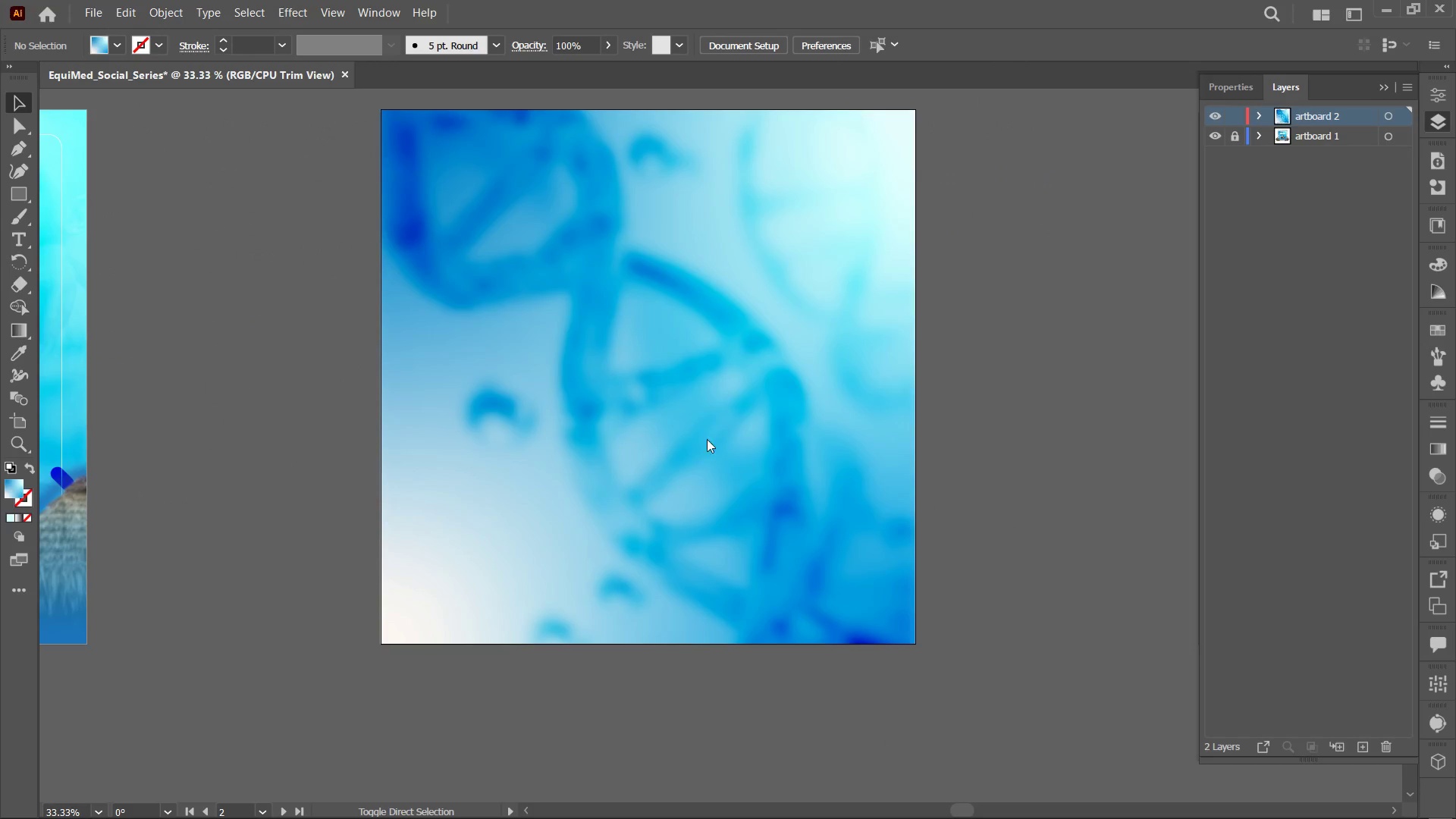 
hold_key(key=AltLeft, duration=0.53)
hold_key(key=ShiftLeft, duration=0.52)
left_click_drag(start_coordinate=[476, 295], to_coordinate=[855, 619])
 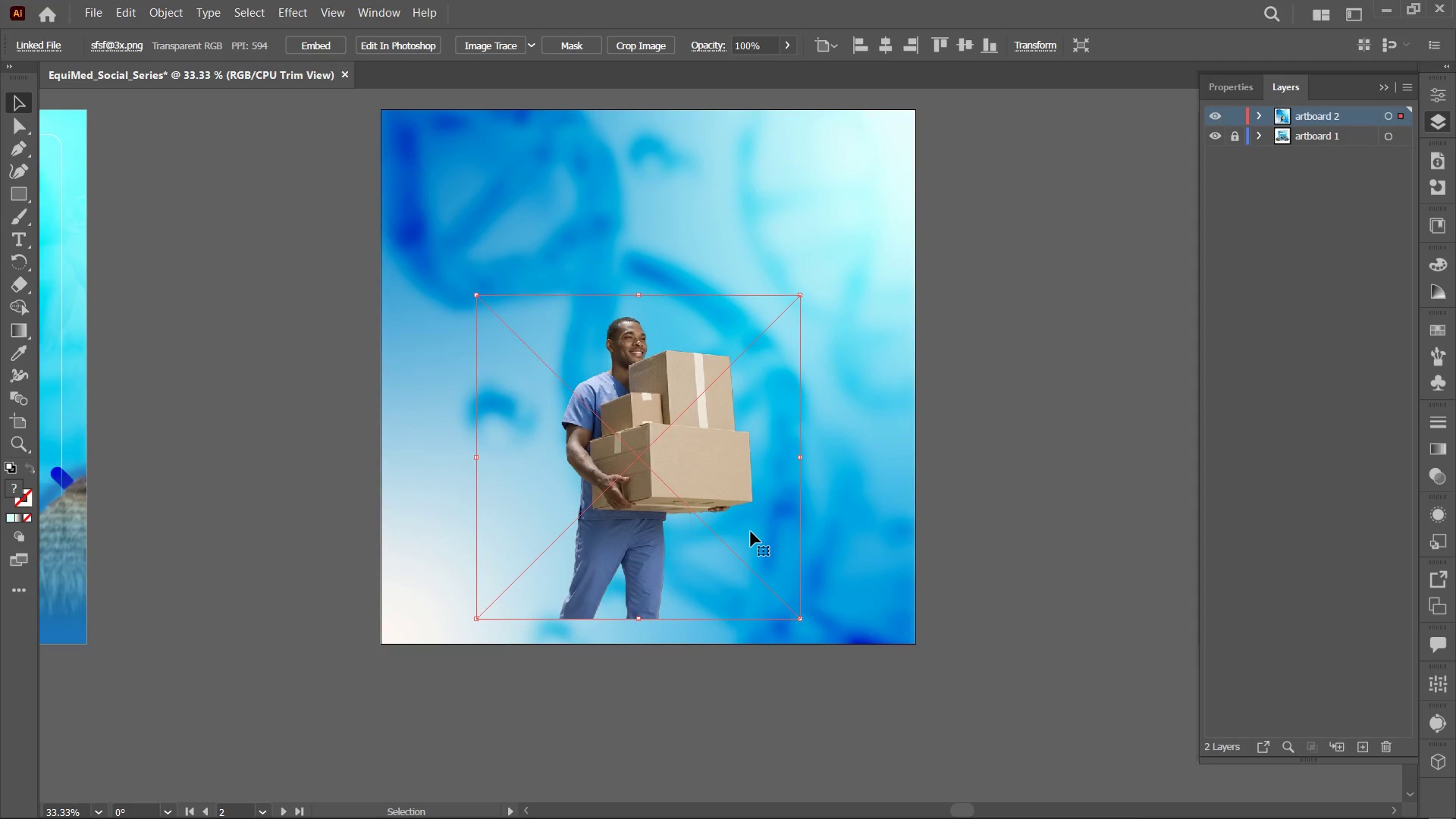 
key(Control+Equal)
 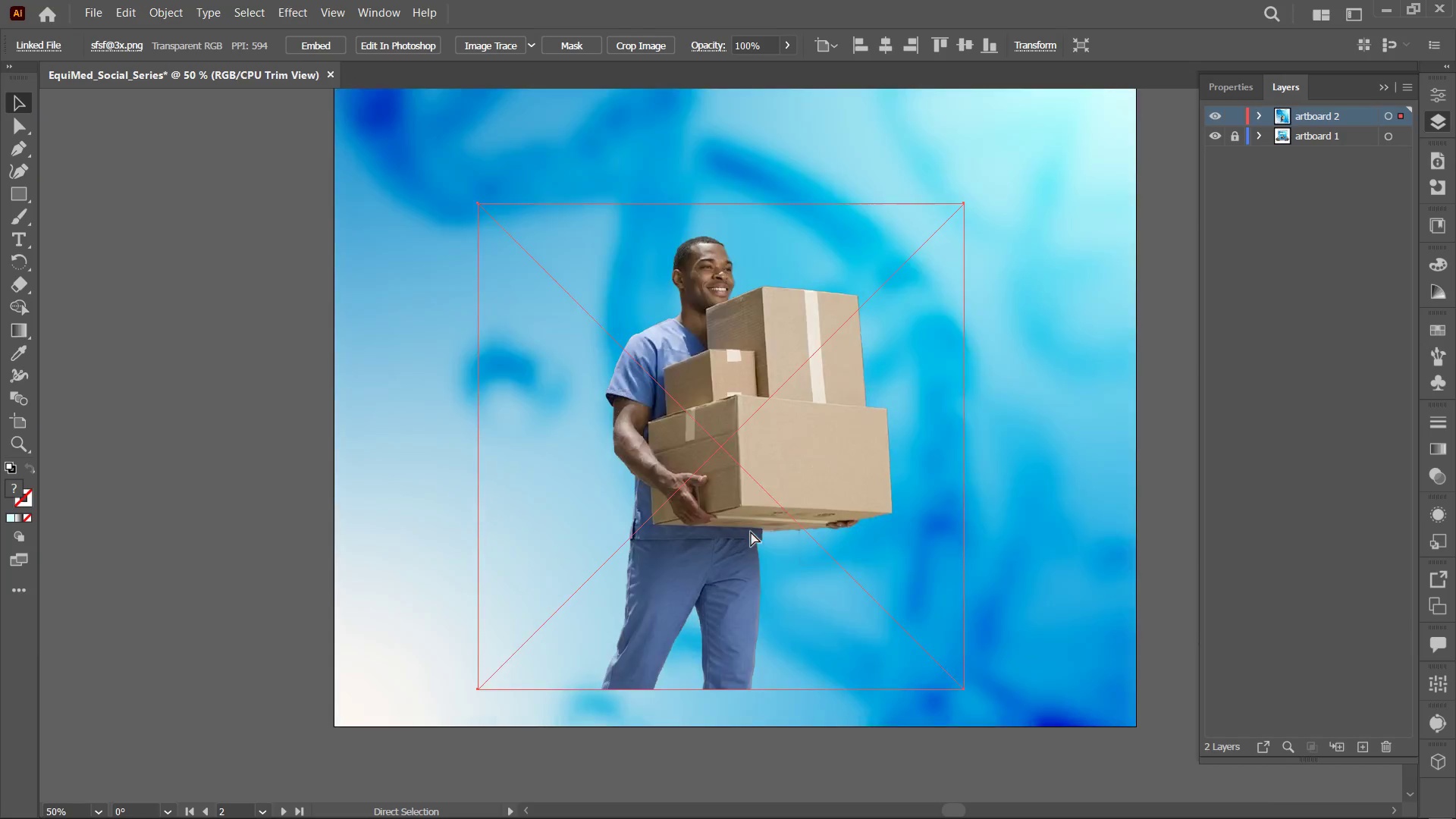 
key(Control+Equal)
 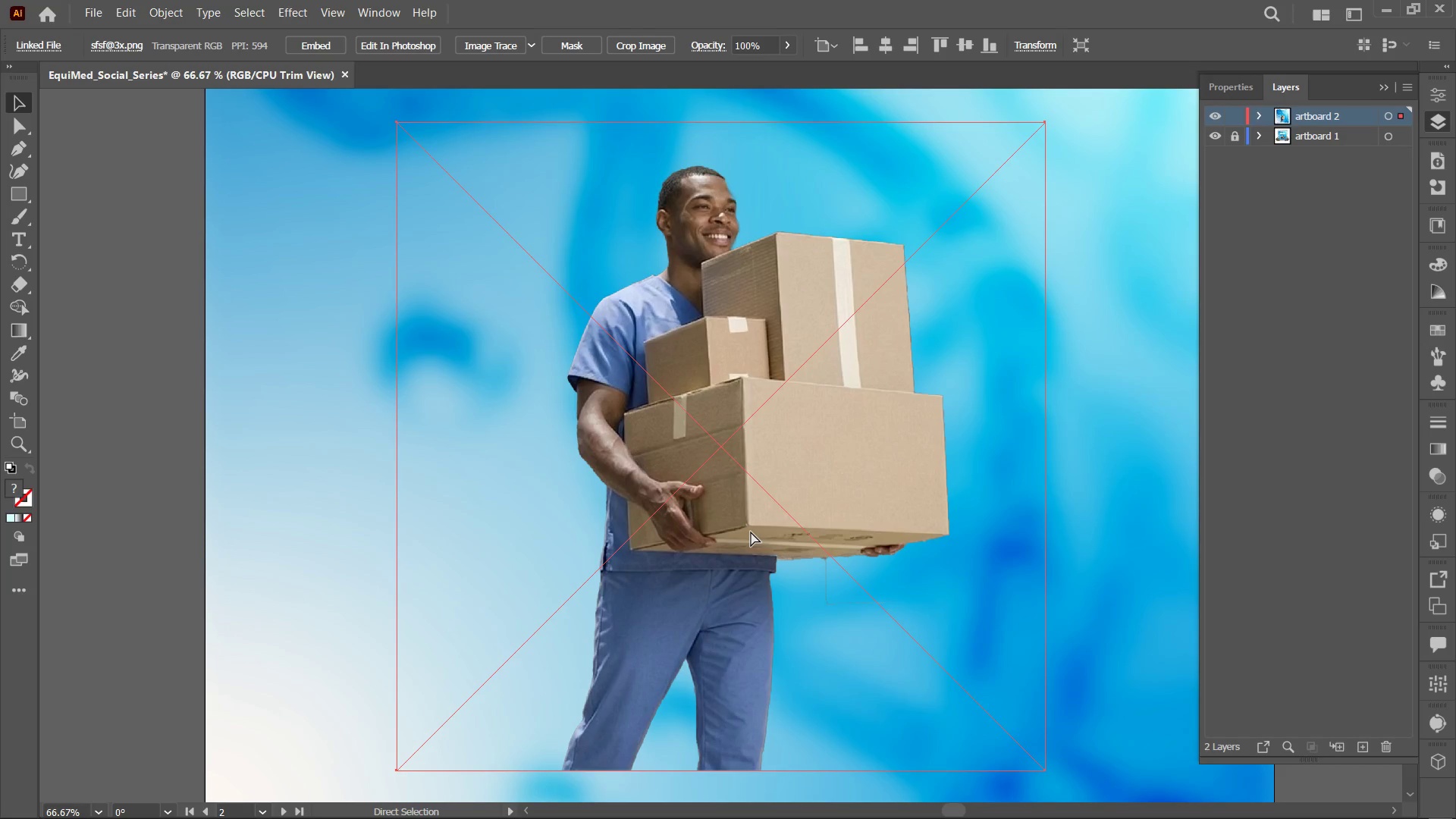 
key(Control+Minus)
 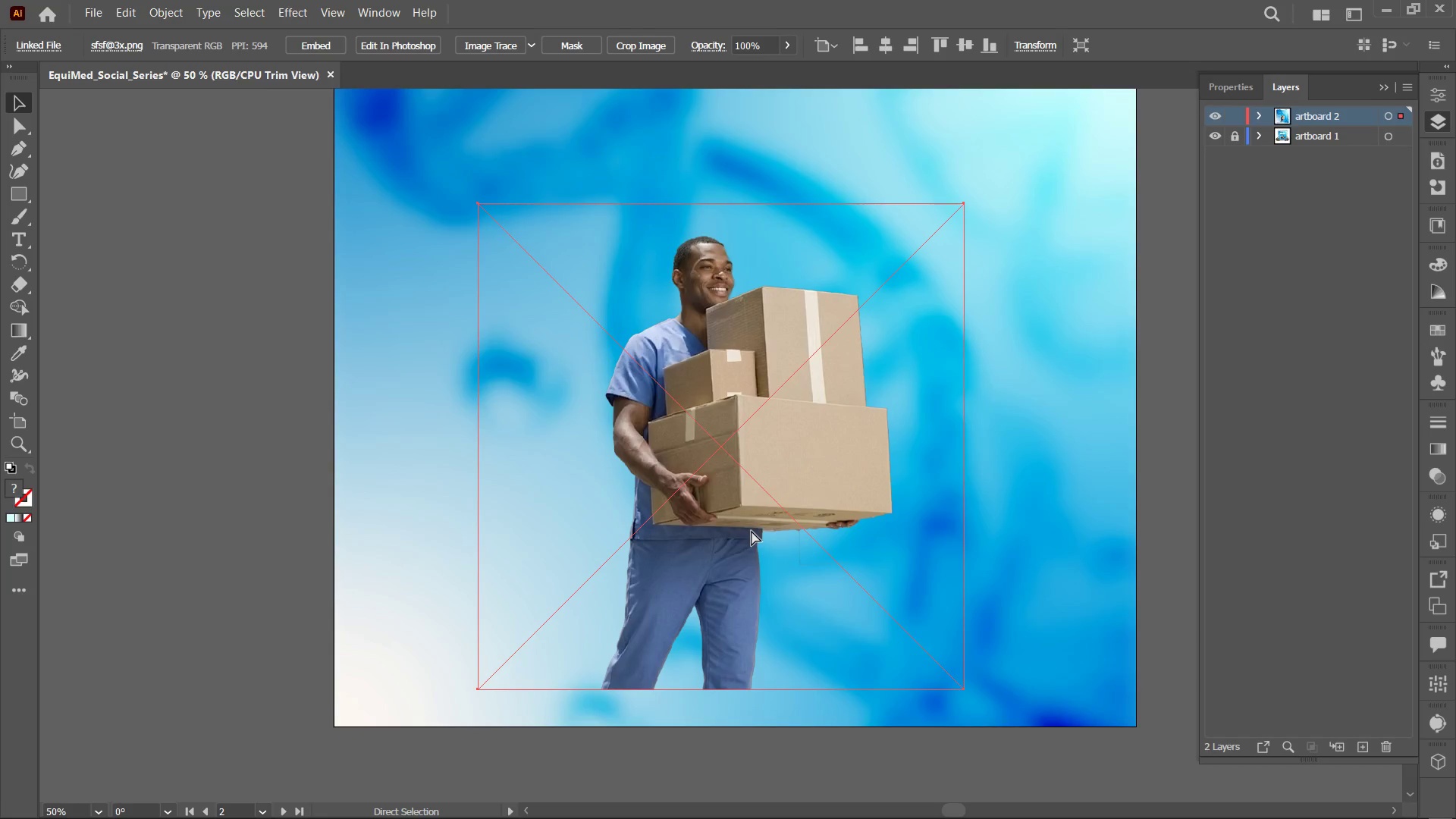 
key(Control+Minus)
 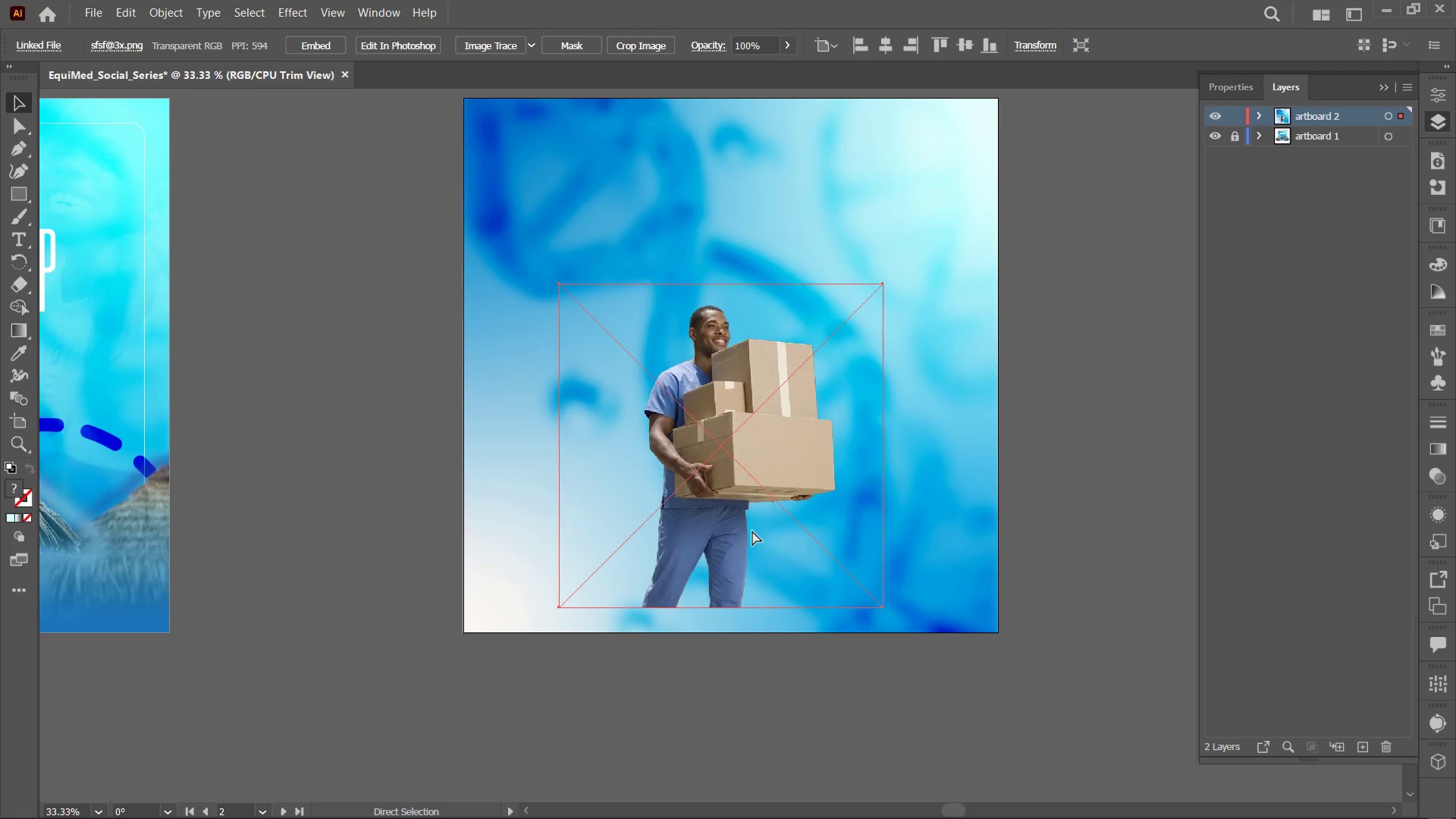 
key(Control+Minus)
 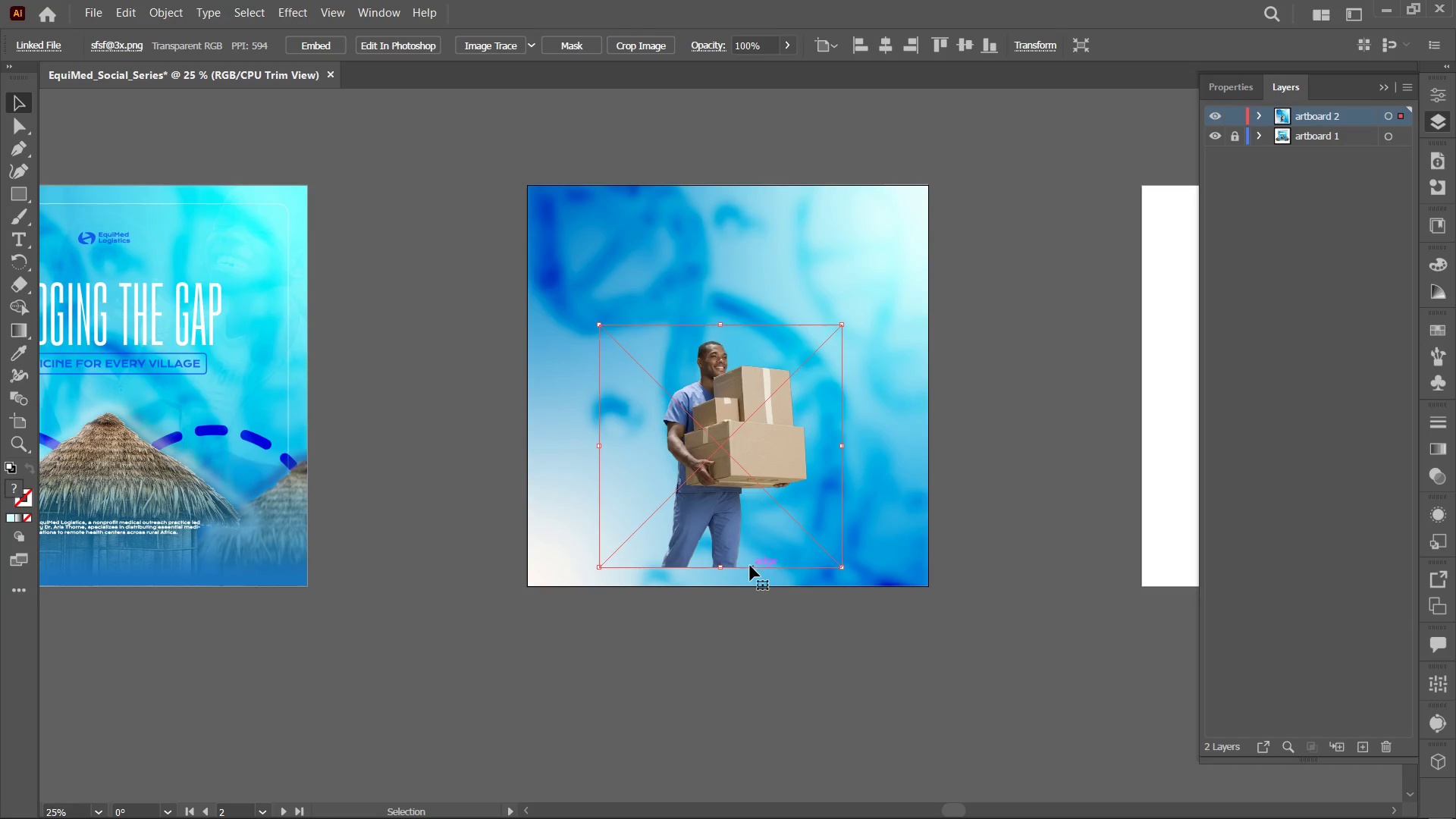 
hold_key(key=AltLeft, duration=1.02)
hold_key(key=ShiftLeft, duration=1.0)
left_click_drag(start_coordinate=[716, 566], to_coordinate=[739, 649])
 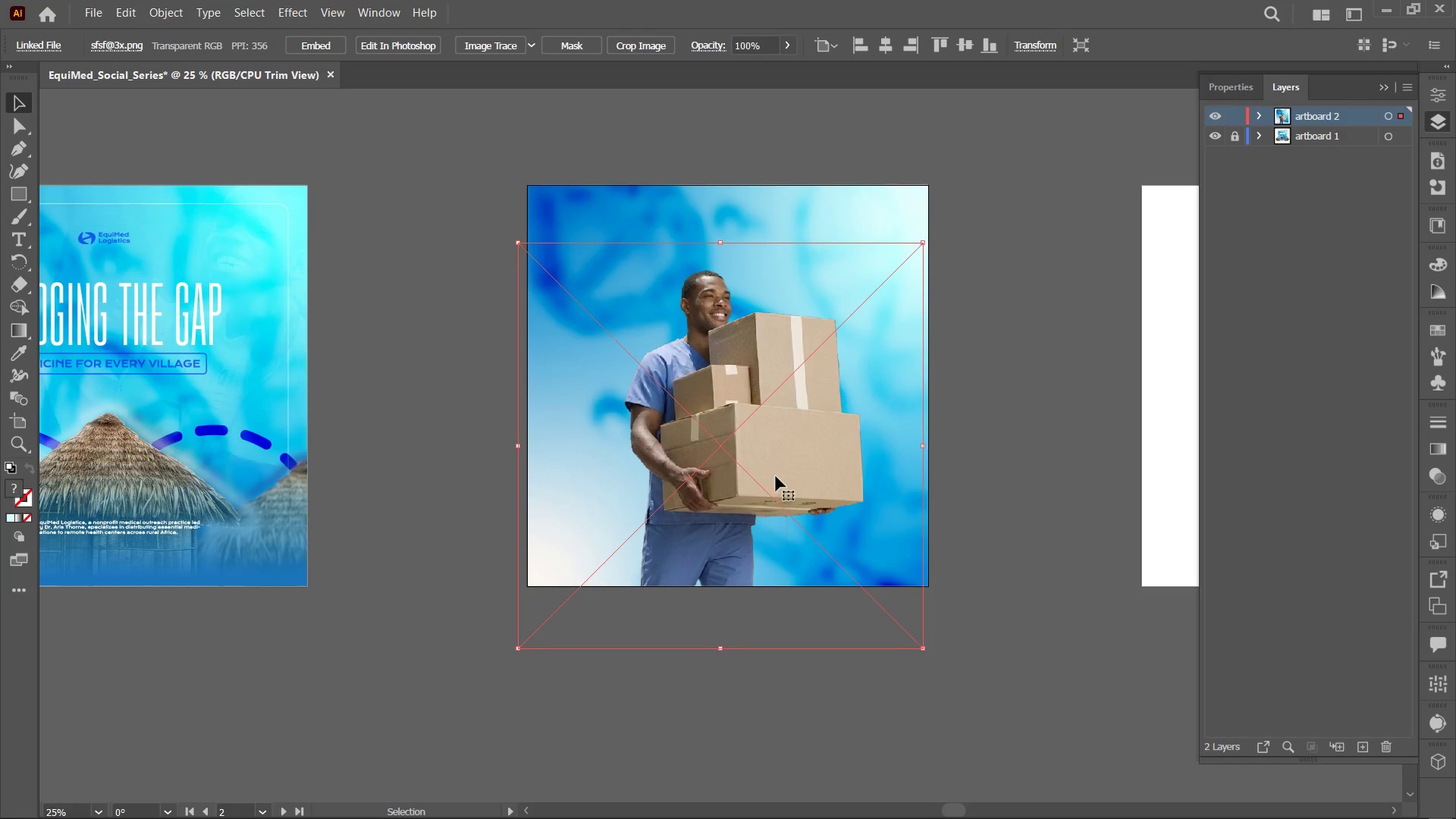 
left_click_drag(start_coordinate=[778, 472], to_coordinate=[693, 518])
 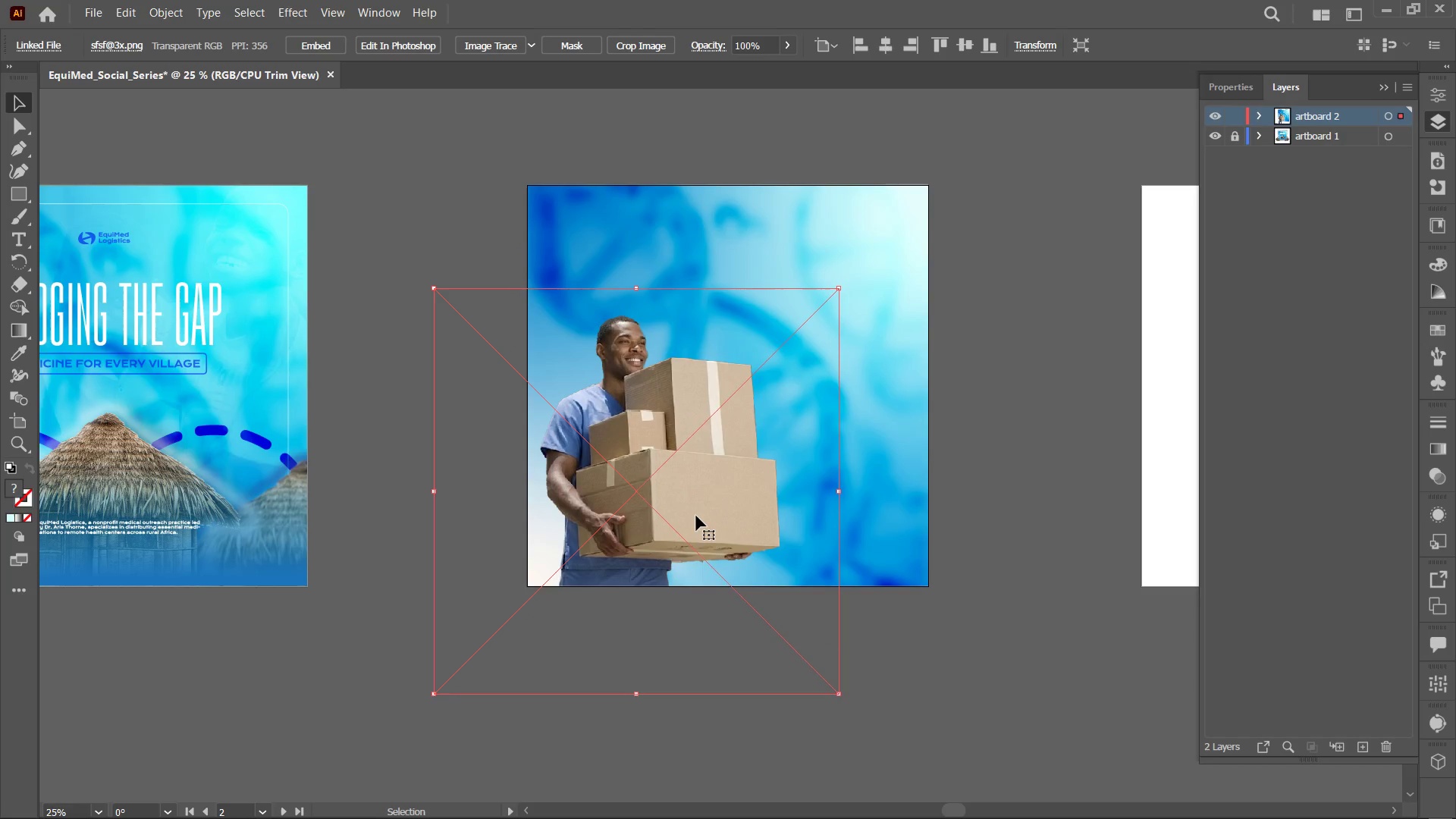 
key(Control+Equal)
 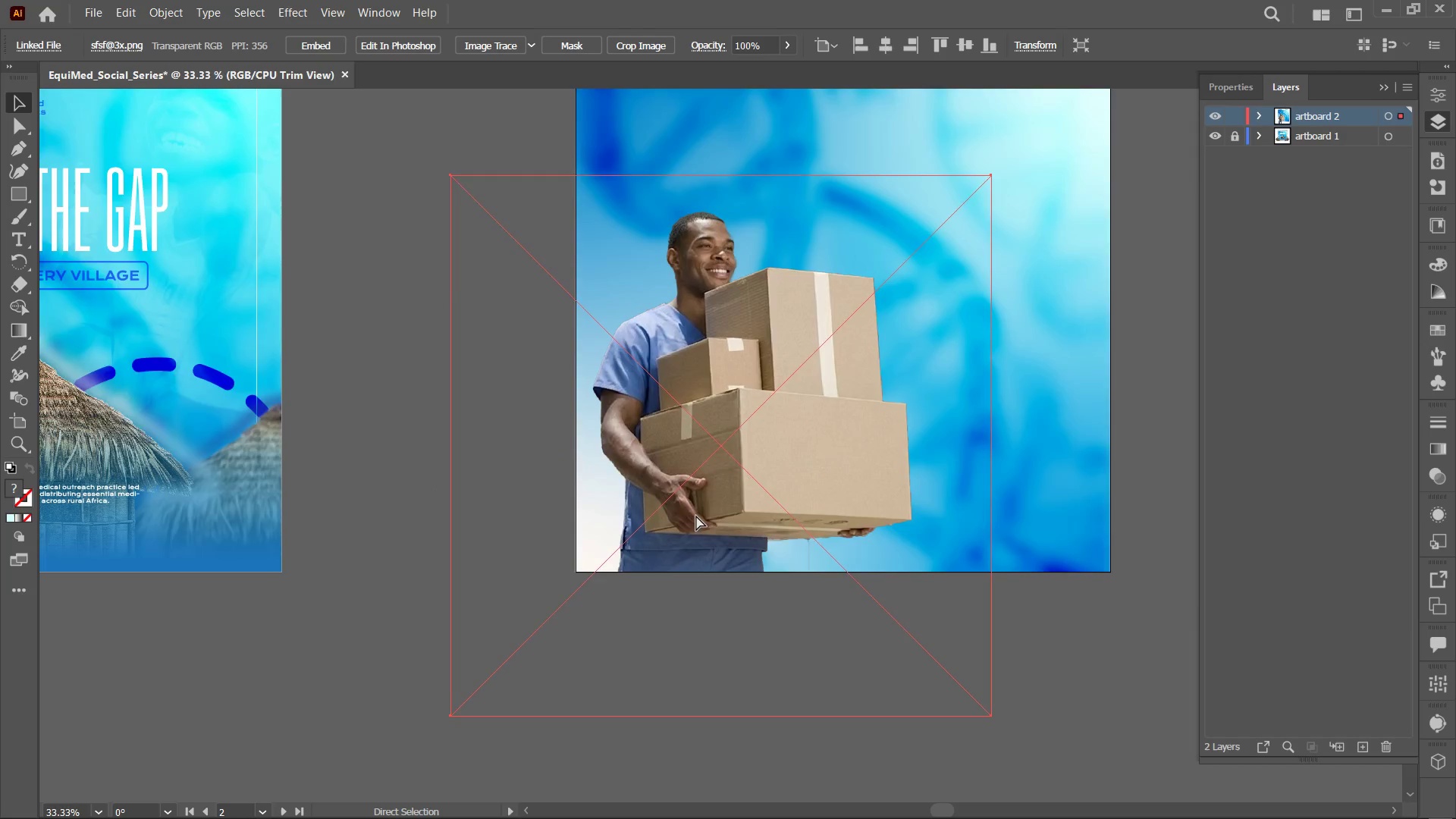 
key(Control+Equal)
 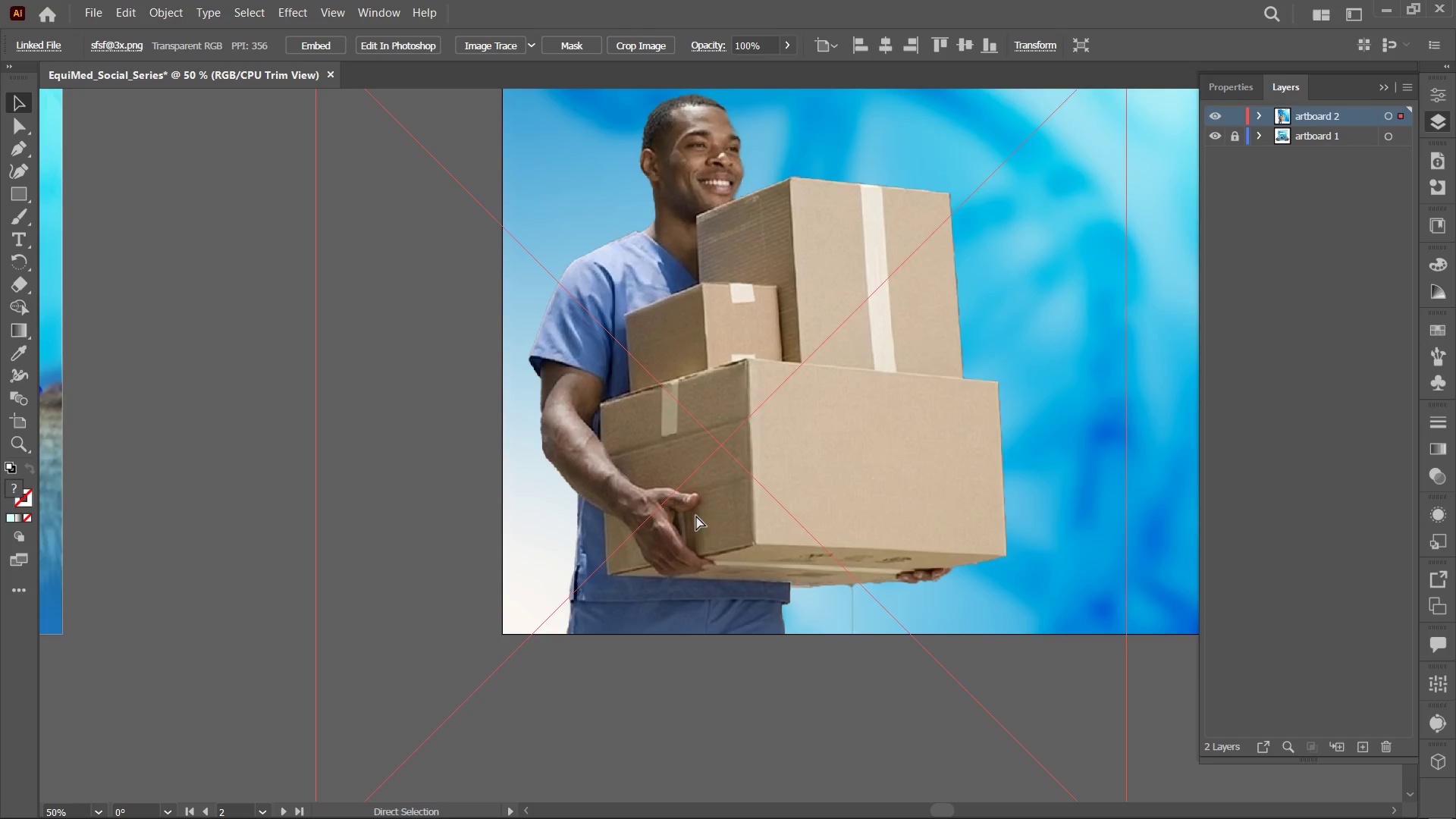 
key(Control+Equal)
 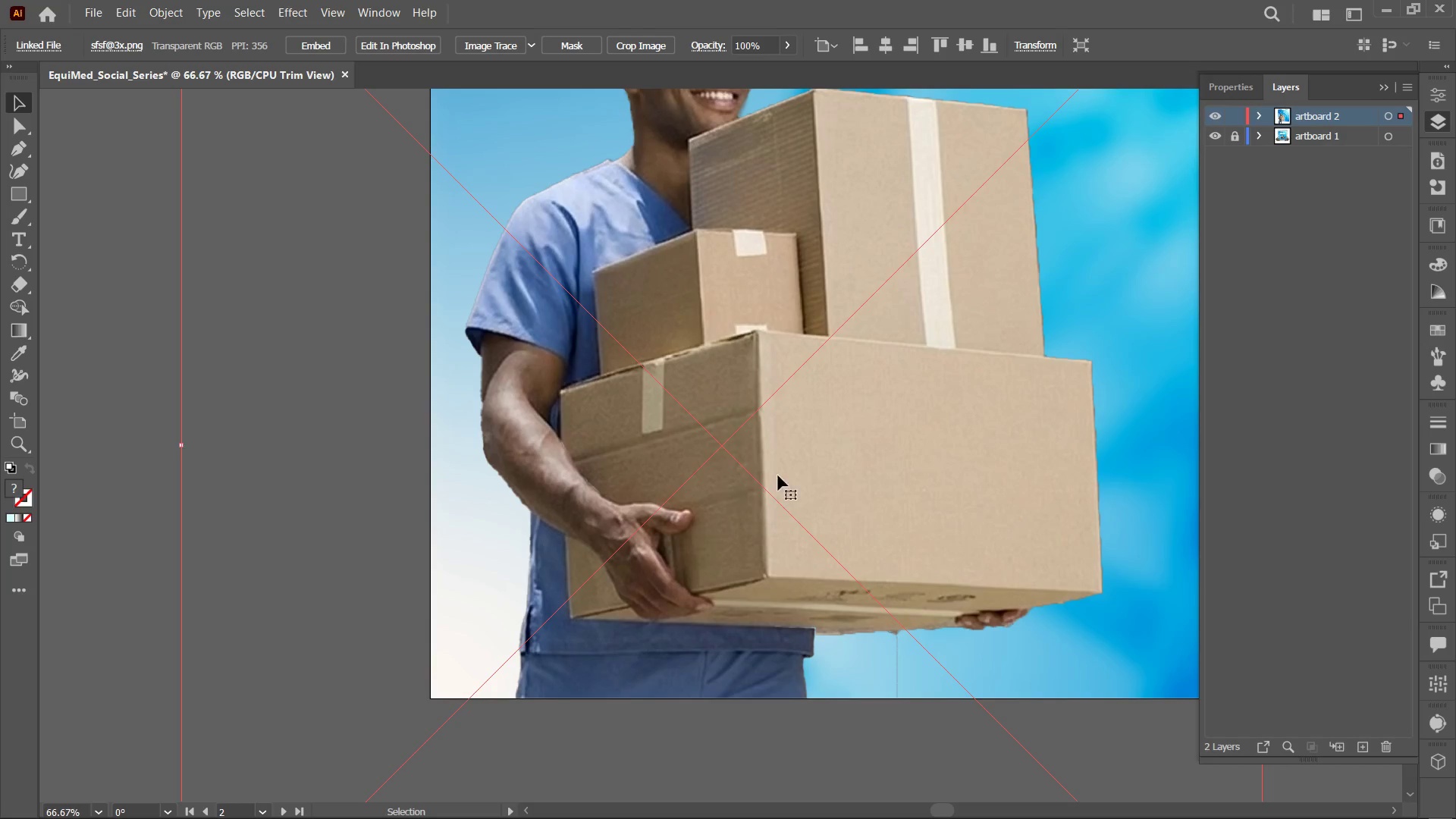 
hold_key(key=Space, duration=1.02)
 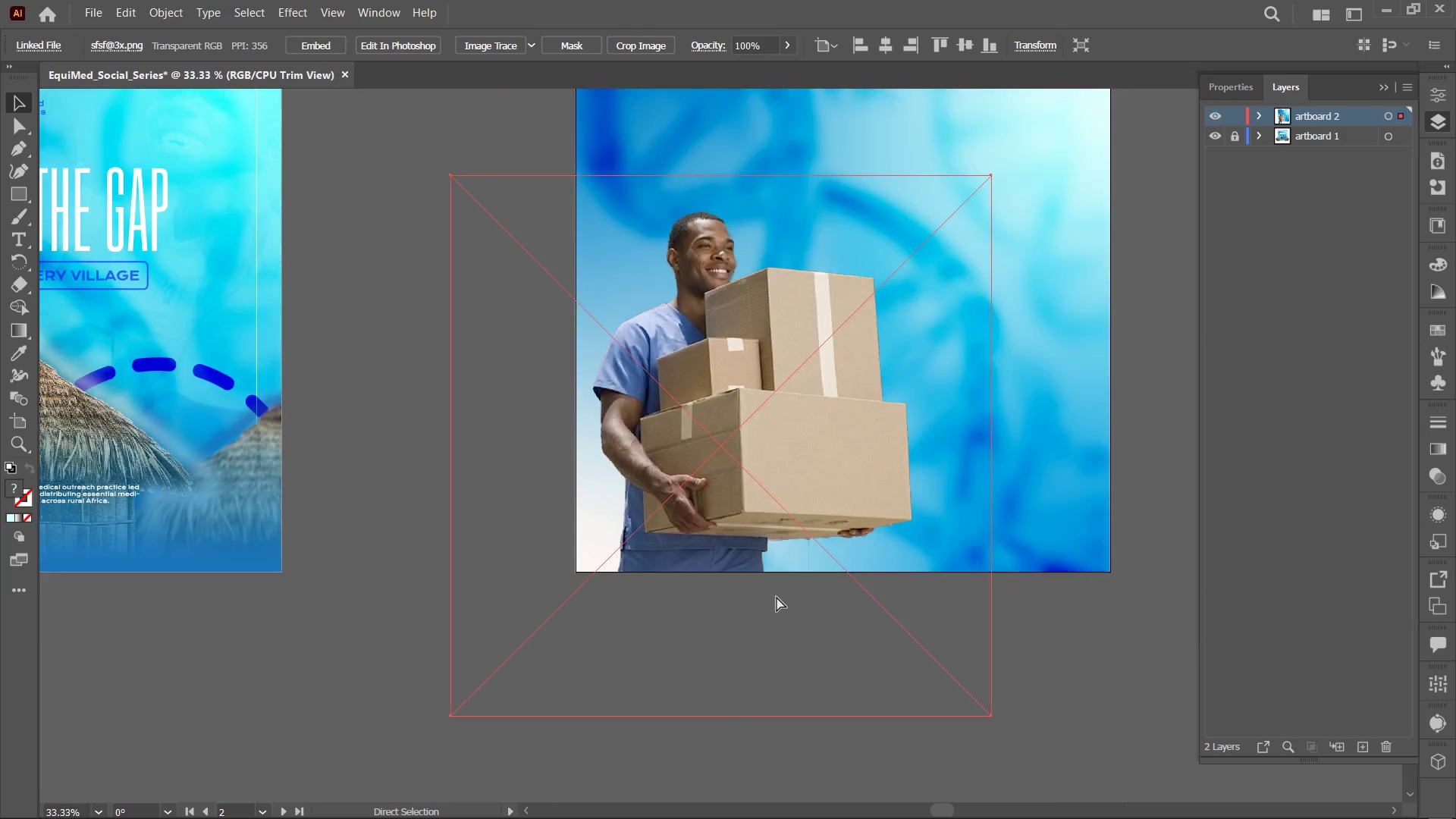 
left_click_drag(start_coordinate=[836, 365], to_coordinate=[773, 609])
 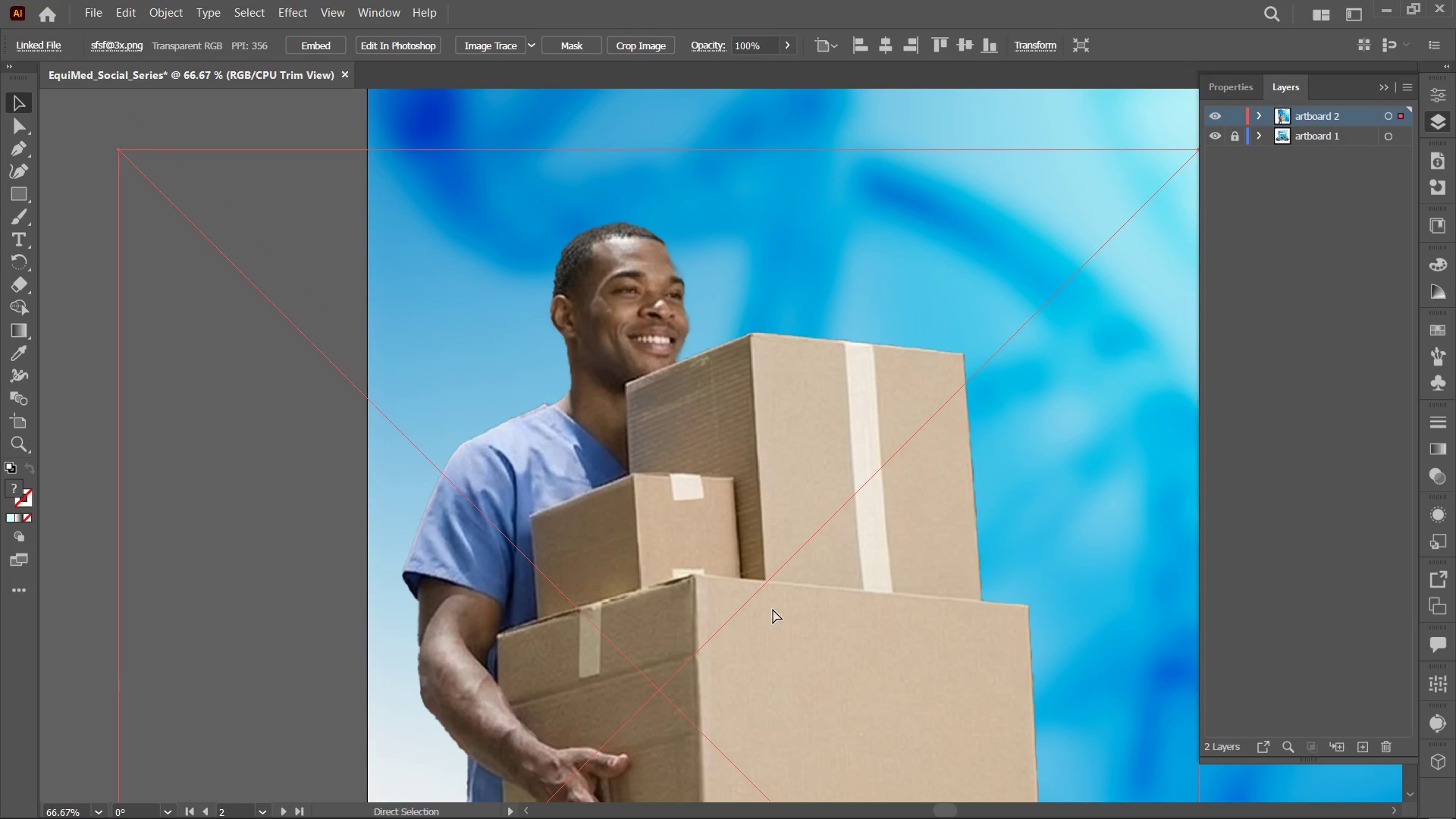 
key(Control+Minus)
 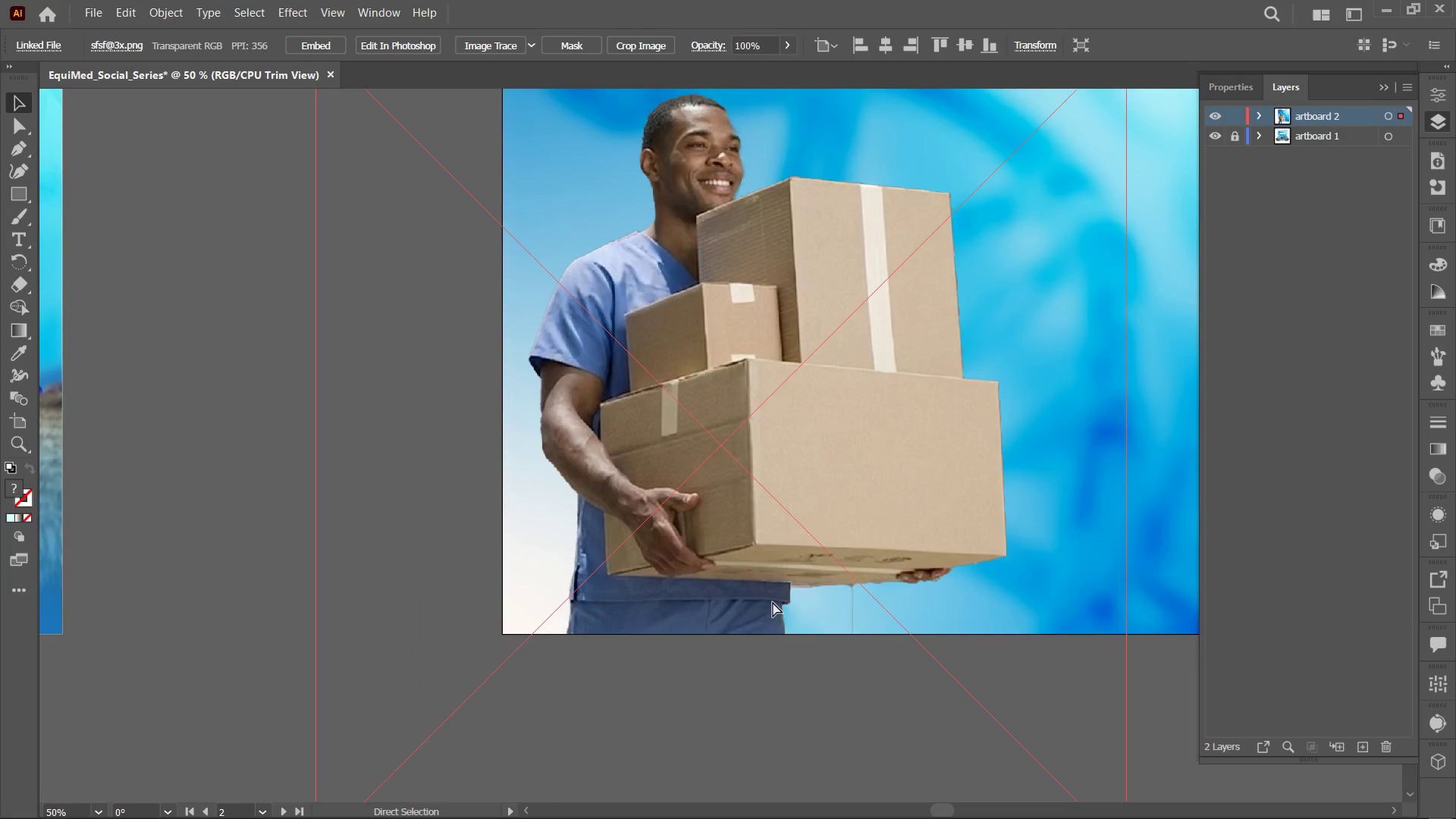 
key(Control+Minus)
 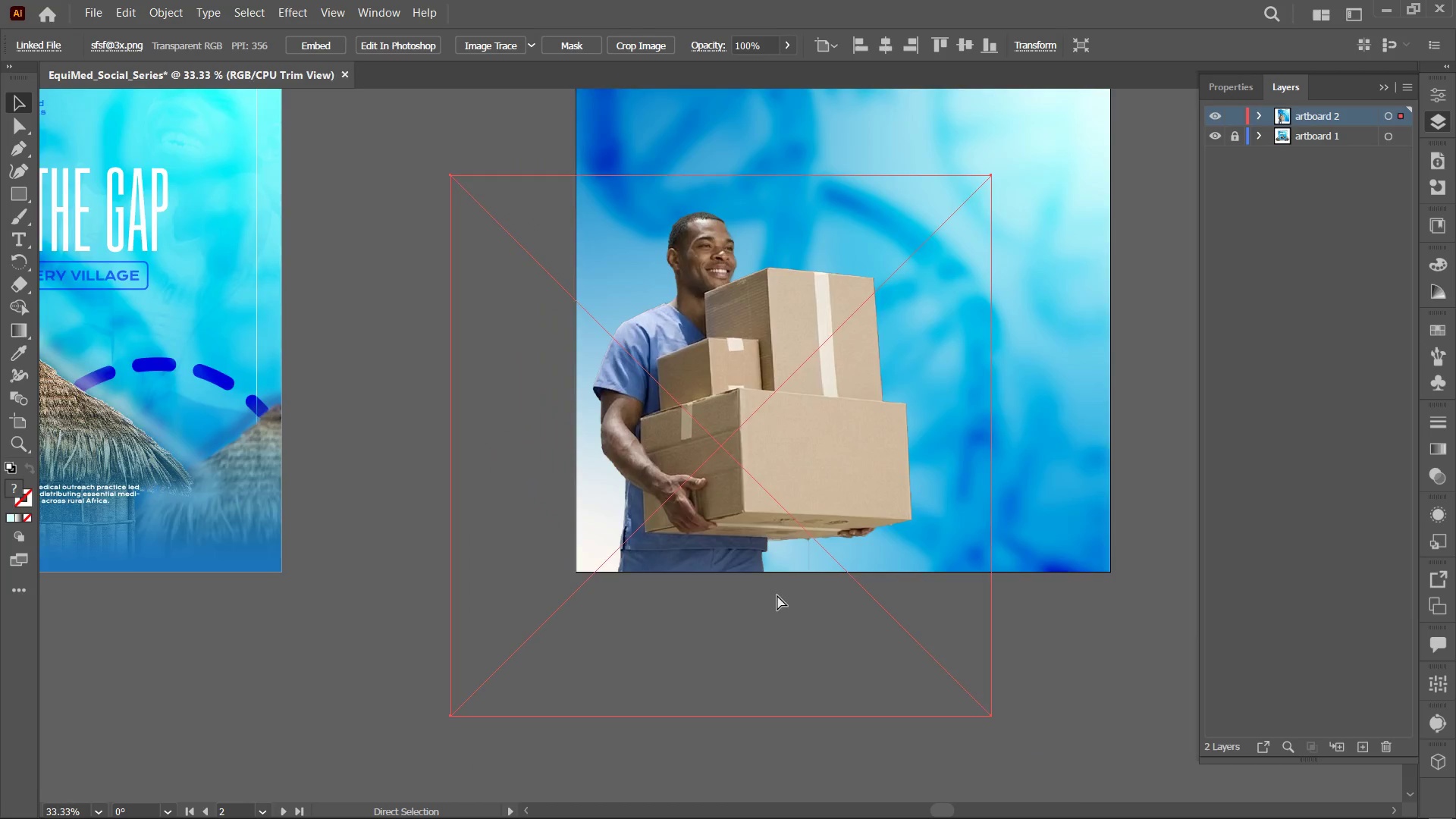 
key(Control+Minus)
 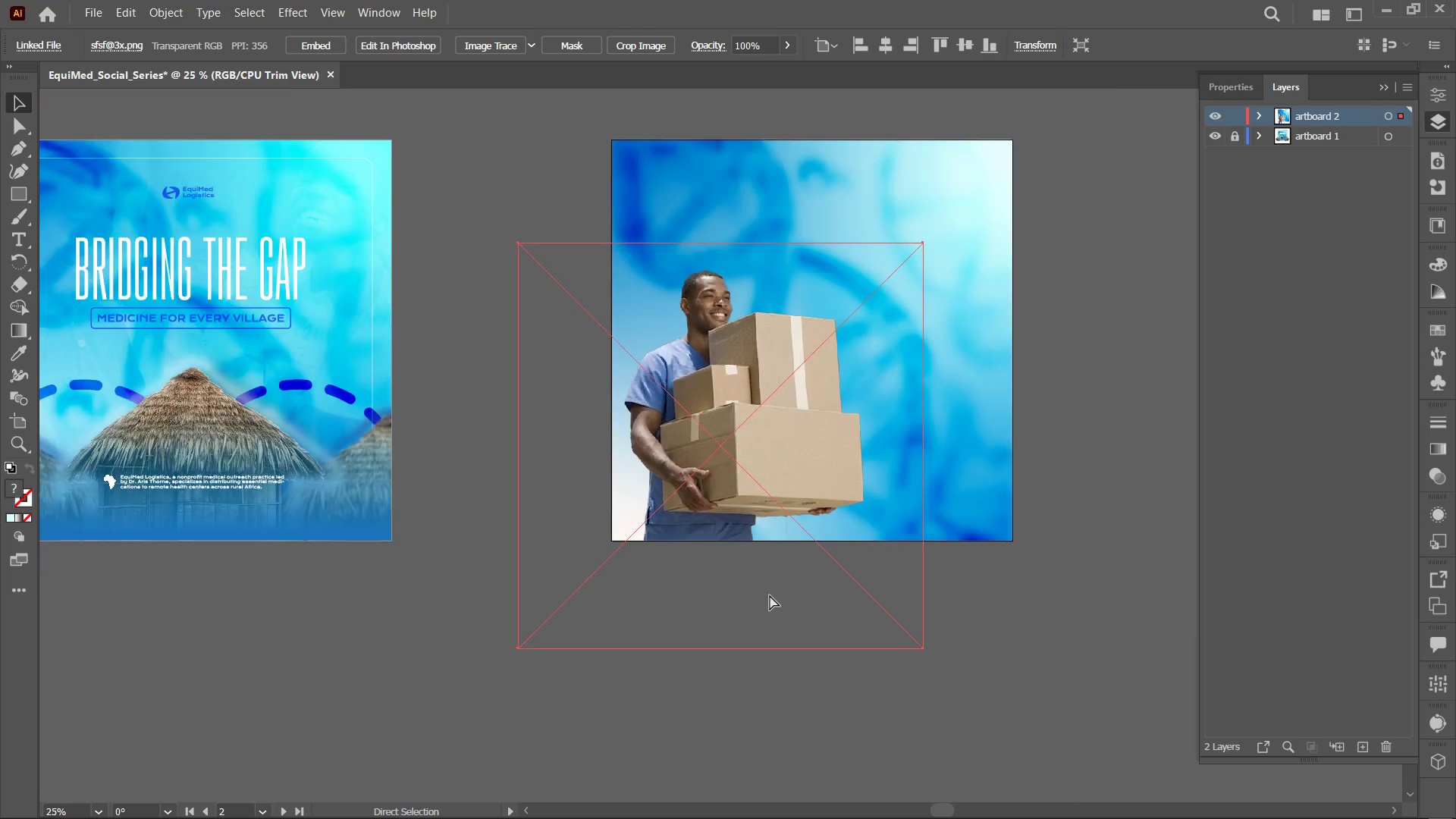 
key(Control+Minus)
 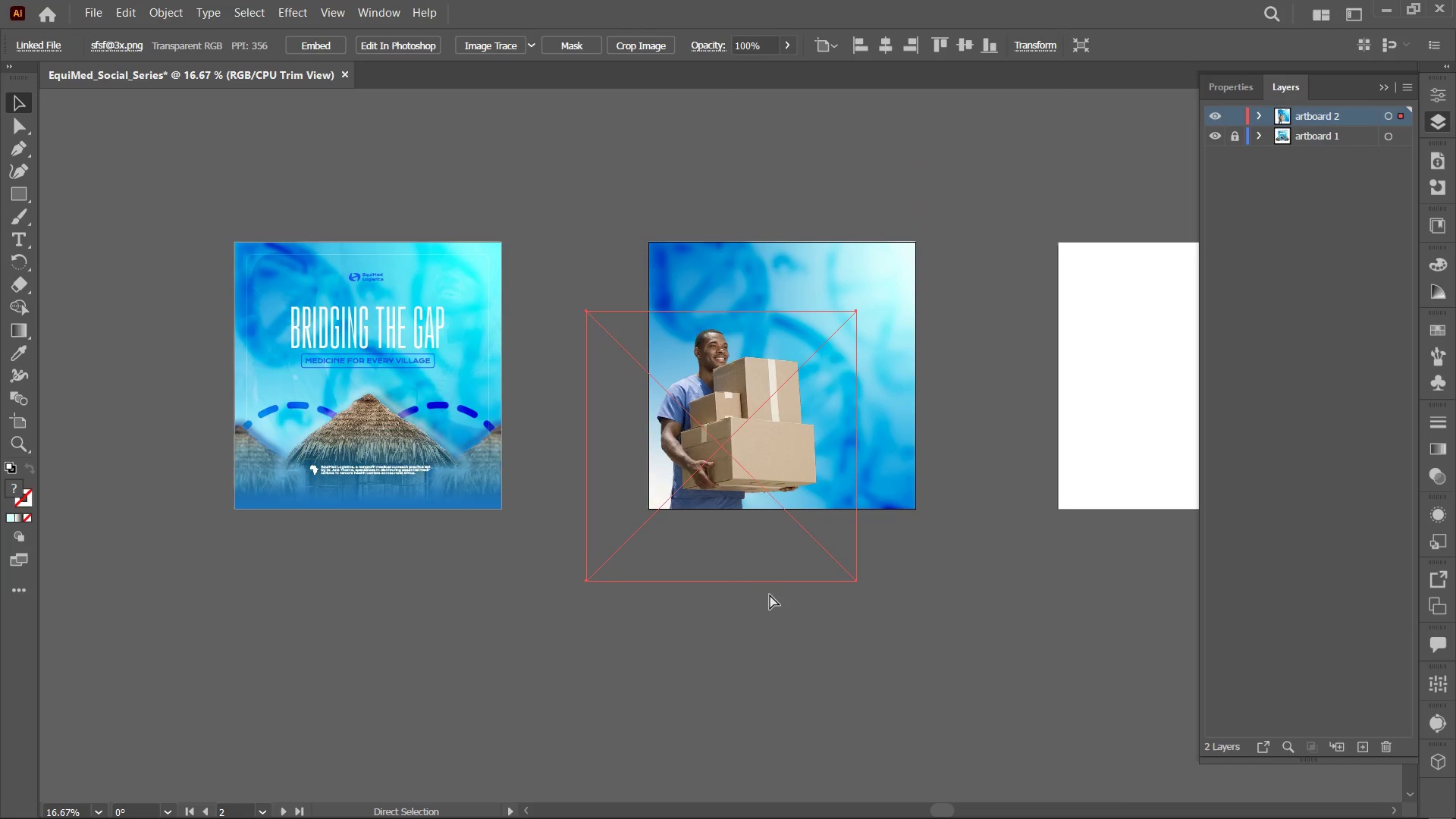 
key(Control+Equal)
 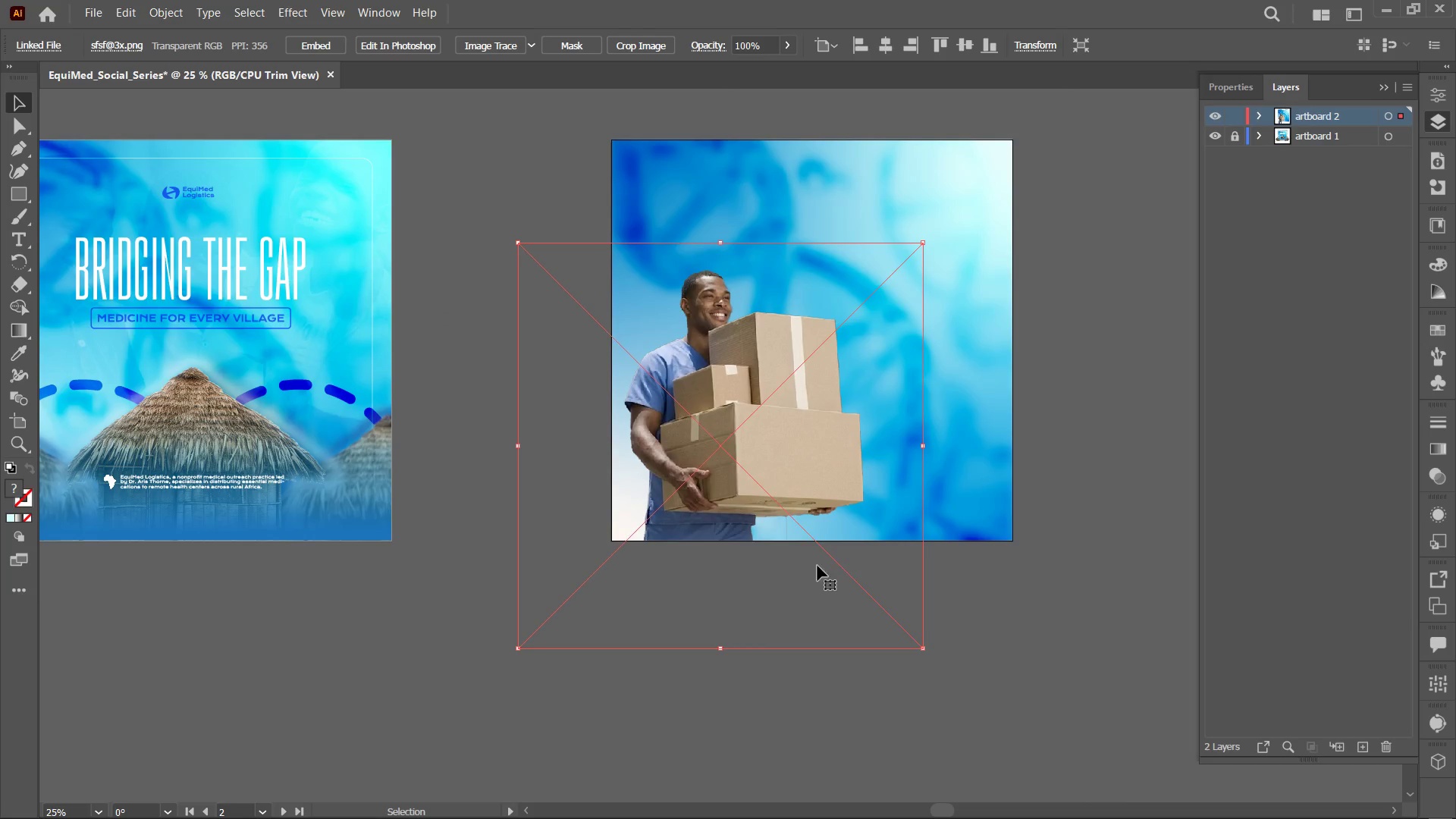 
hold_key(key=Space, duration=0.44)
 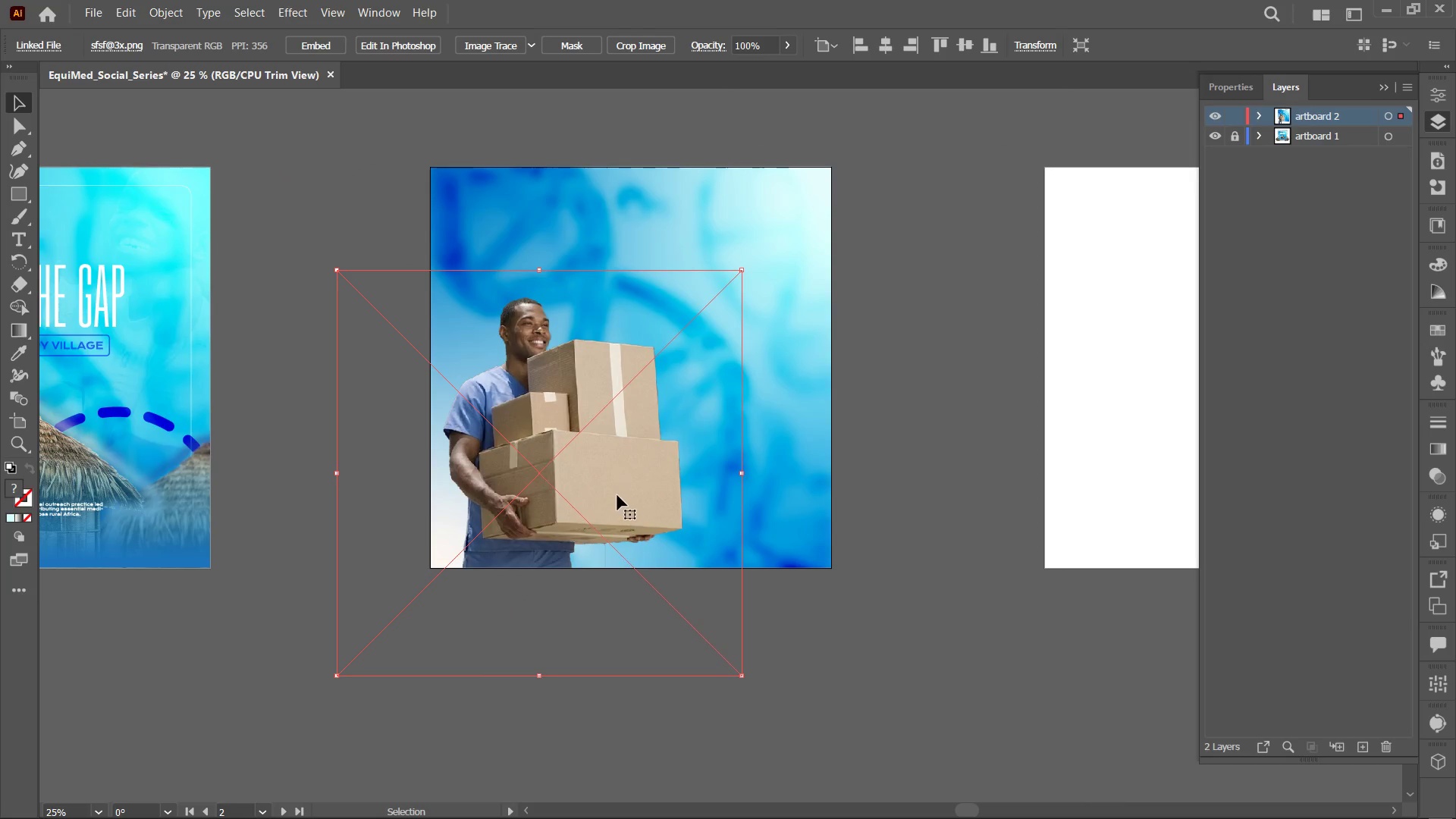 
left_click_drag(start_coordinate=[839, 560], to_coordinate=[658, 587])
 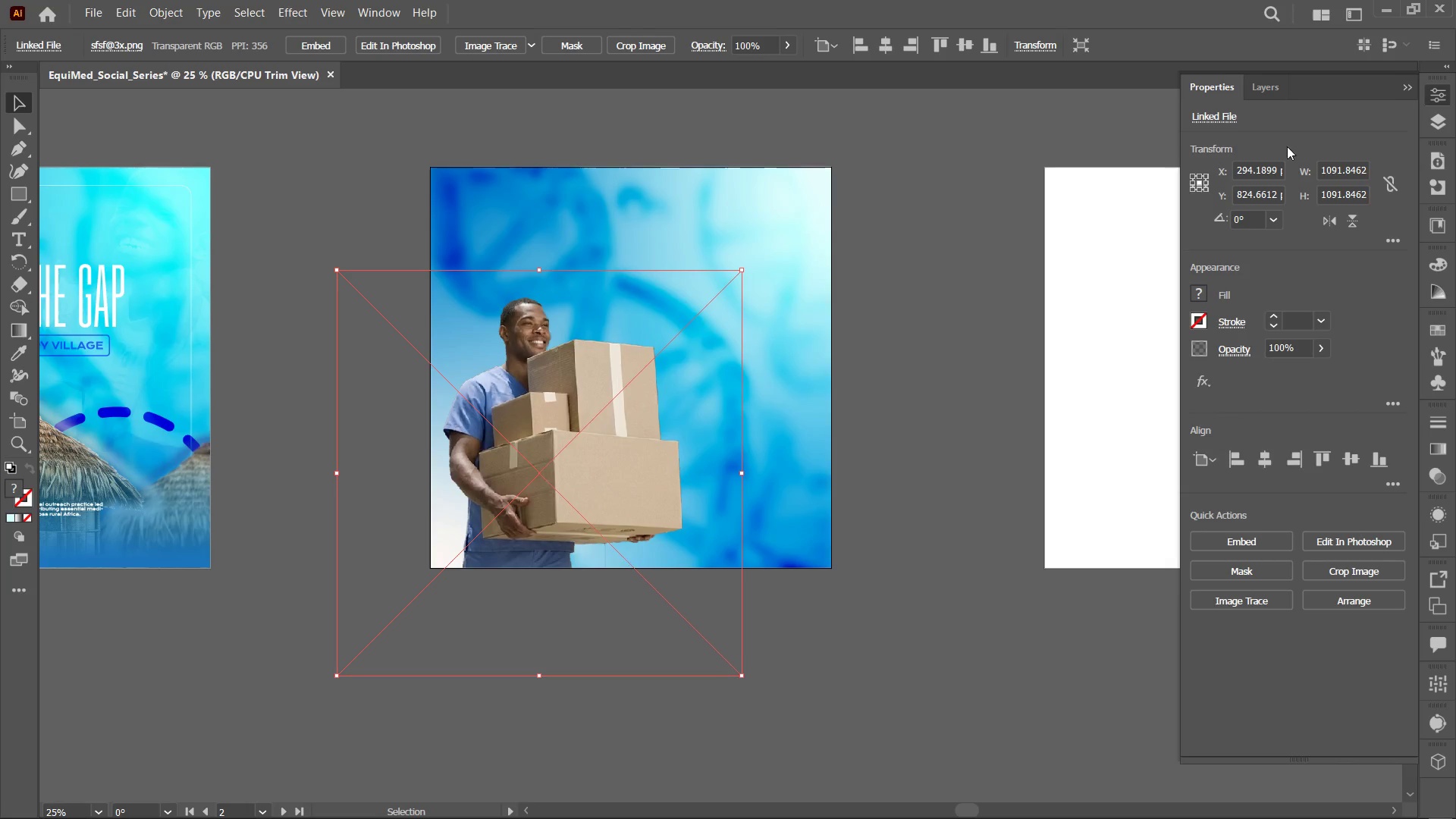 
left_click([1327, 229])
 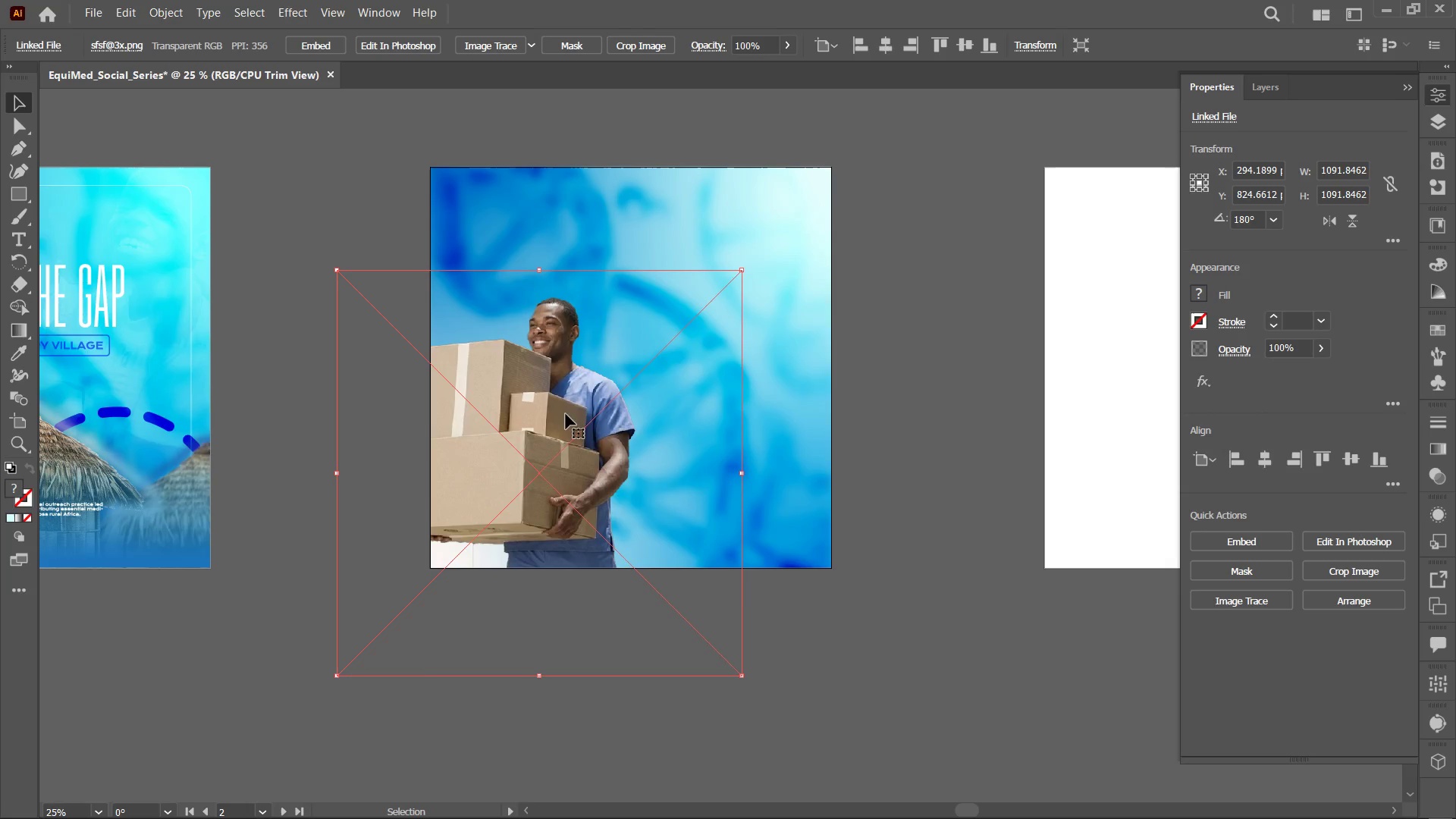 
left_click_drag(start_coordinate=[500, 428], to_coordinate=[702, 426])
 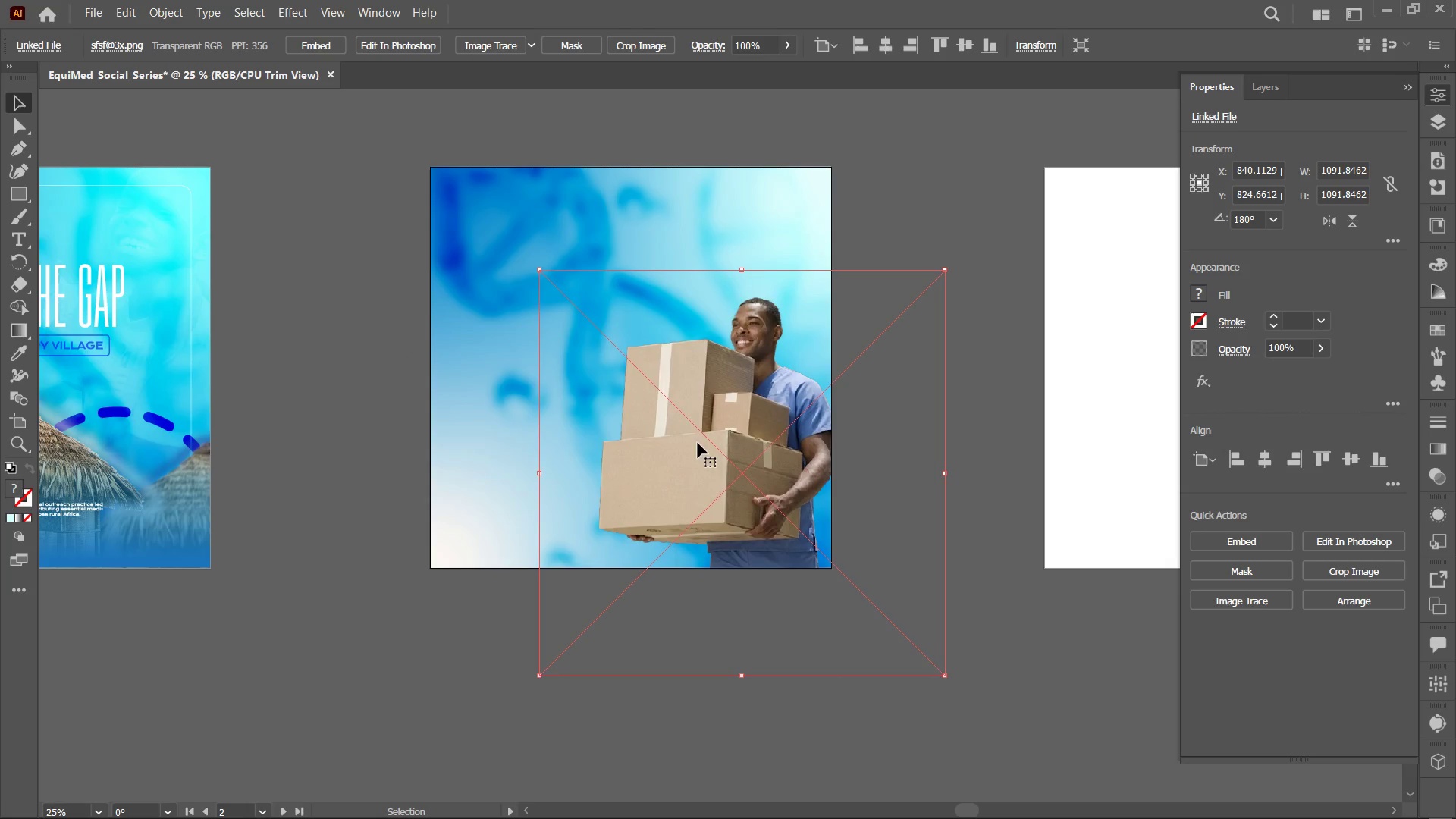 
left_click_drag(start_coordinate=[693, 441], to_coordinate=[668, 417])
 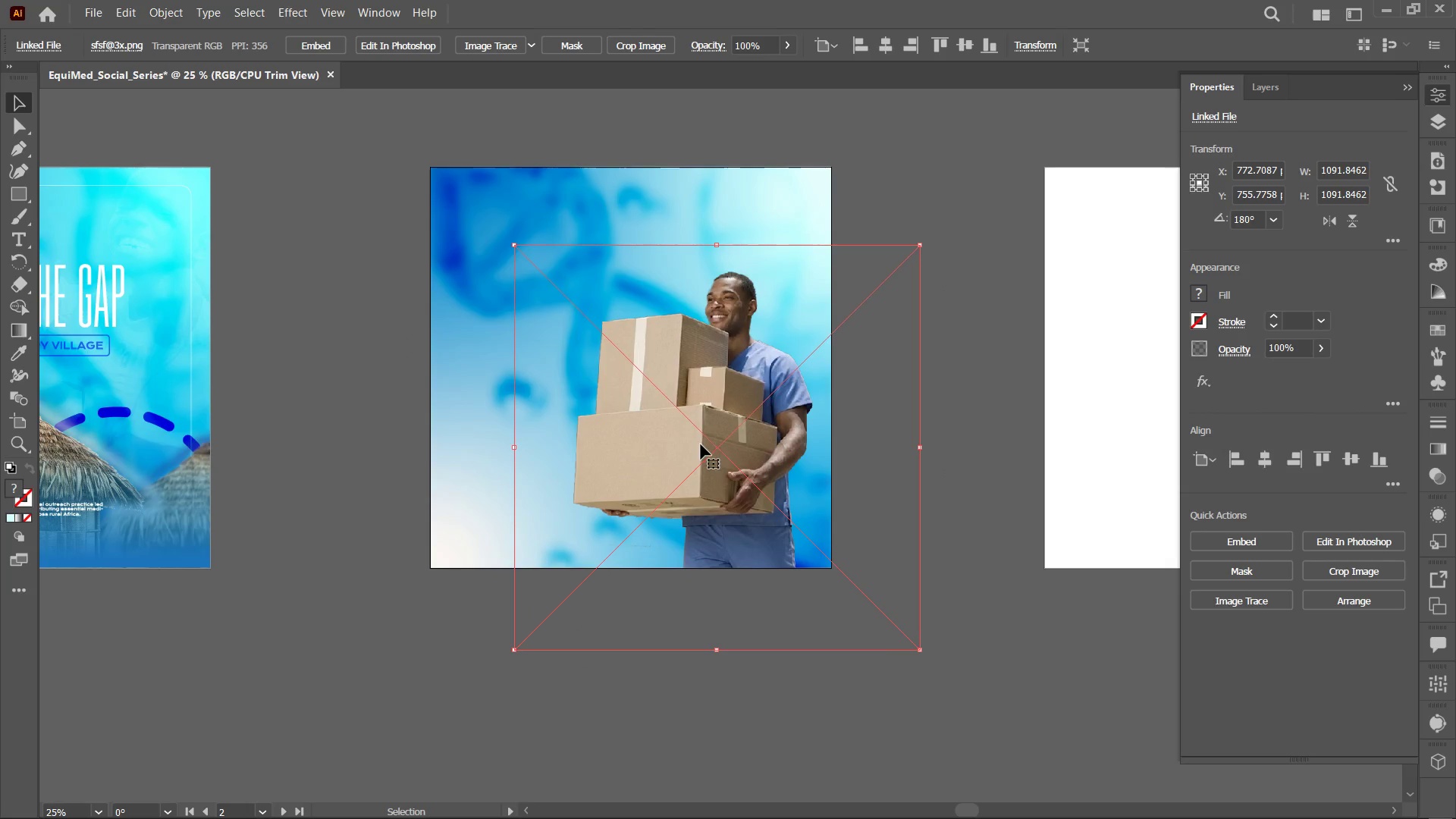 
left_click_drag(start_coordinate=[701, 444], to_coordinate=[701, 416])
 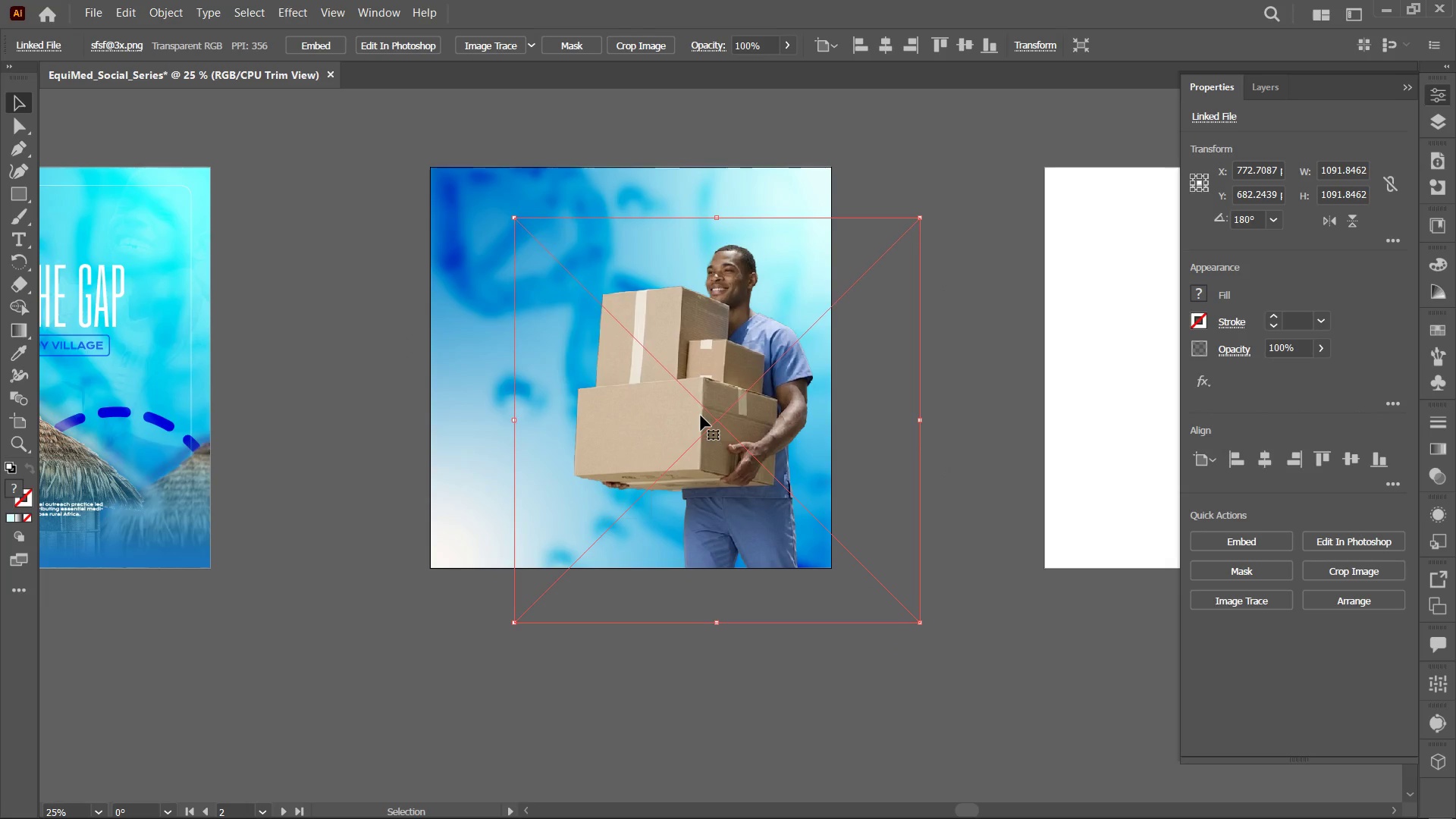 
left_click_drag(start_coordinate=[701, 416], to_coordinate=[690, 414])
 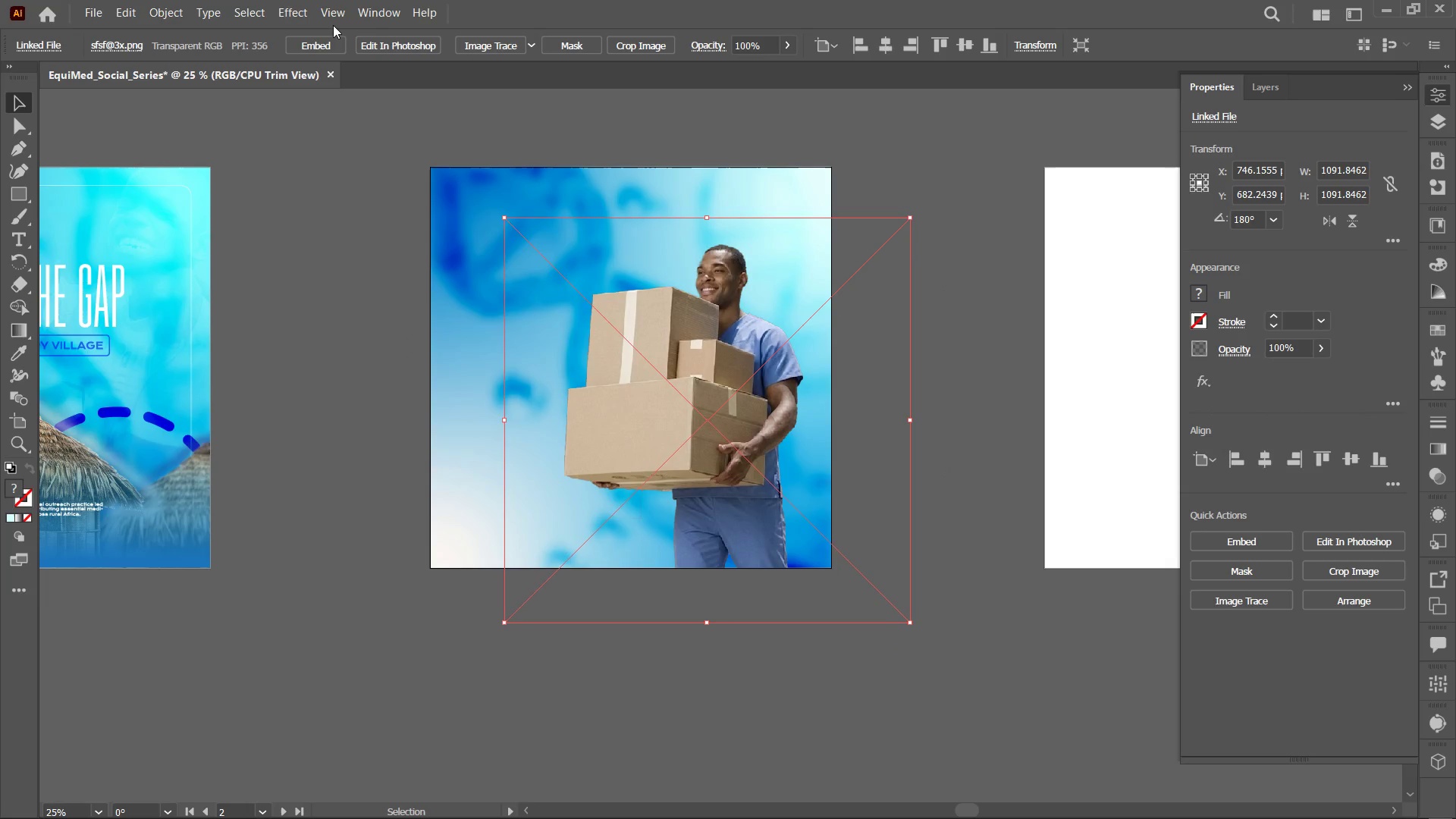 
left_click([310, 13])
 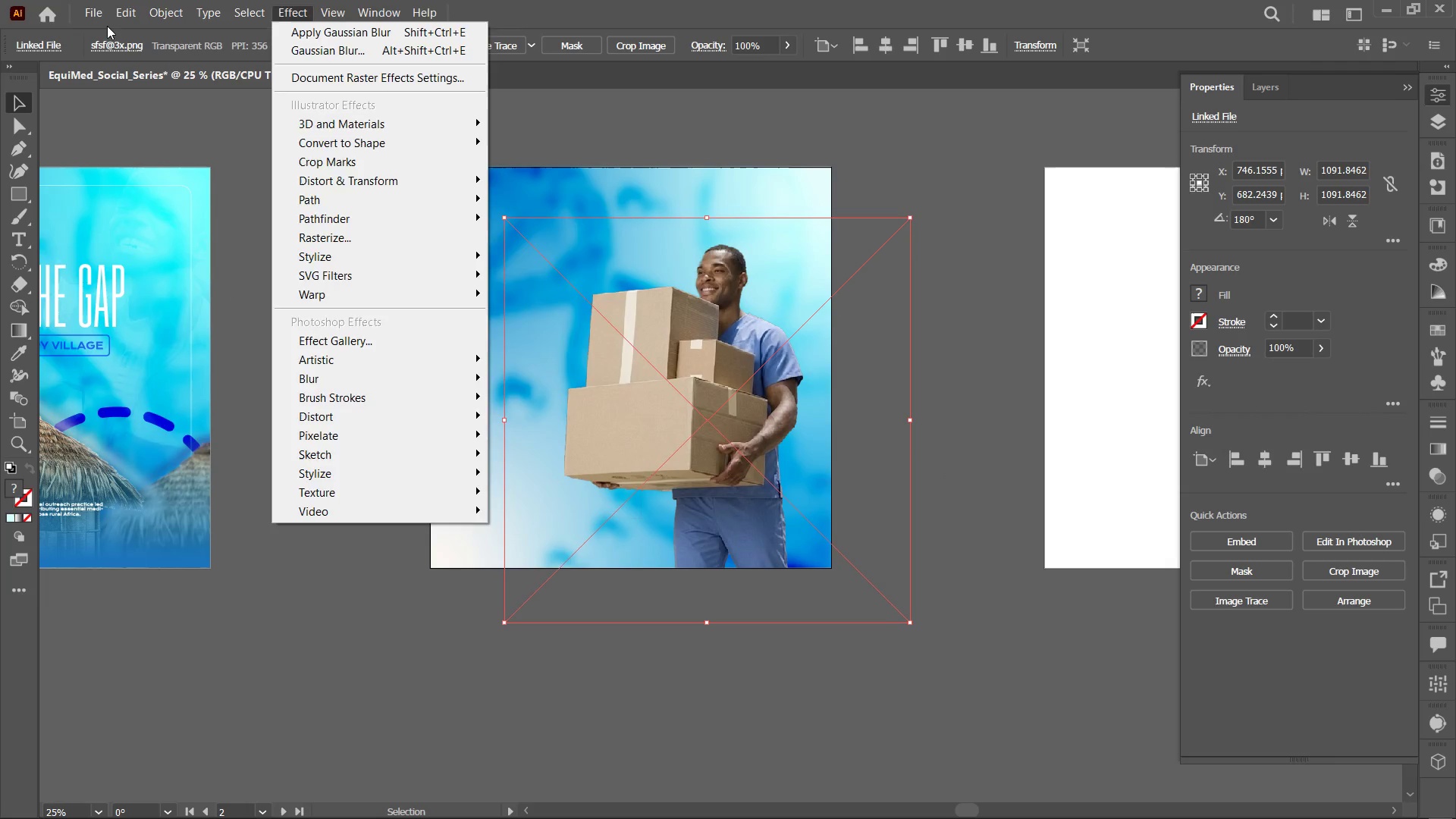 
mouse_move([296, 10])
 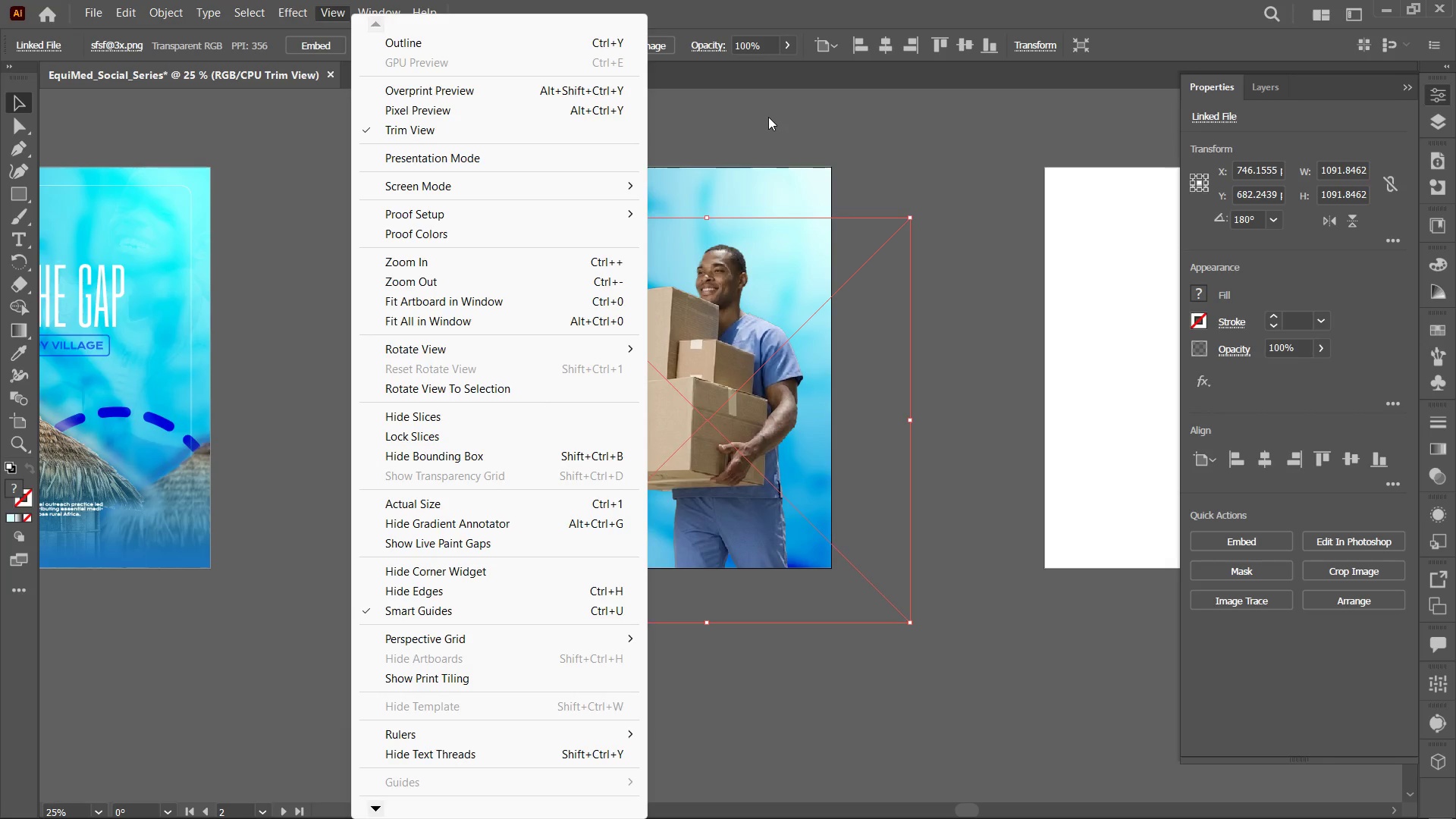 
left_click([767, 116])
 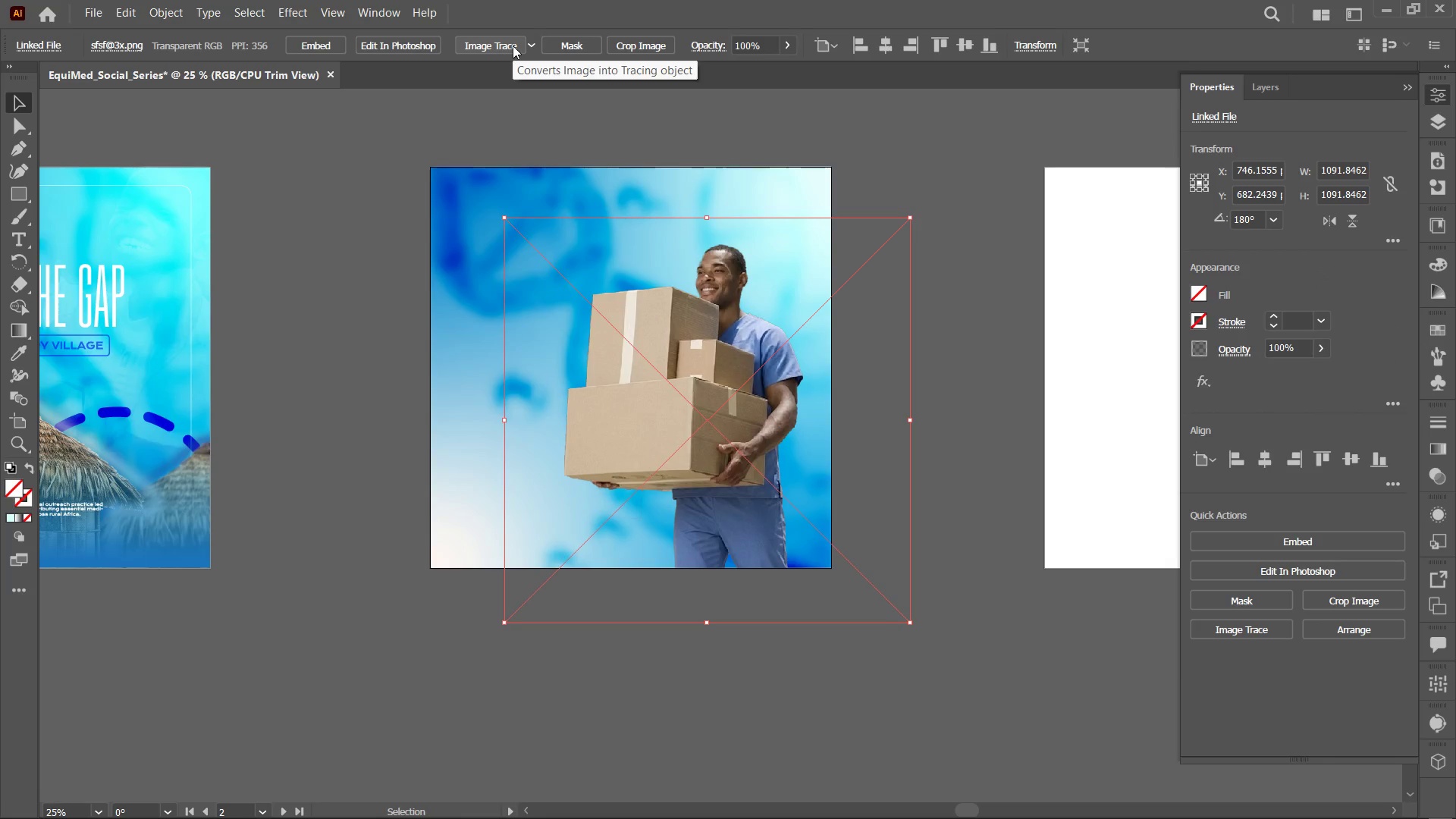 
left_click([516, 46])
 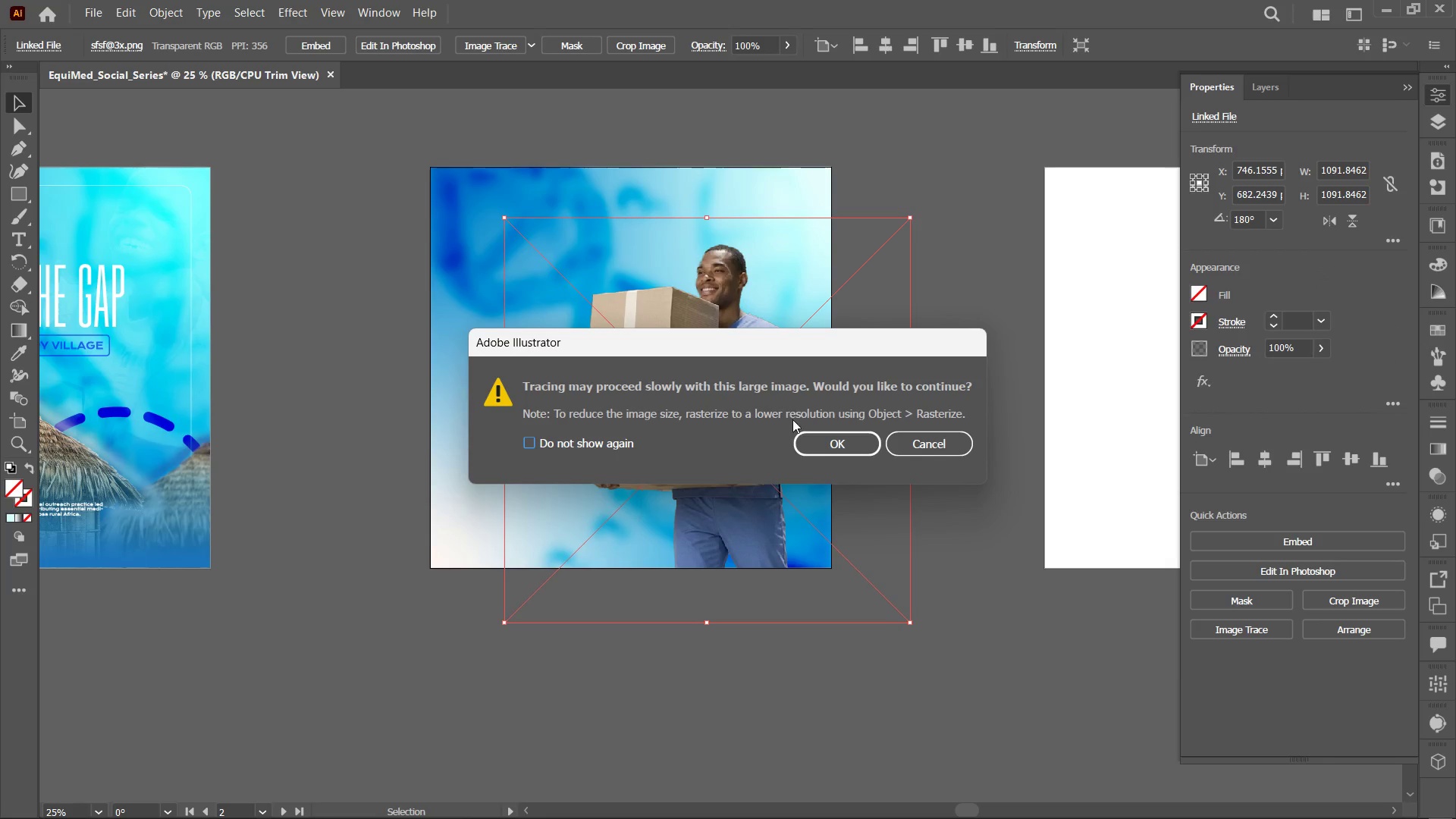 
left_click([821, 442])
 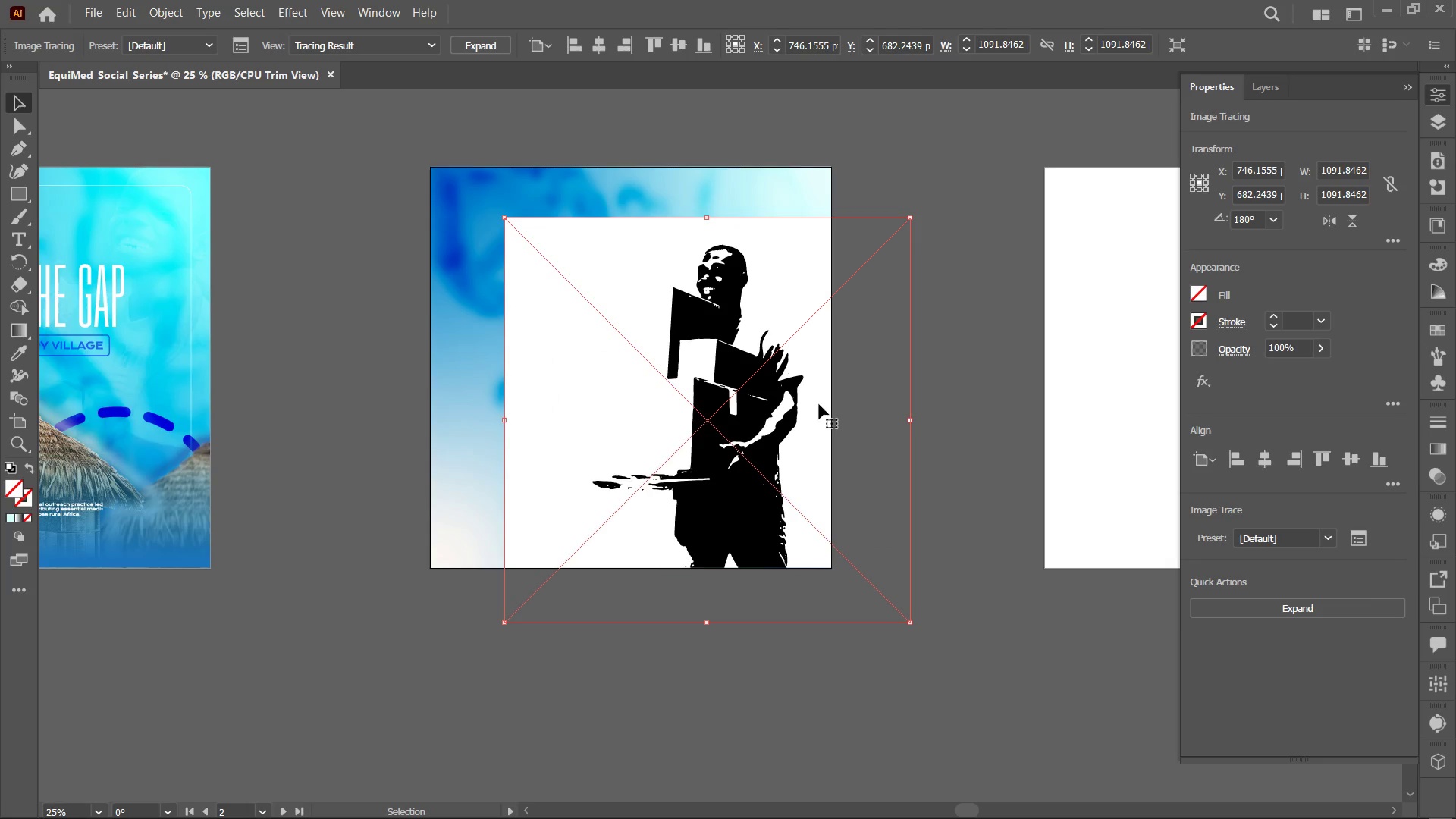 
key(Control+Z)
 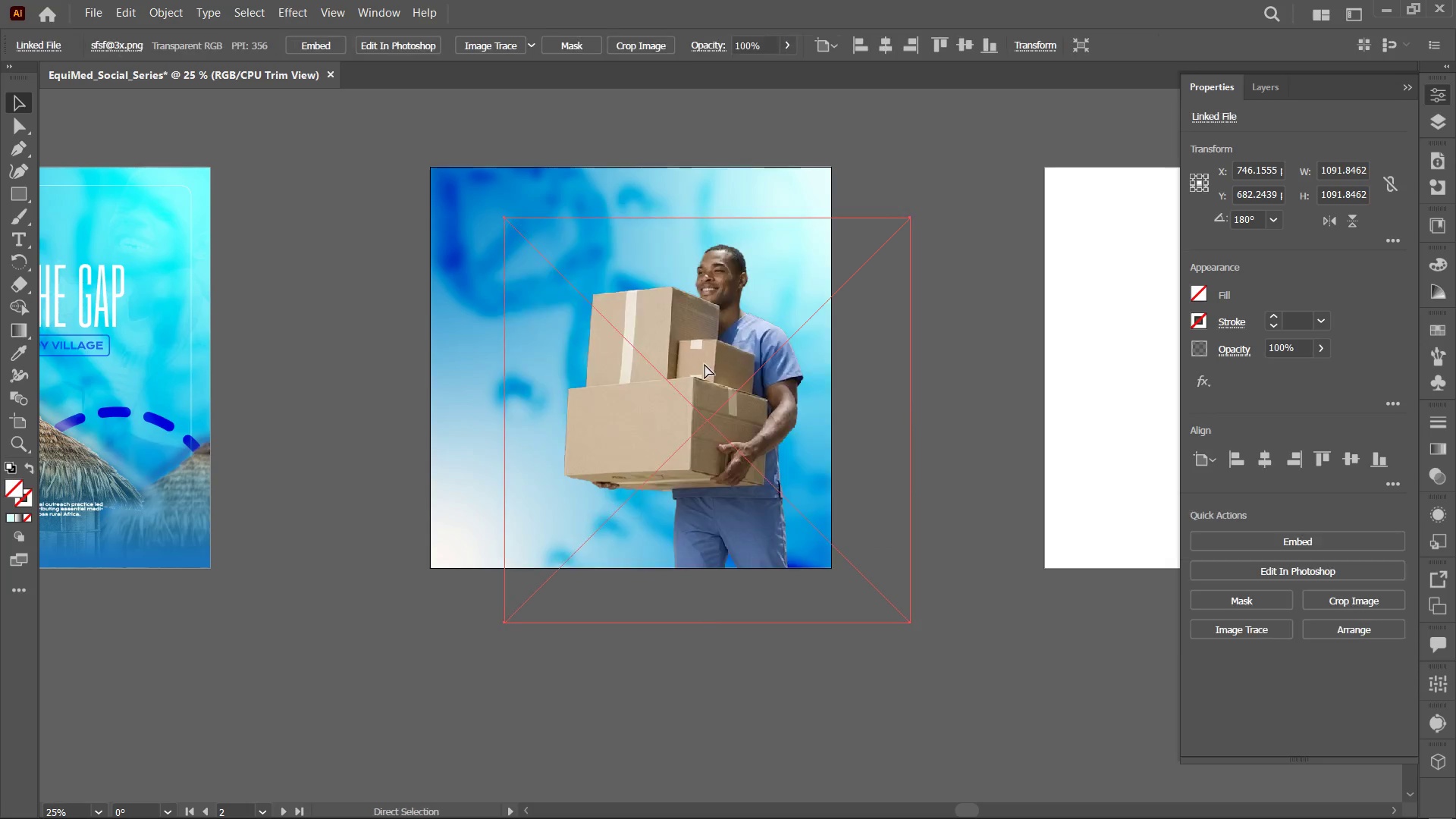 
left_click([595, 115])
 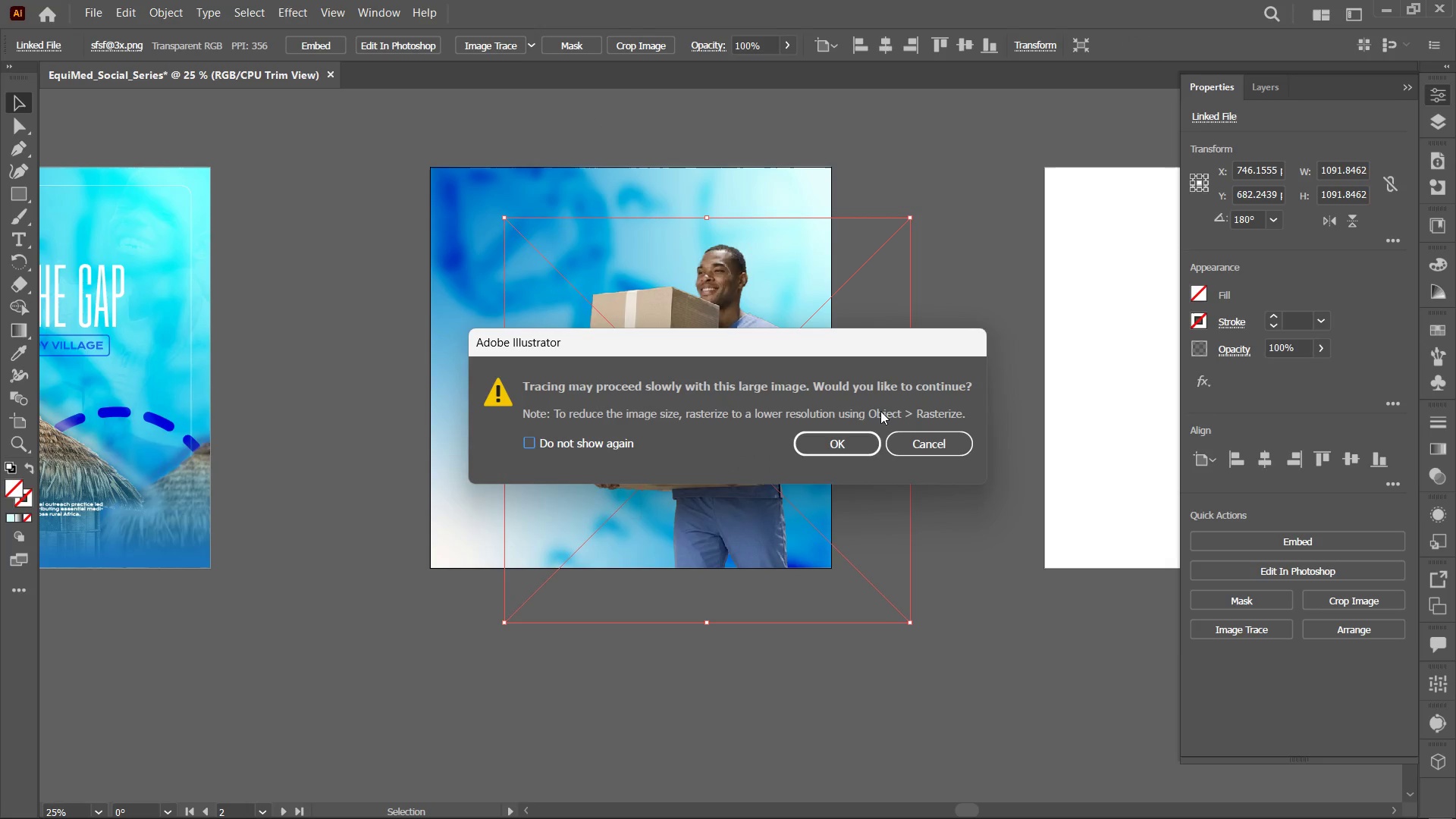 
left_click([850, 443])
 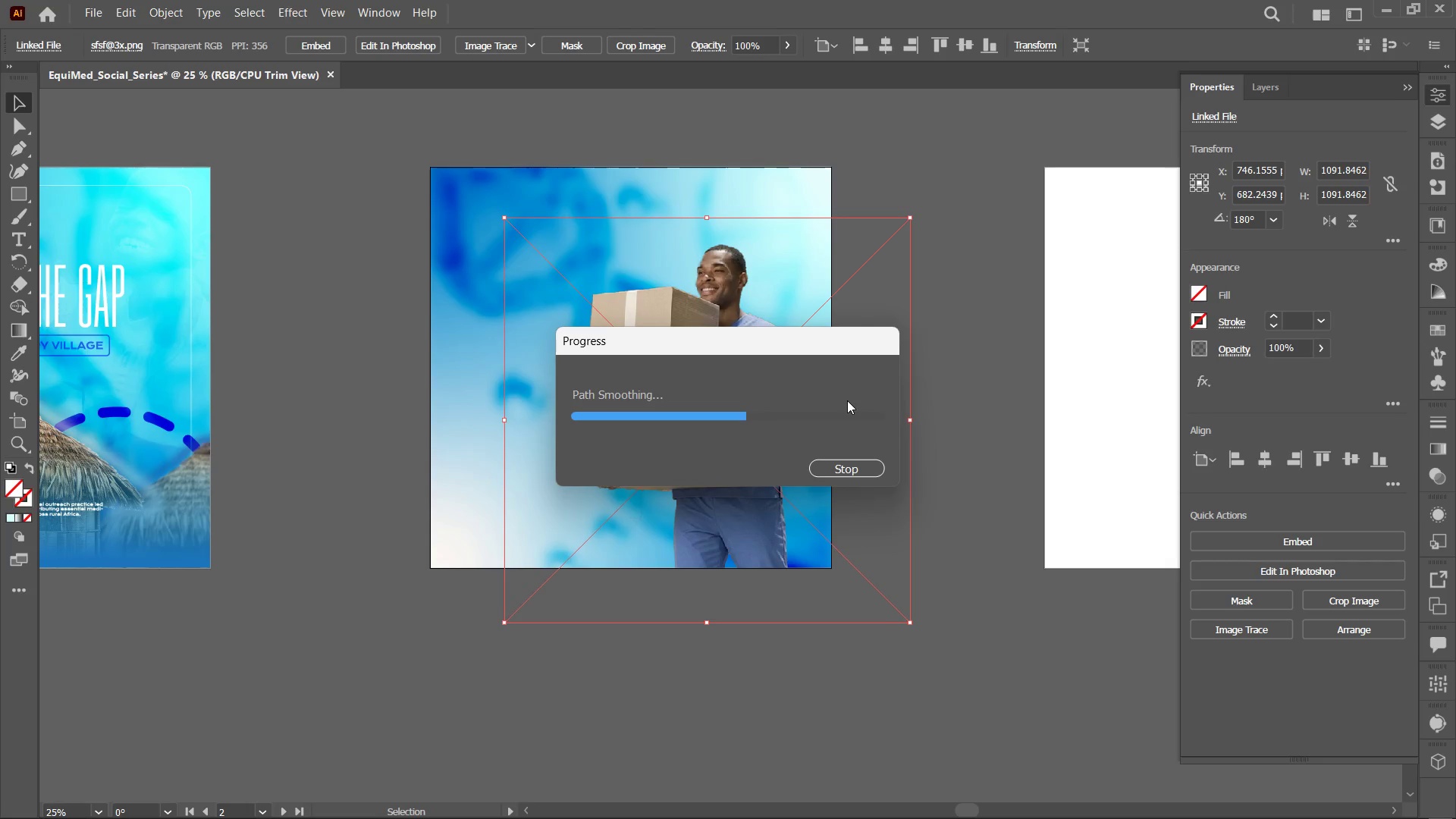 
wait(13.33)
 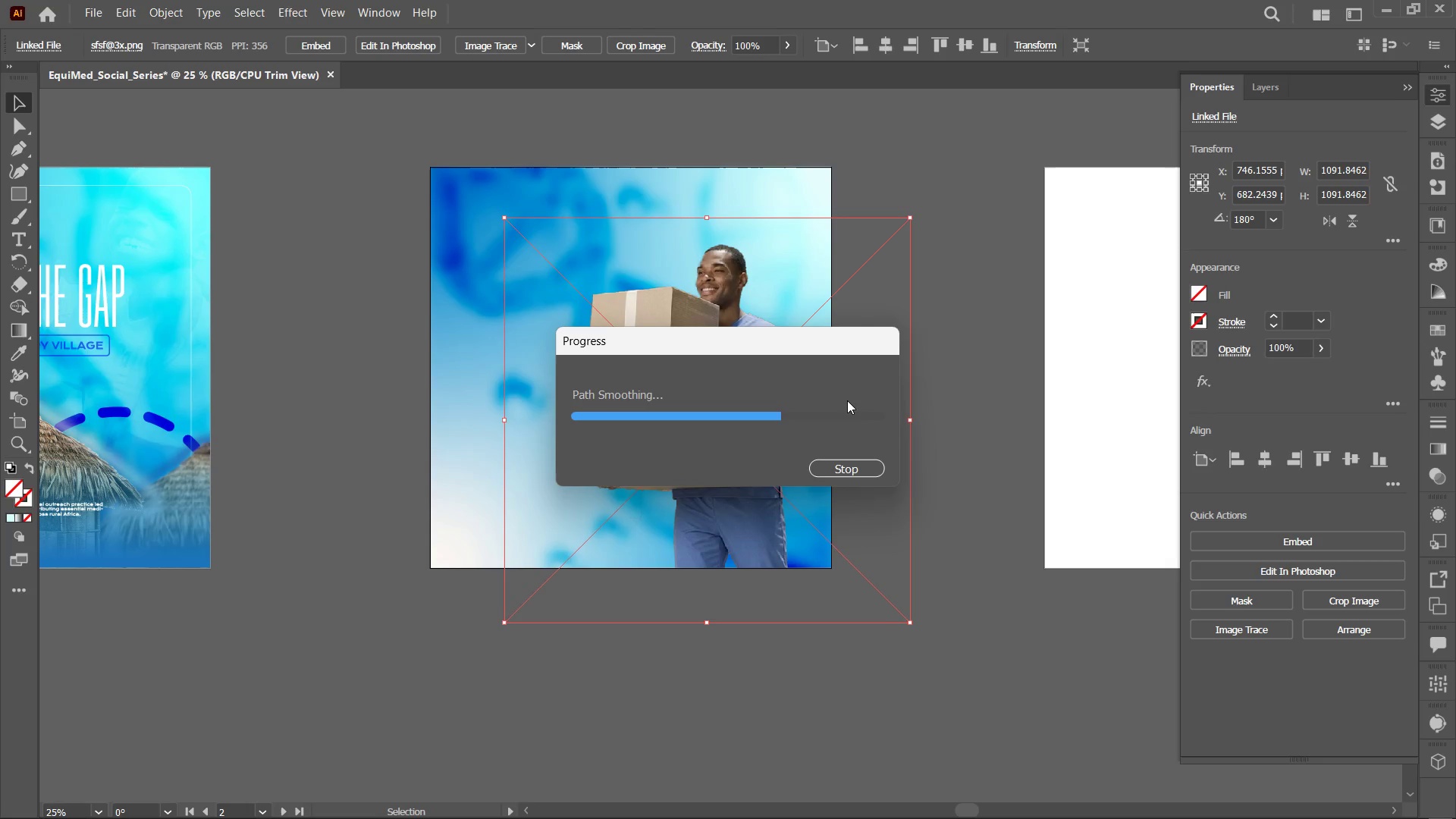 
key(Control+Equal)
 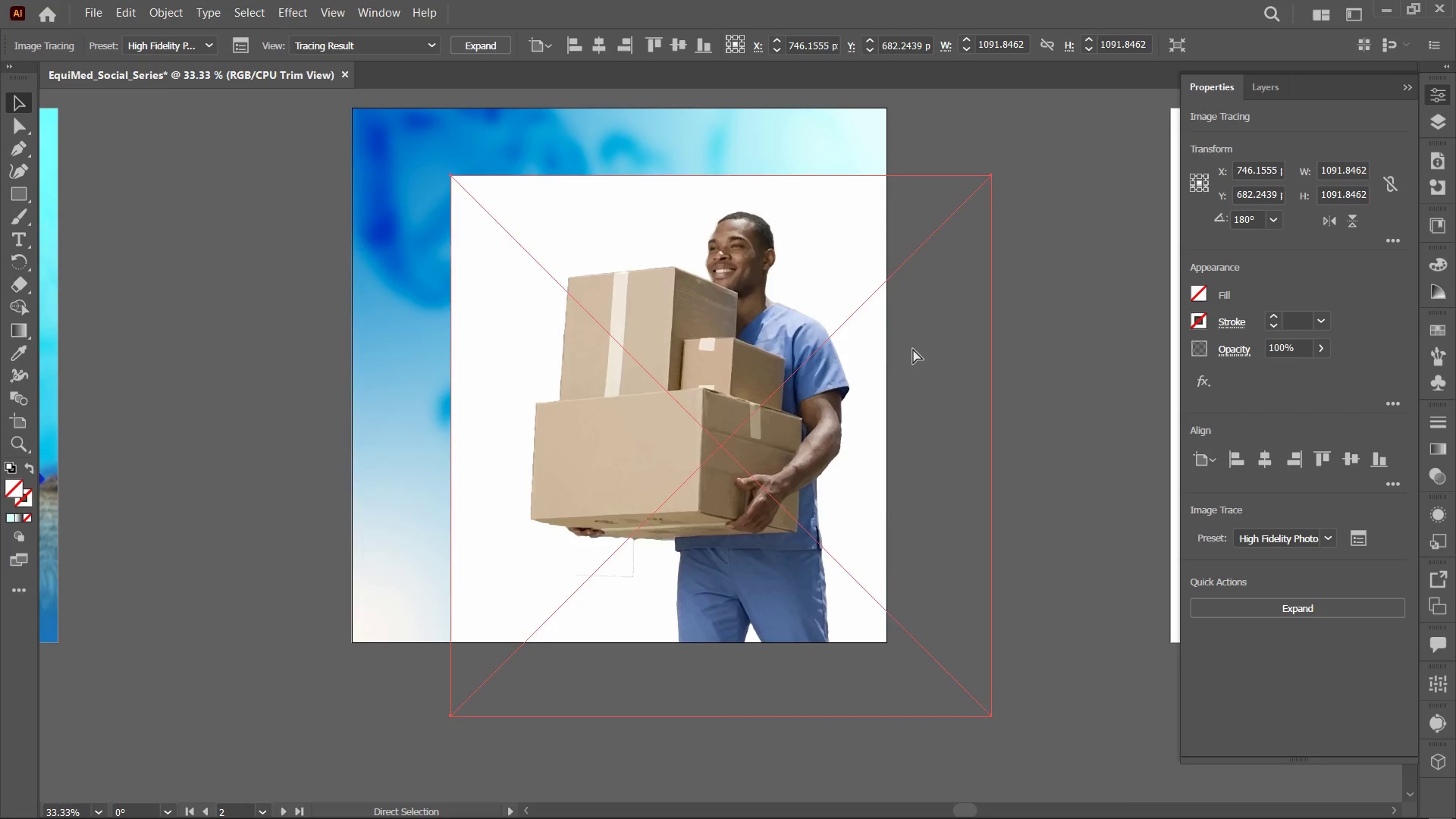 
key(Control+Equal)
 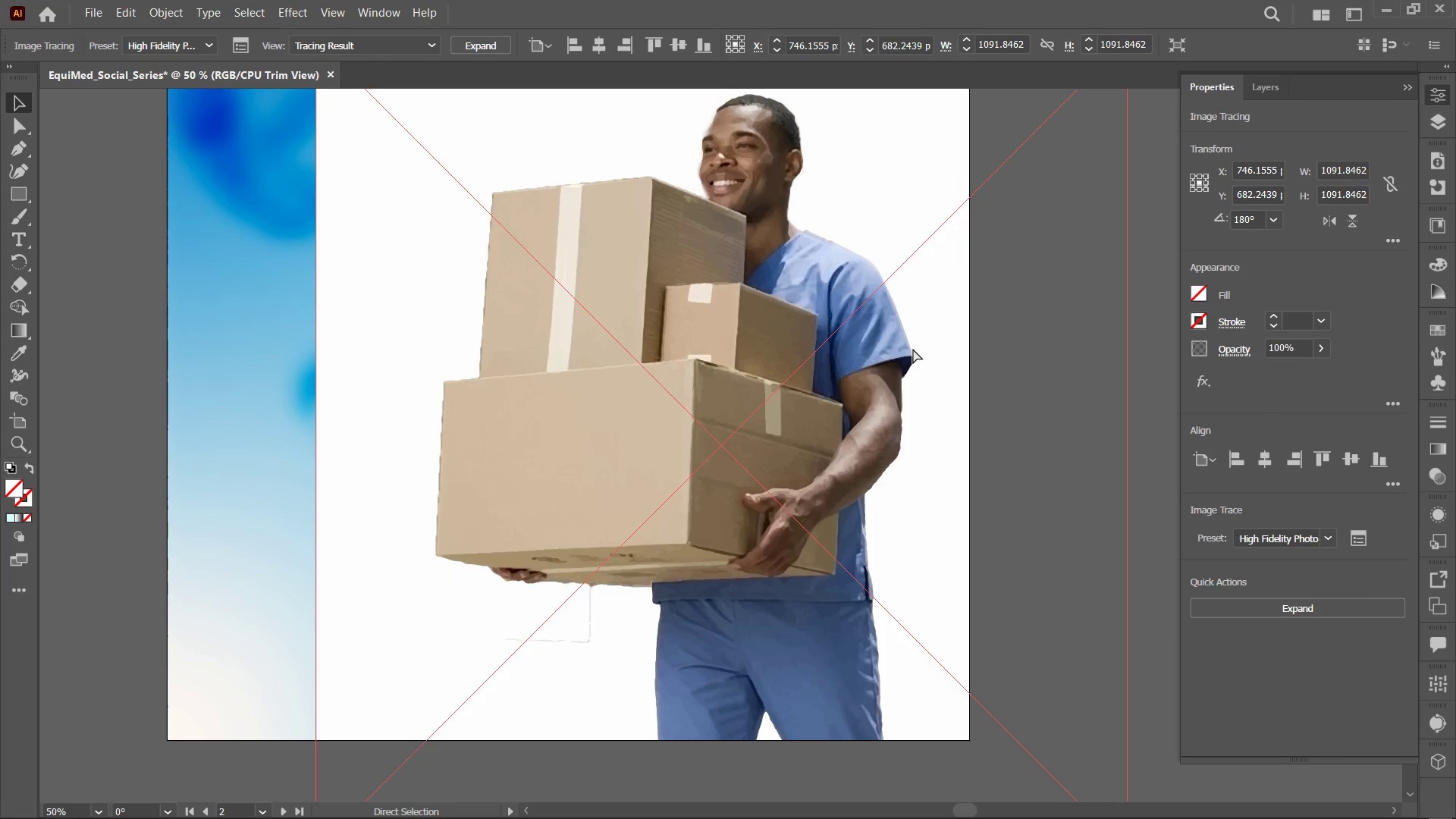 
key(Control+Equal)
 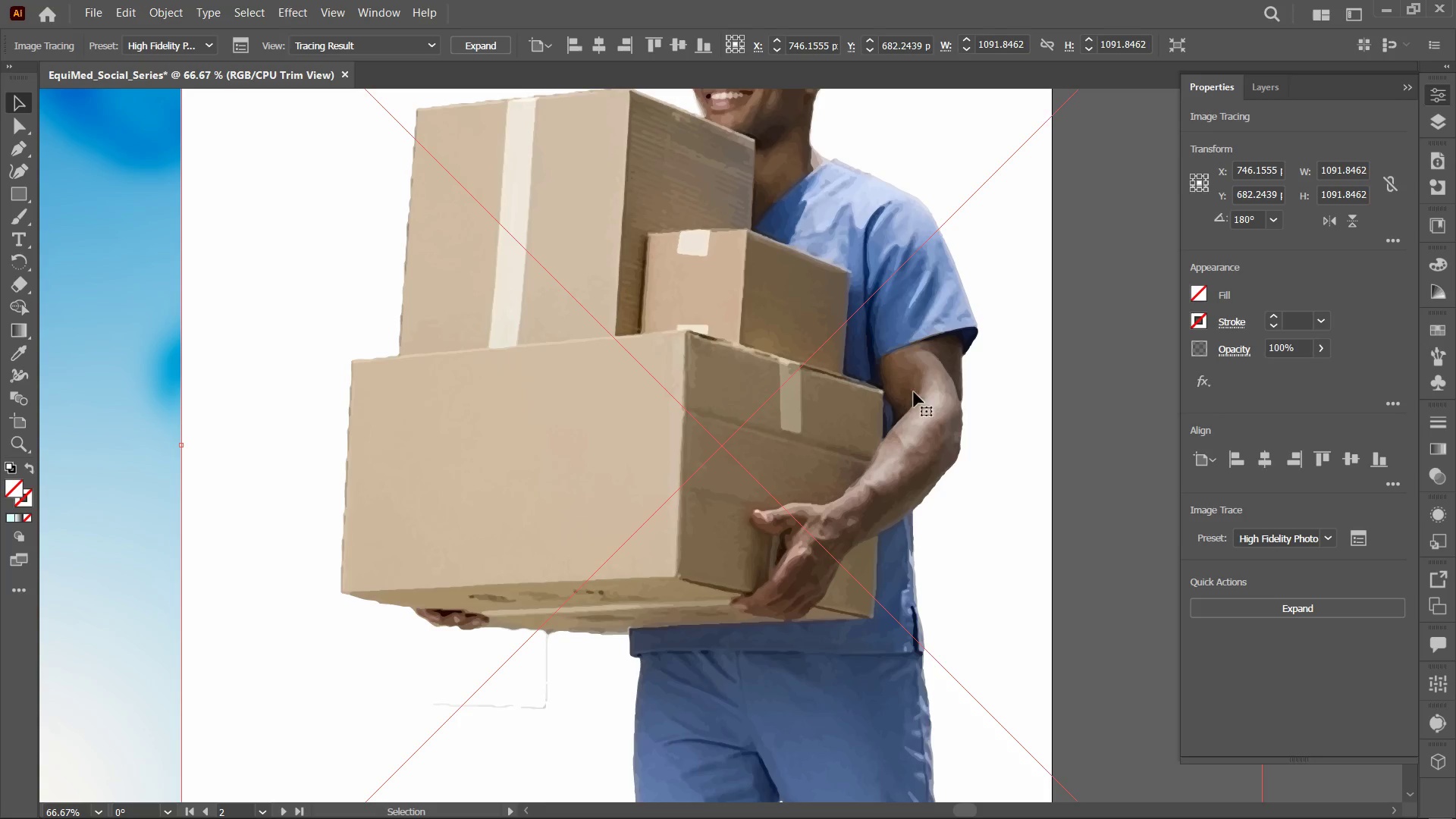 
scroll: coordinate [913, 392], scroll_direction: up, amount: 7.0
 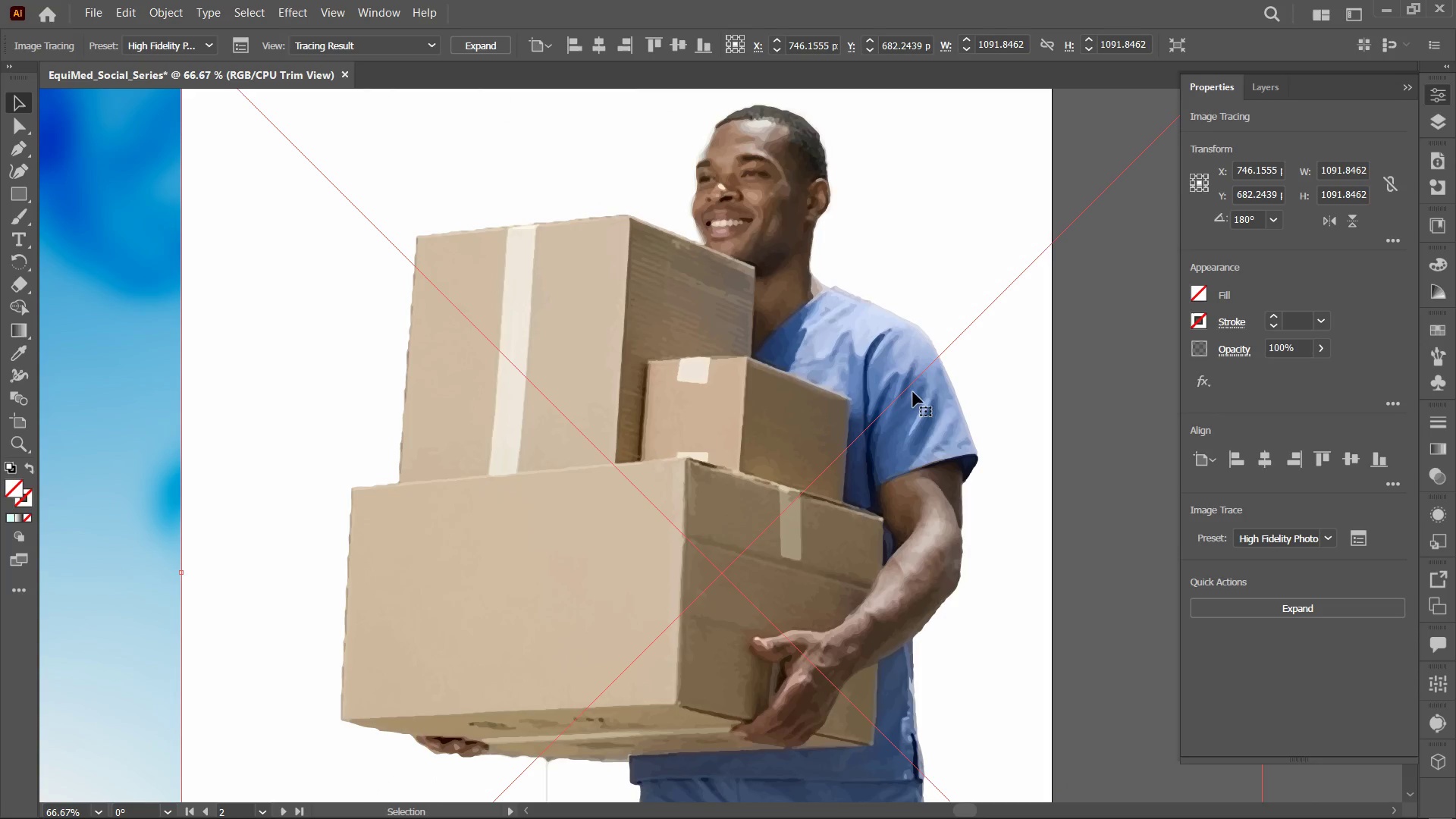 
key(Control+Minus)
 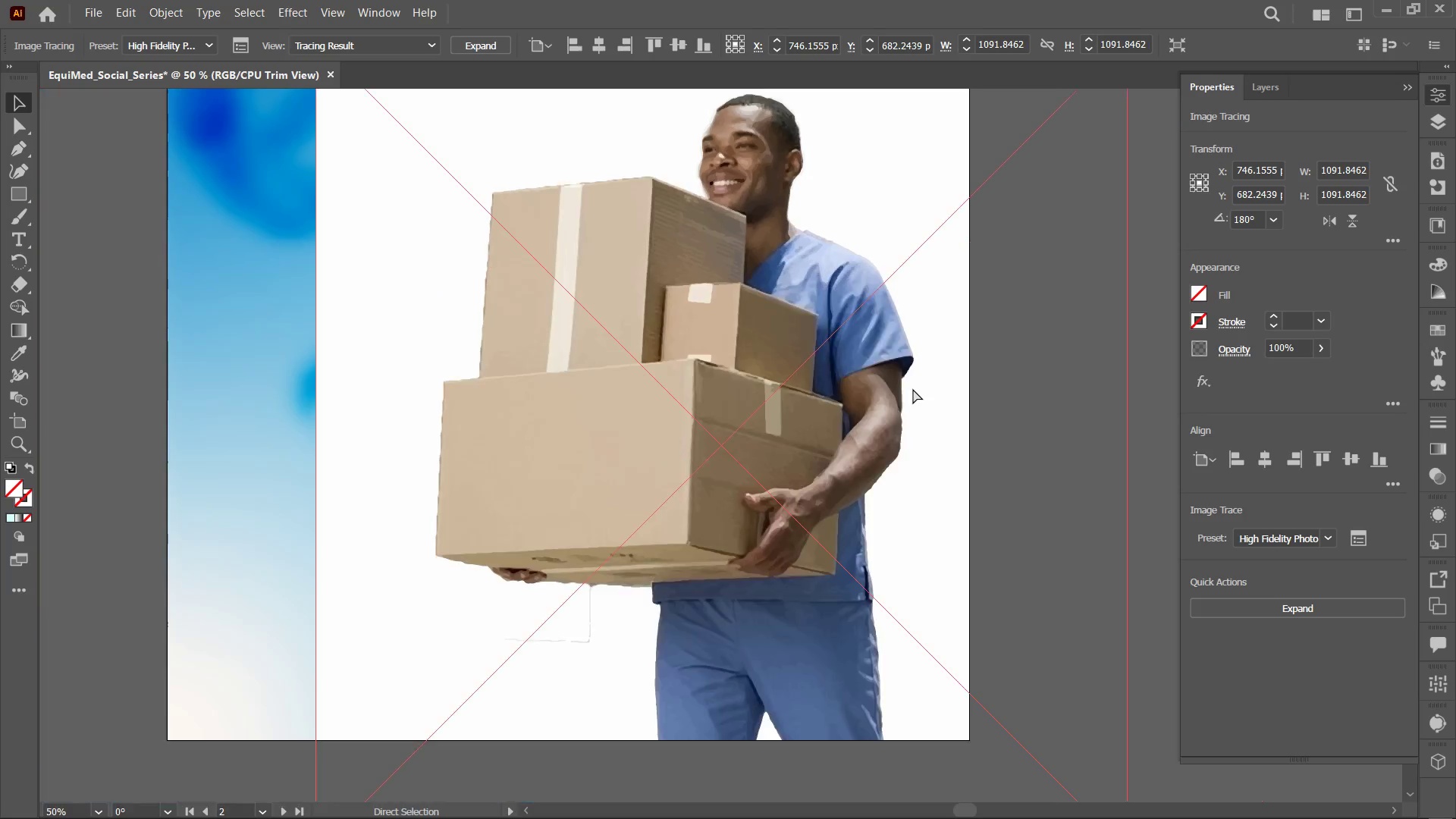 
key(Control+Minus)
 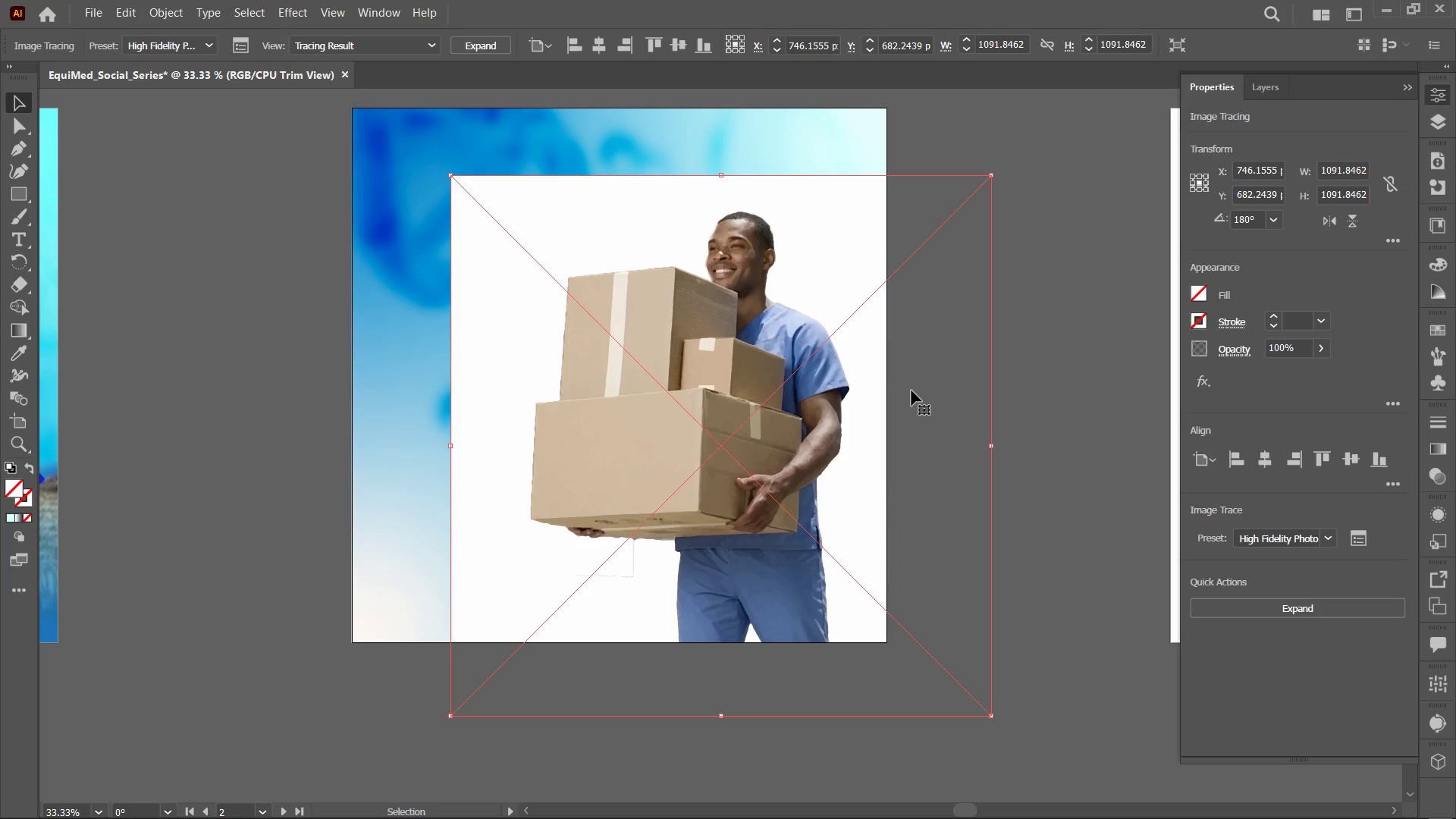 
key(Control+Z)
 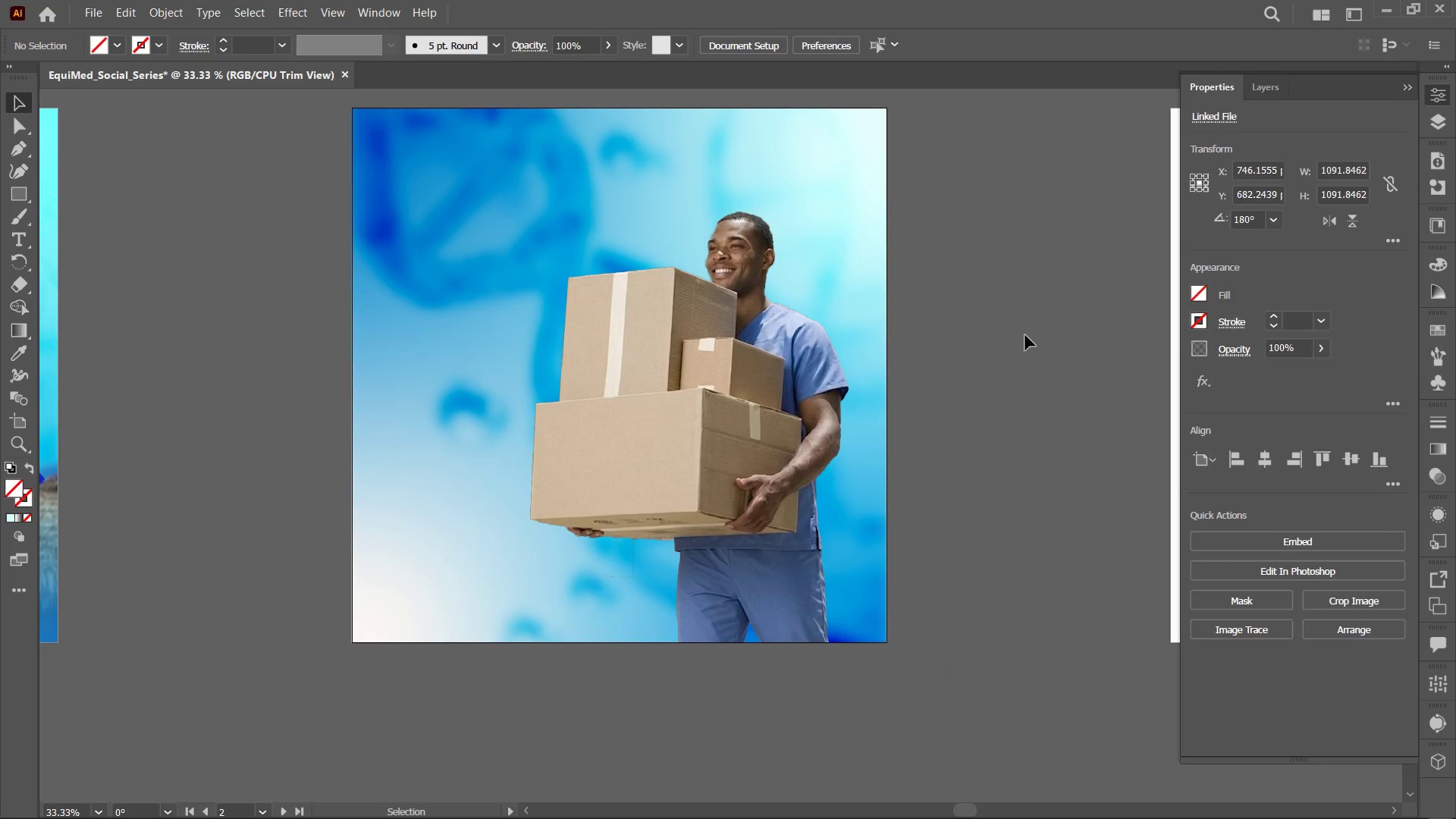 
left_click([782, 420])
 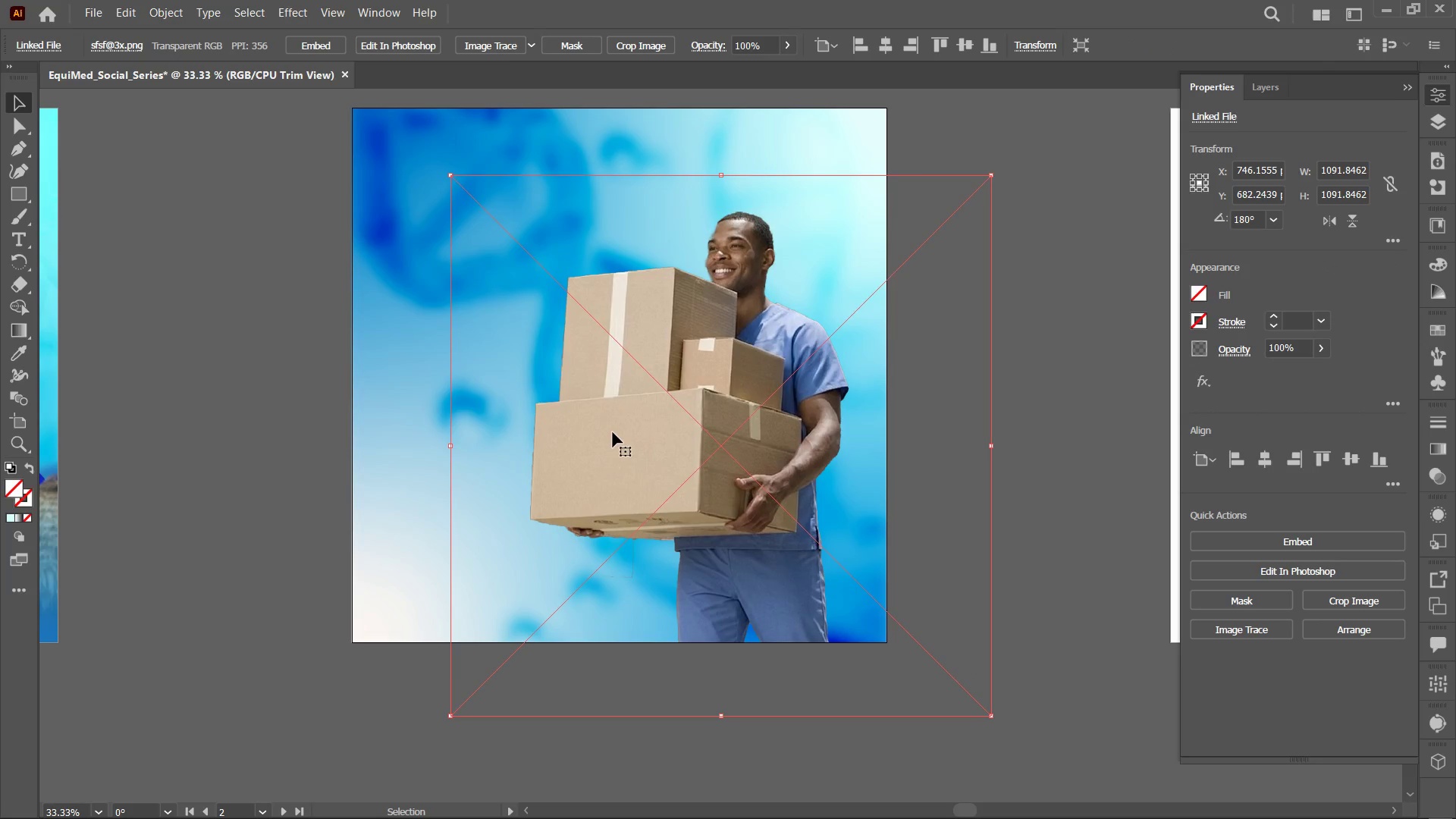 
key(Control+2)
 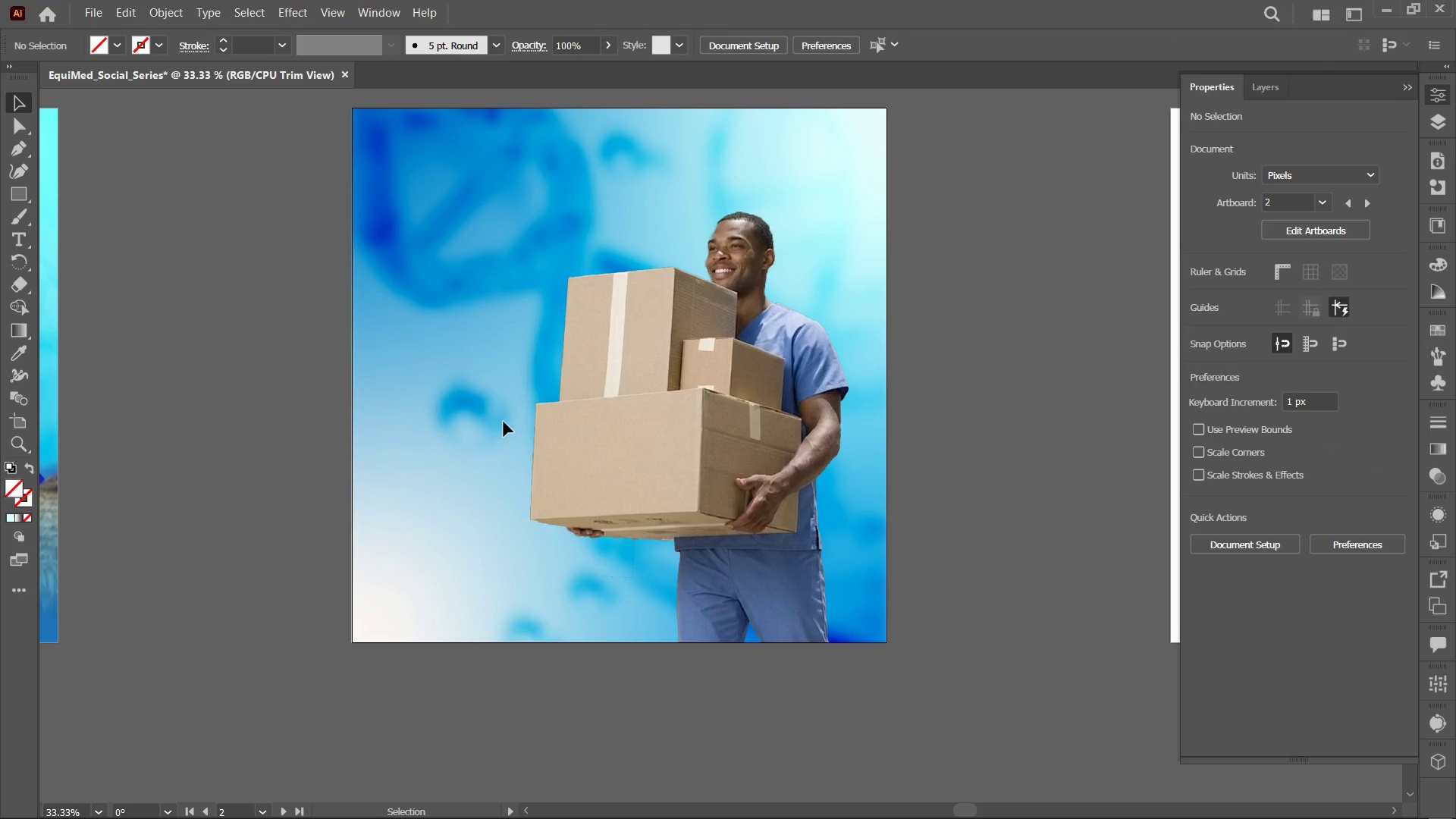 
hold_key(key=Space, duration=0.67)
 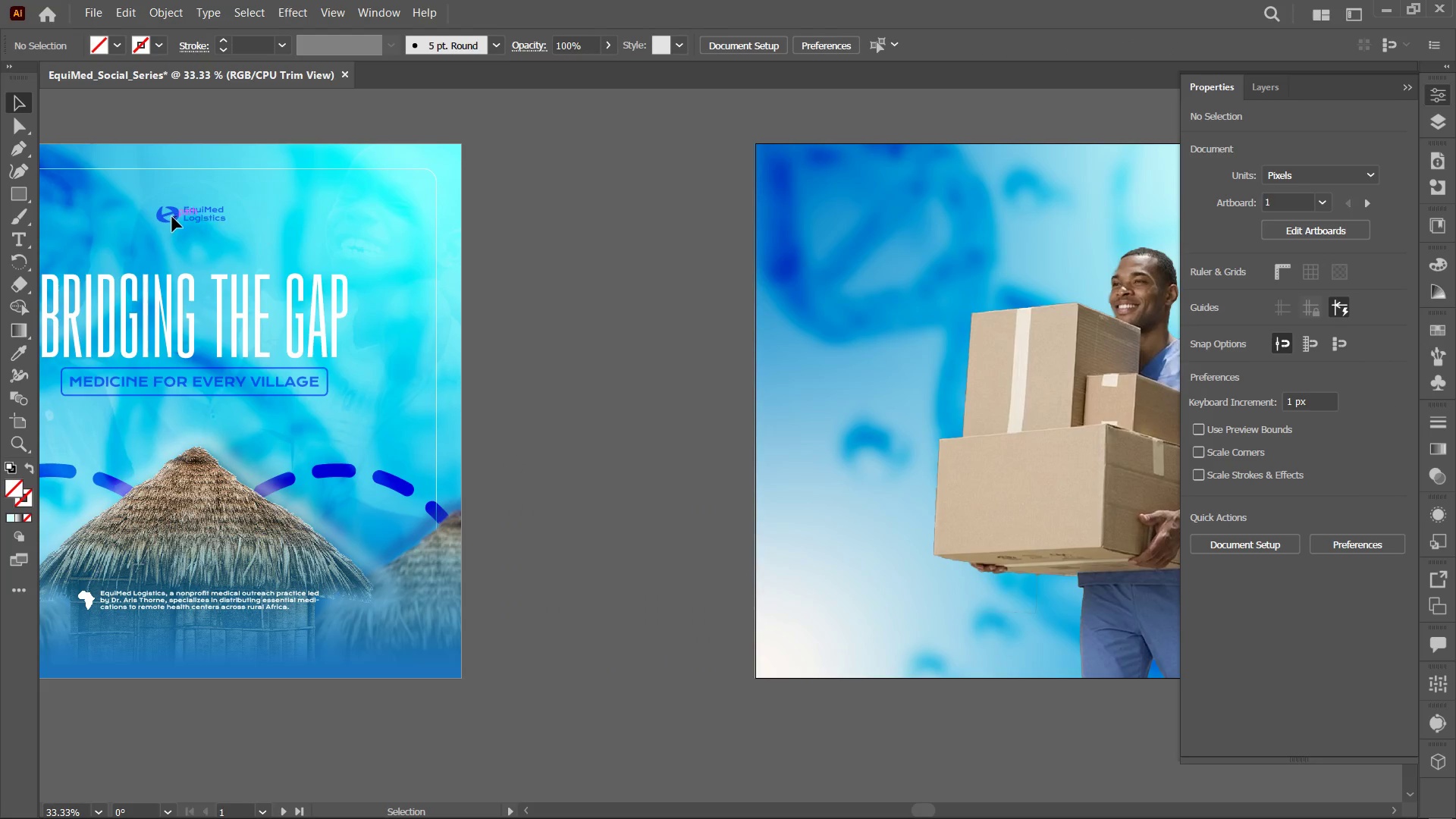 
left_click_drag(start_coordinate=[234, 500], to_coordinate=[637, 536])
 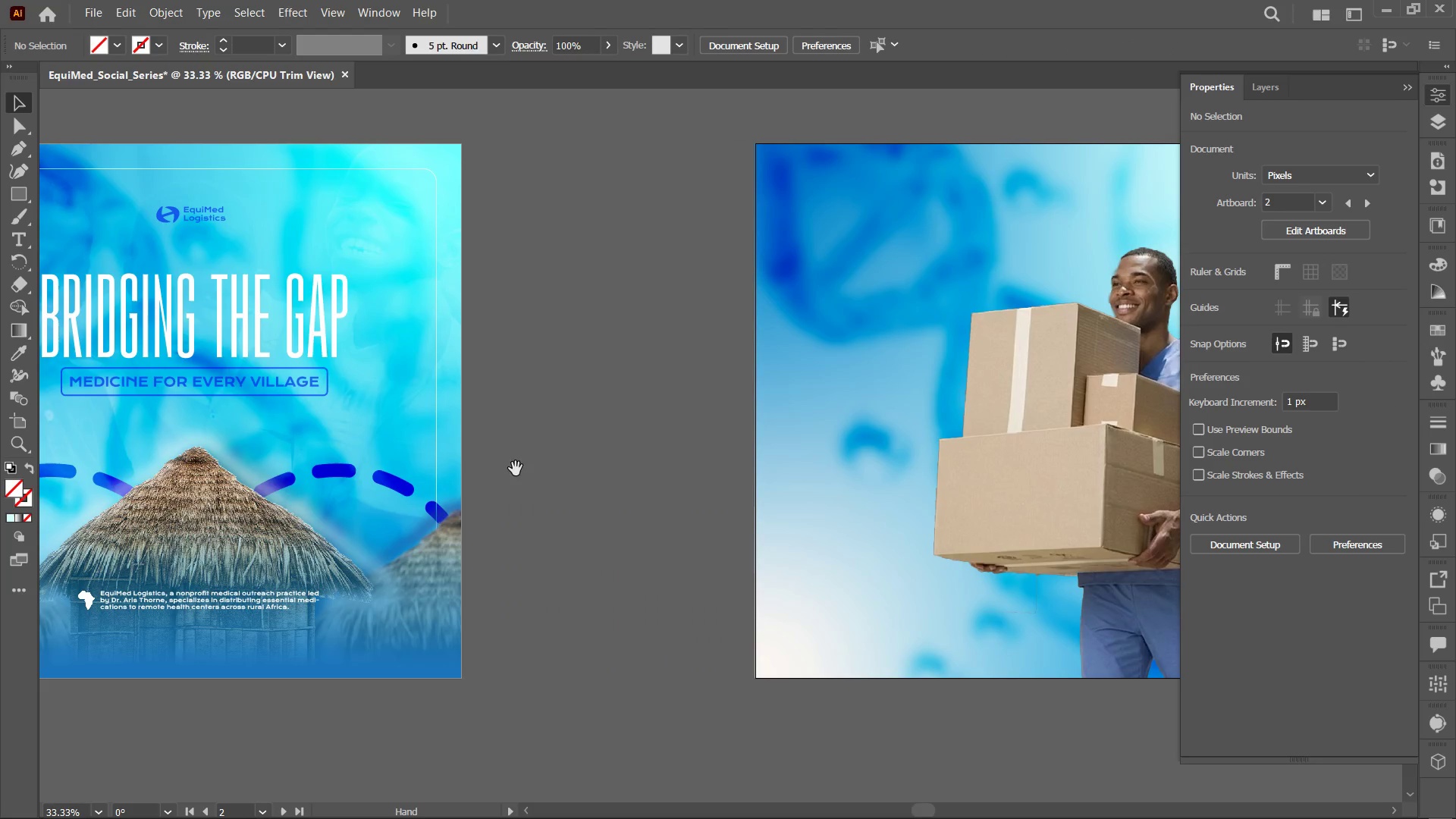 
left_click([1445, 122])
 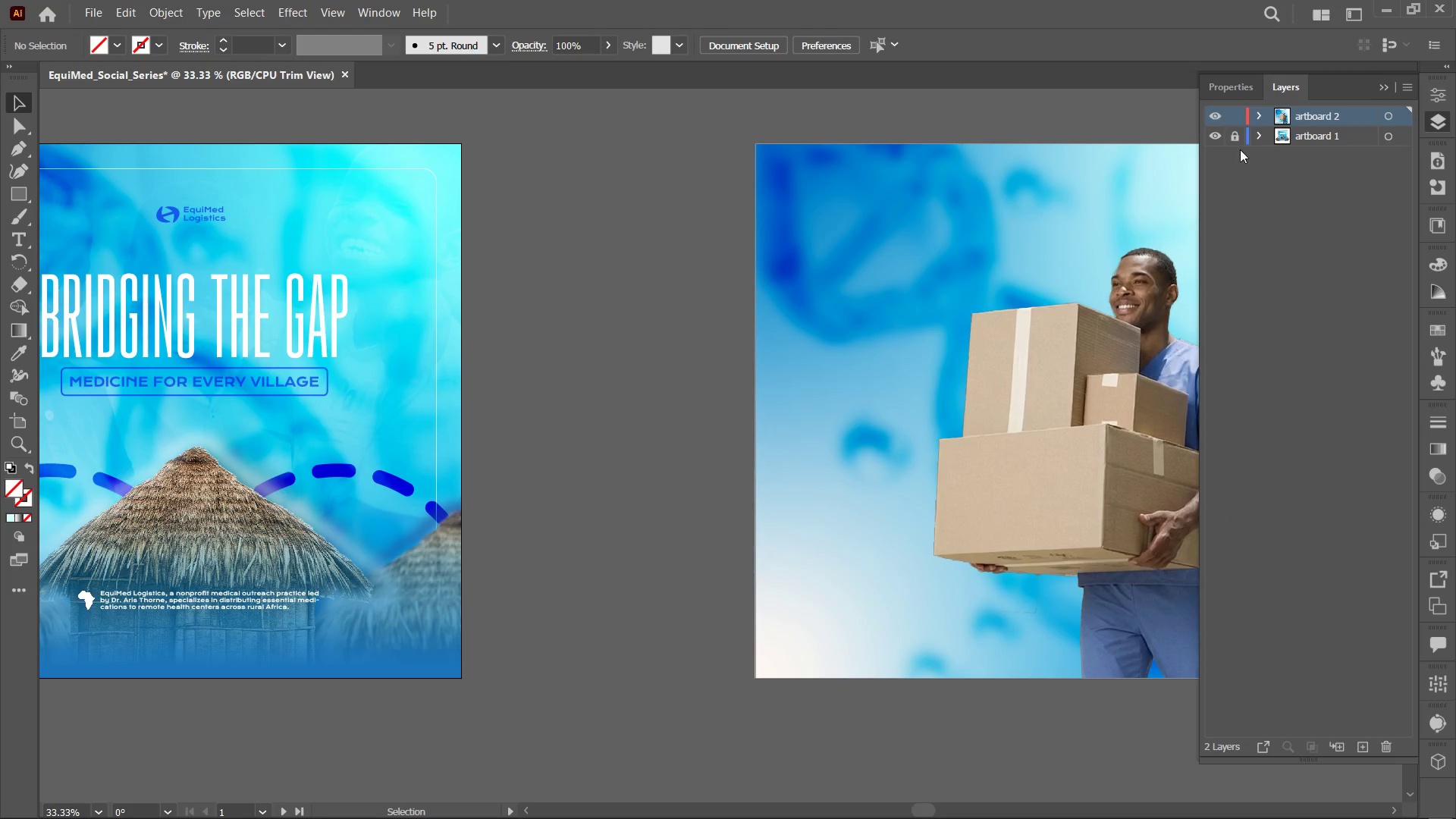 
left_click([1236, 141])
 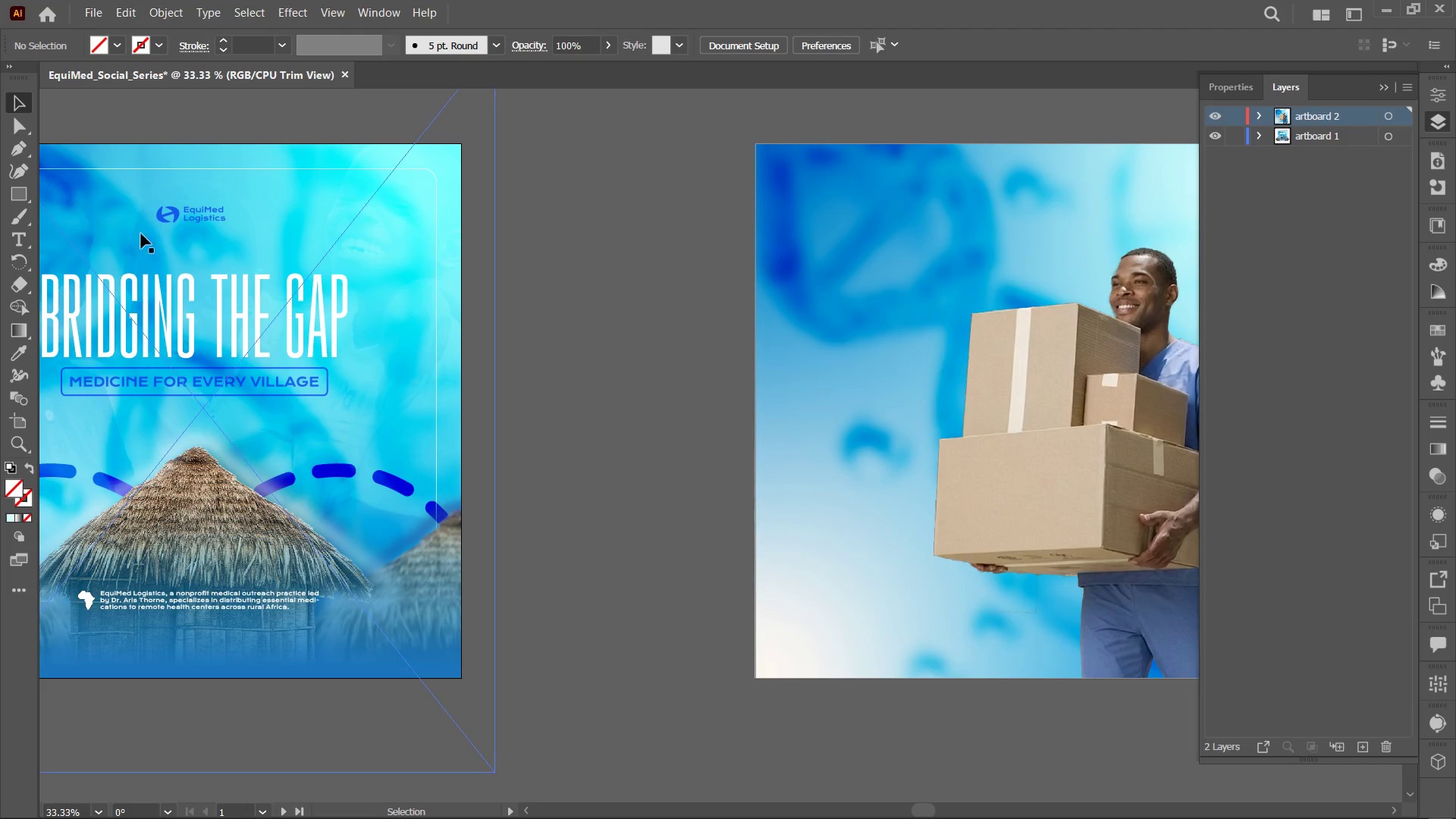 
left_click([165, 214])
 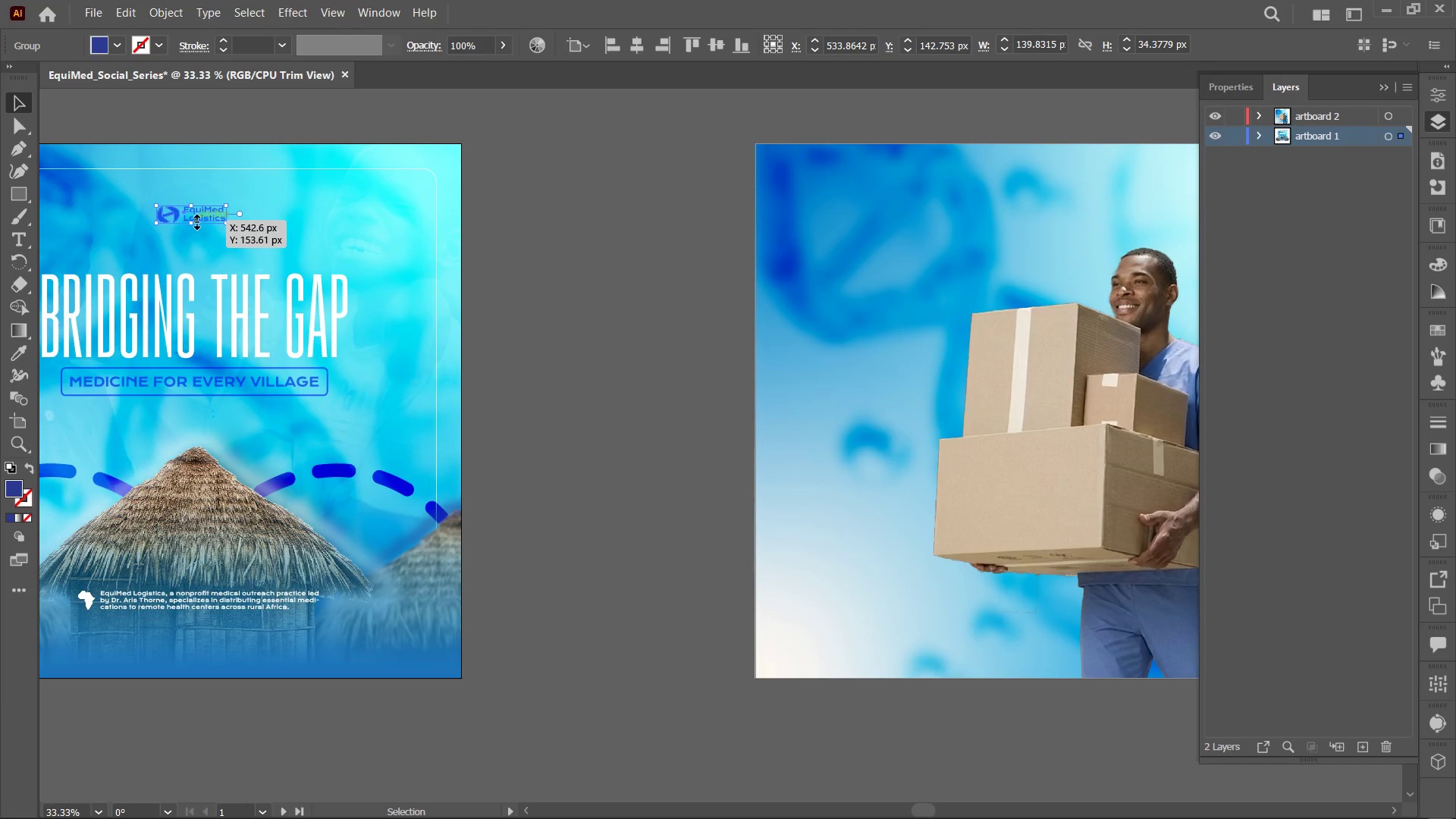 
hold_key(key=AltLeft, duration=1.89)
left_click_drag(start_coordinate=[198, 220], to_coordinate=[1018, 492])
 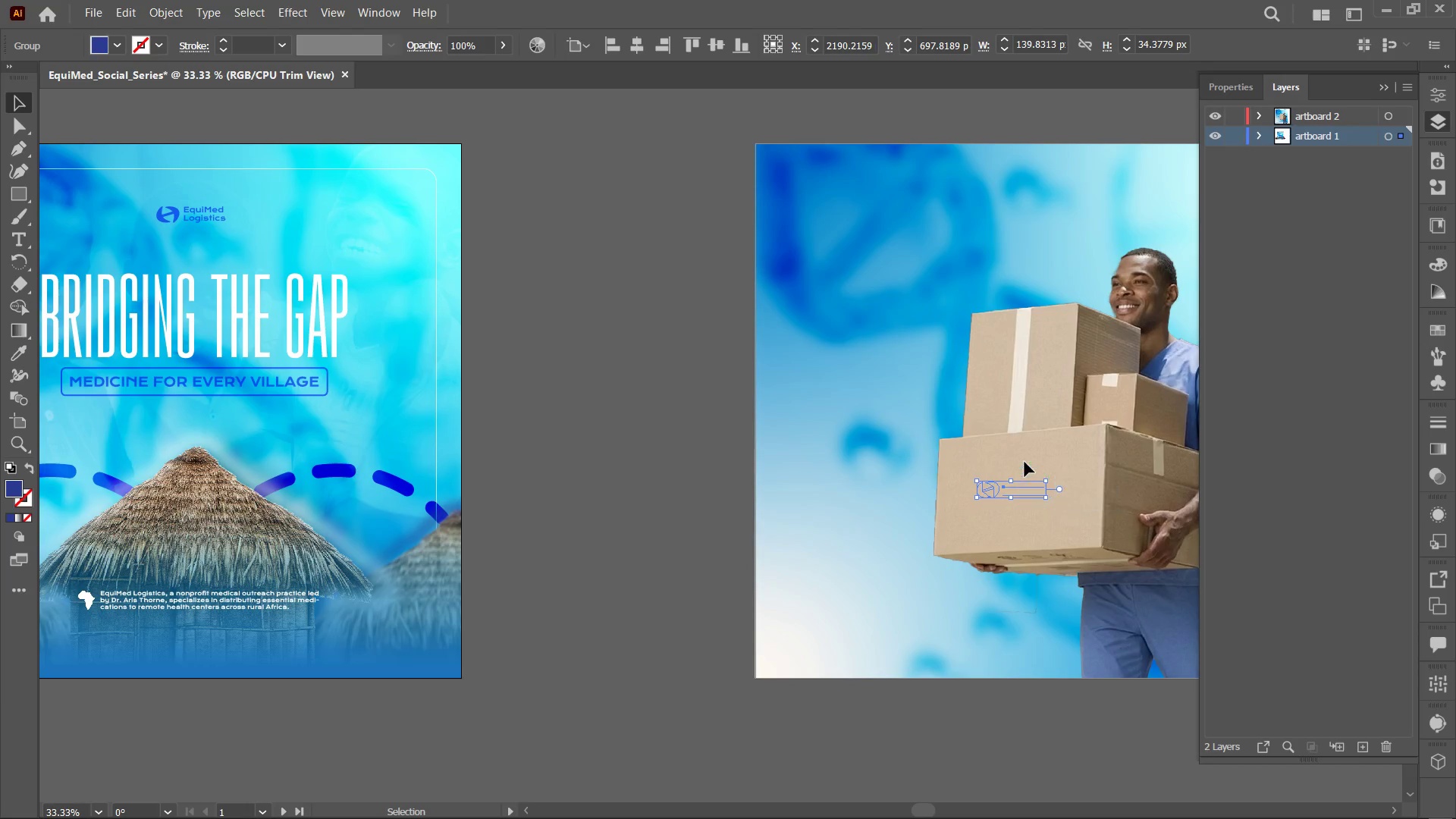 
key(Control+Shift+BracketRight)
 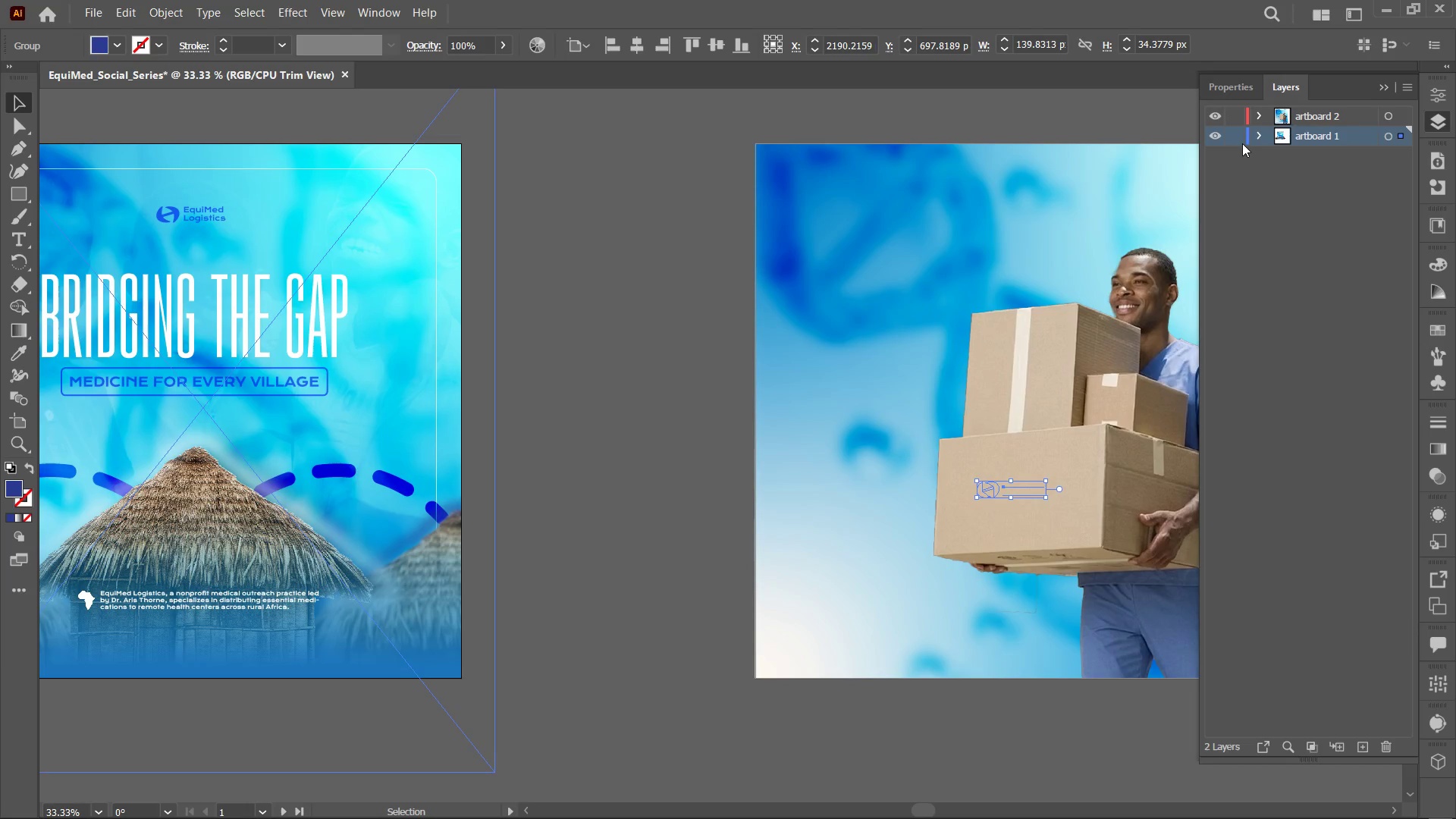 
left_click([1239, 136])
 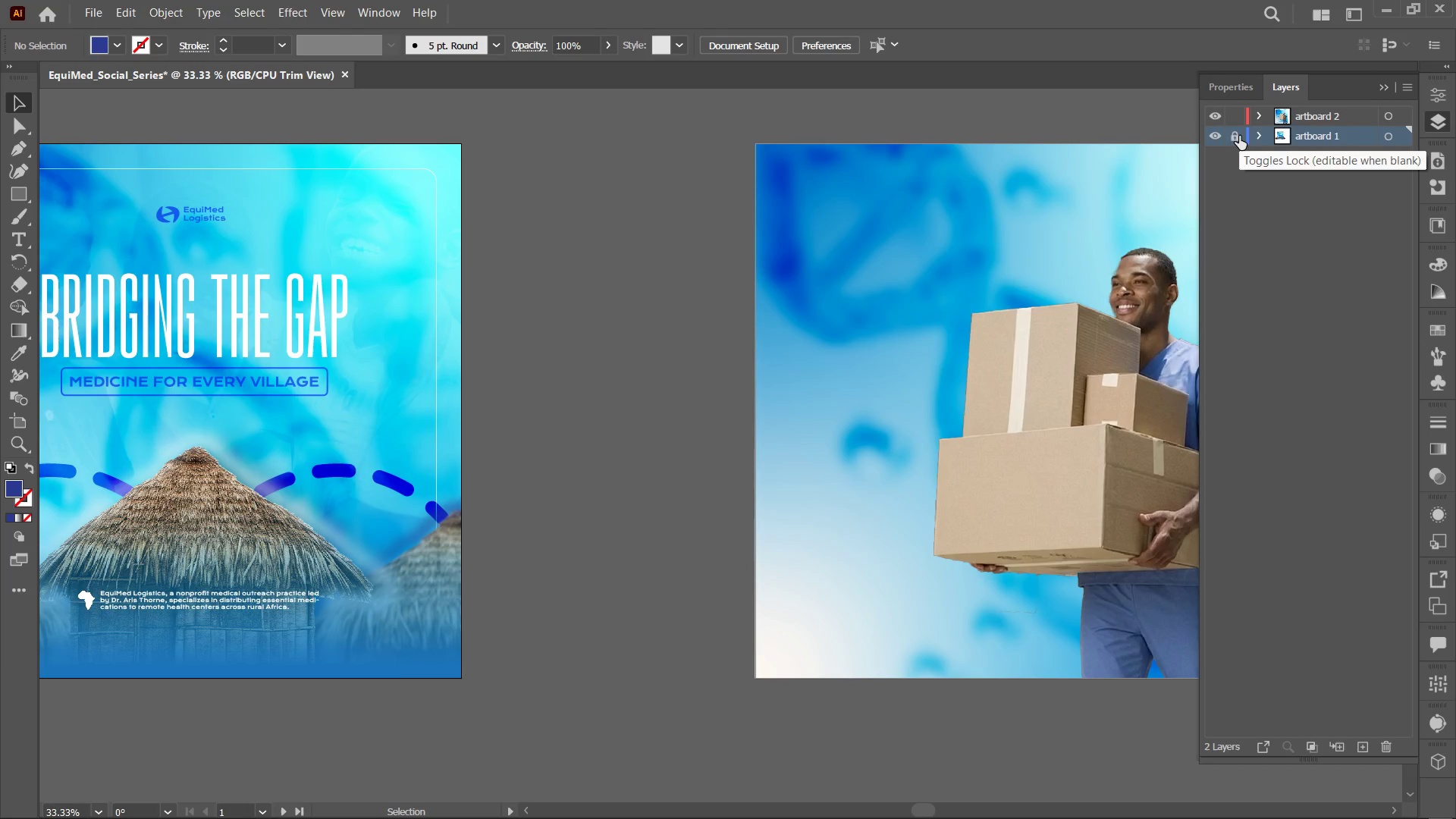 
left_click([1239, 136])
 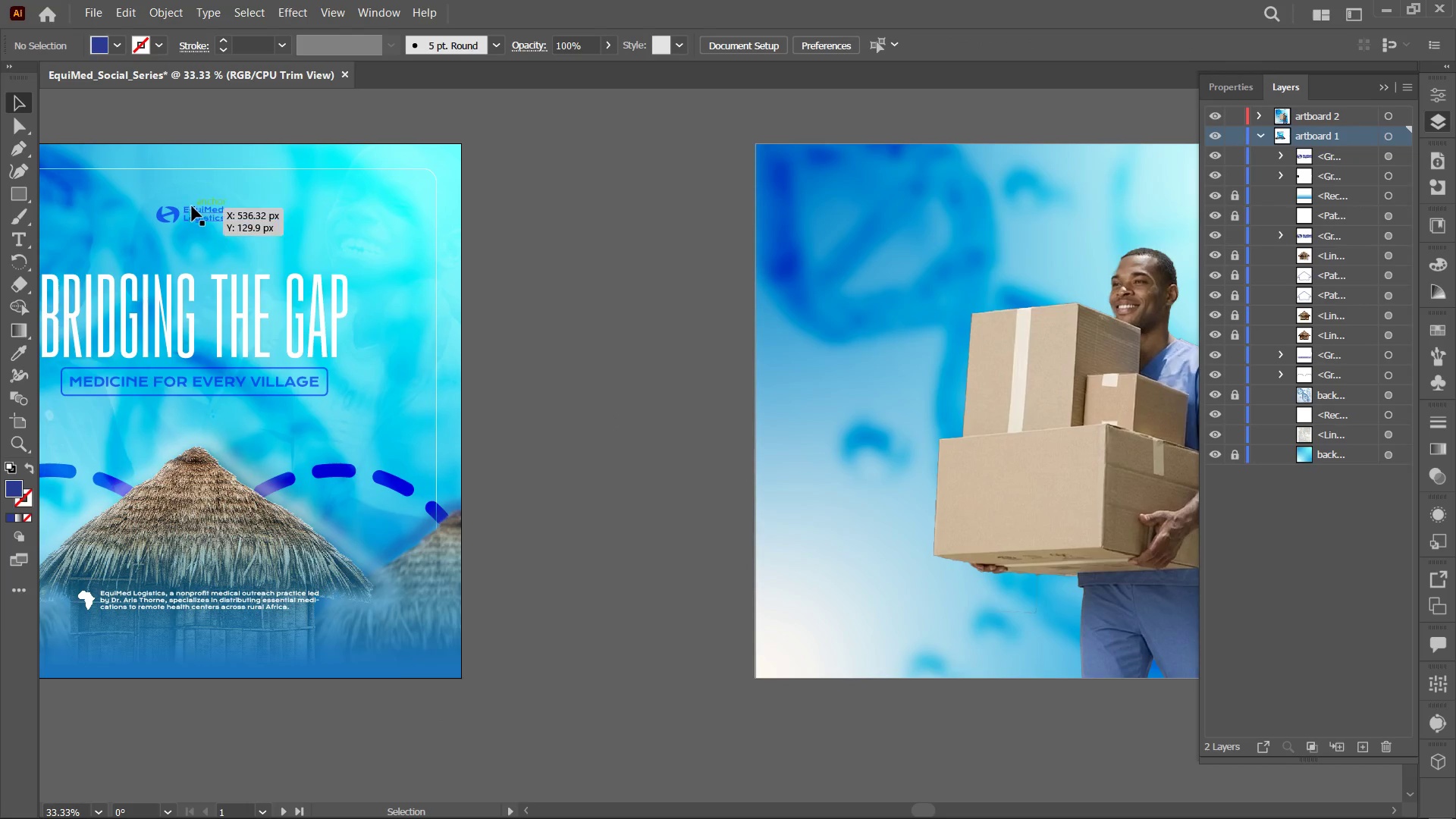 
left_click_drag(start_coordinate=[1018, 482], to_coordinate=[1030, 507])
 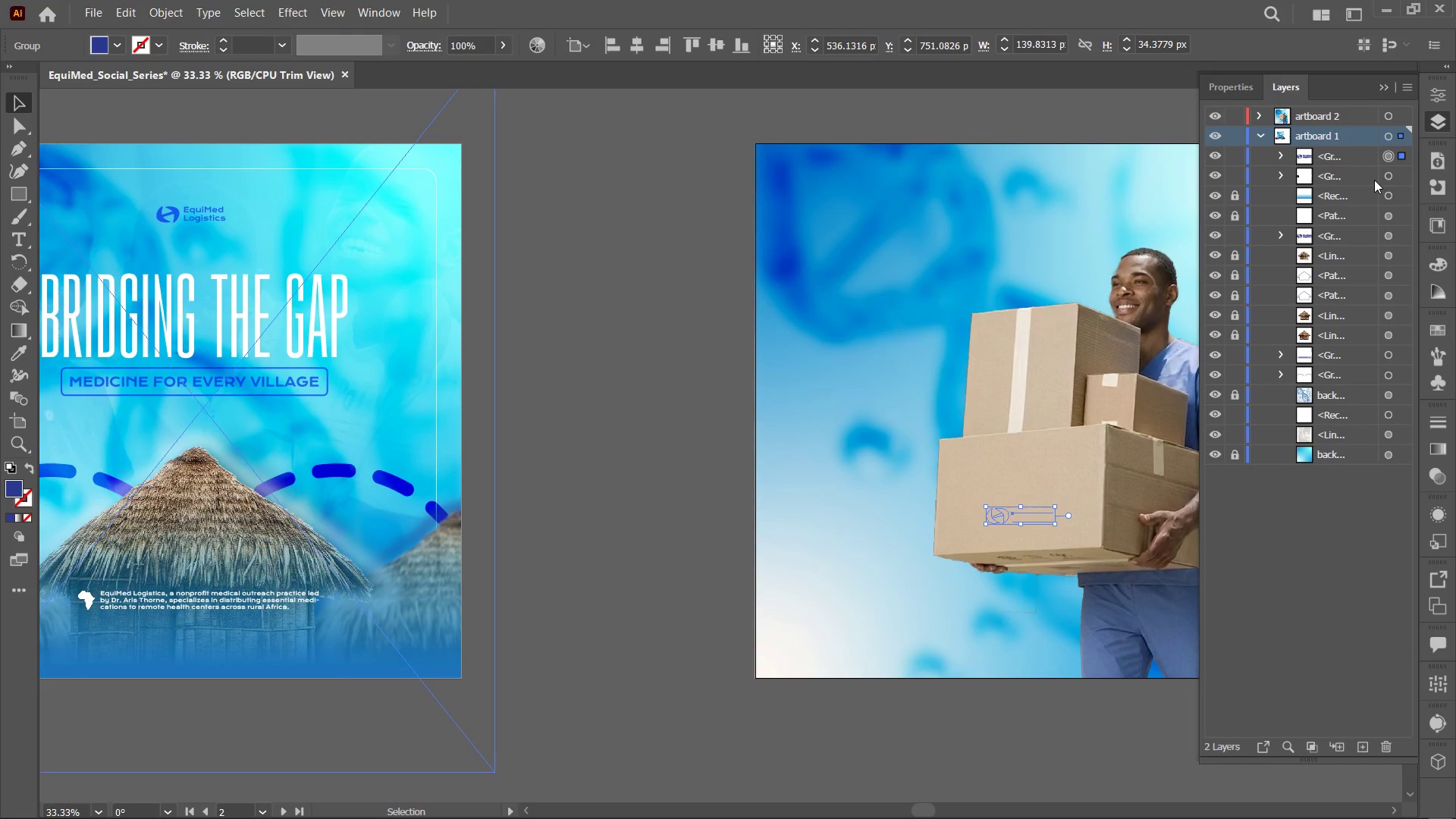 
left_click_drag(start_coordinate=[1362, 161], to_coordinate=[1335, 112])
 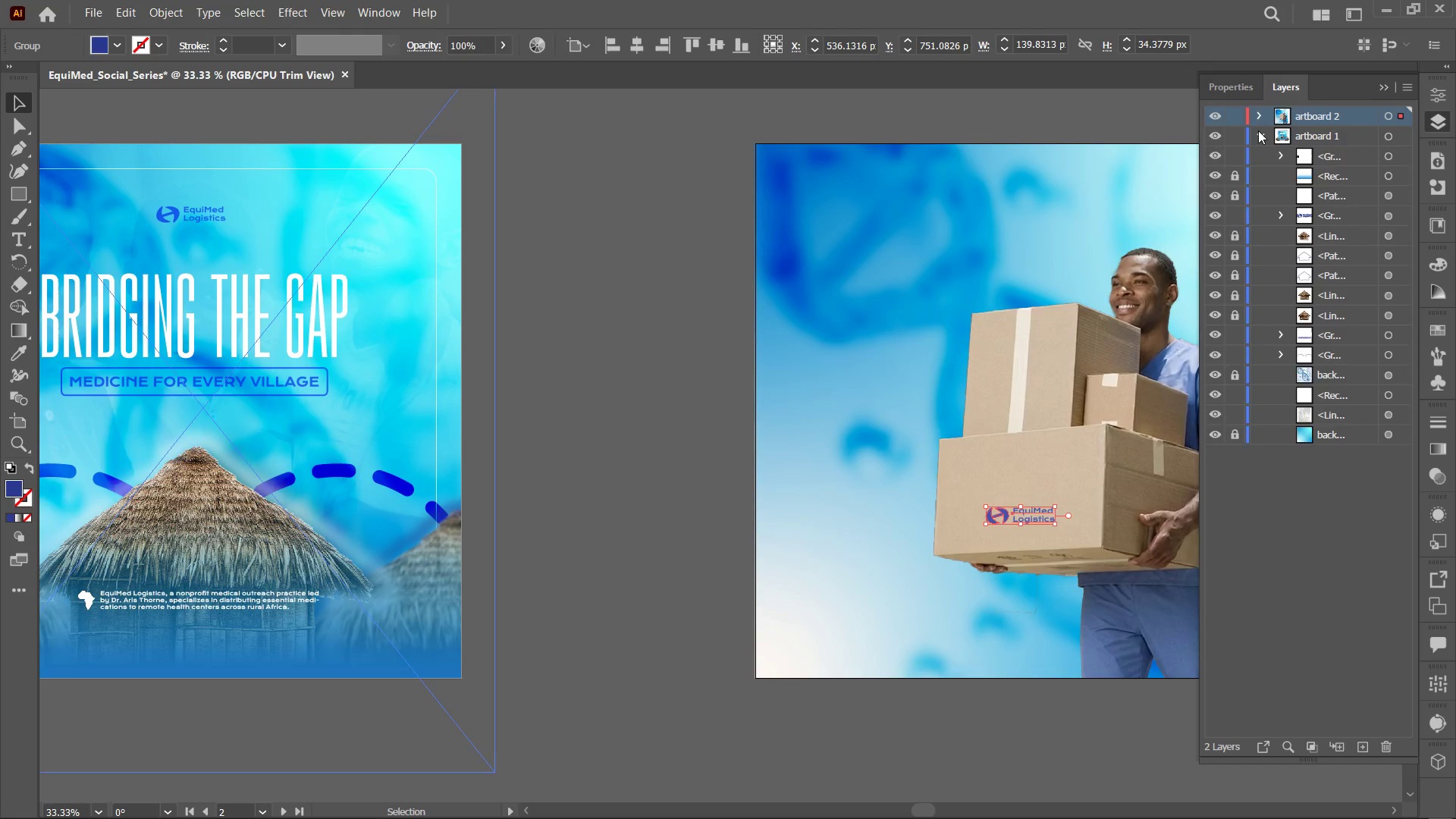 
double_click([1258, 136])
 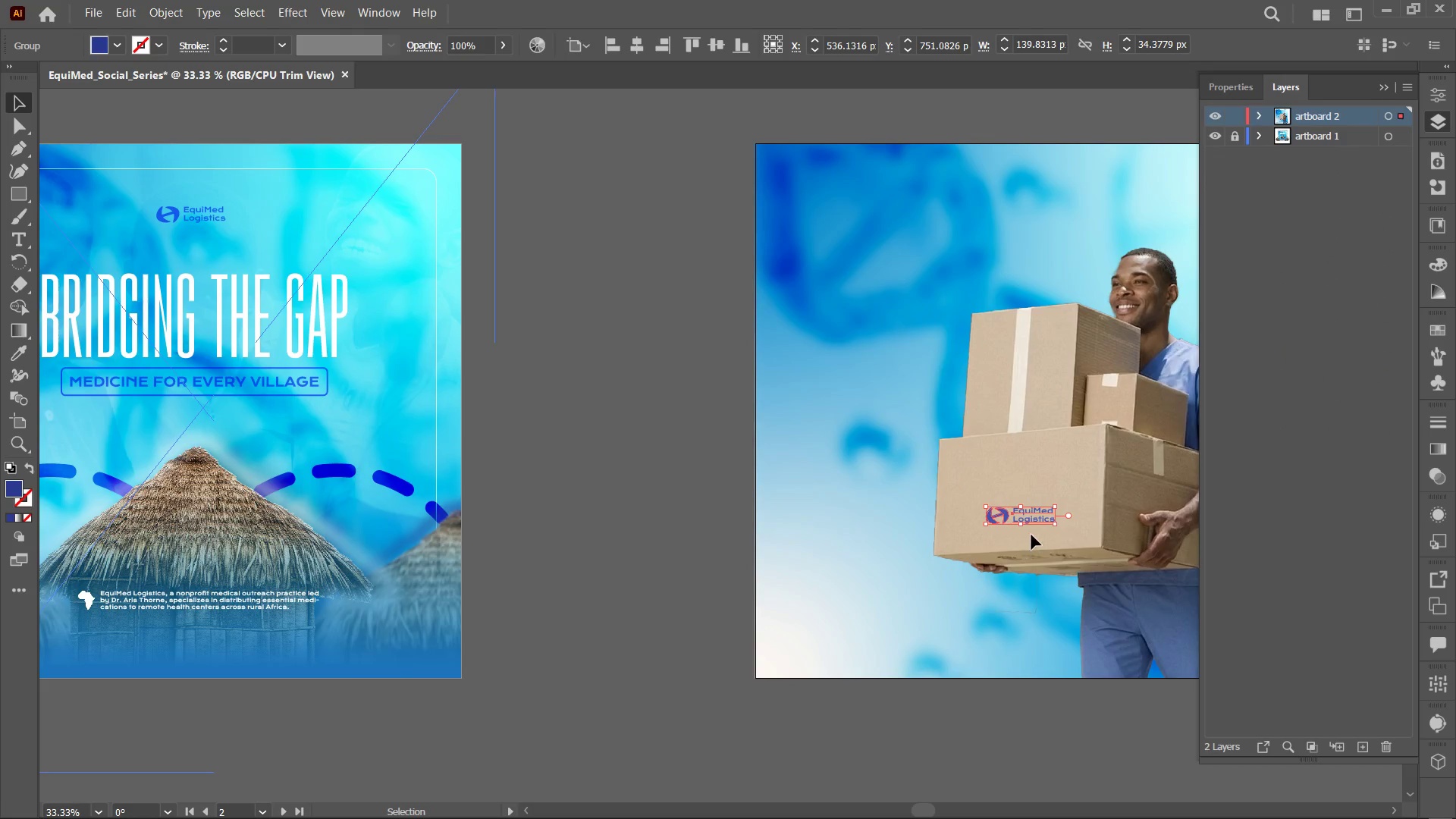 
hold_key(key=AltLeft, duration=1.08)
hold_key(key=ShiftLeft, duration=1.08)
left_click_drag(start_coordinate=[1053, 504], to_coordinate=[1078, 475])
 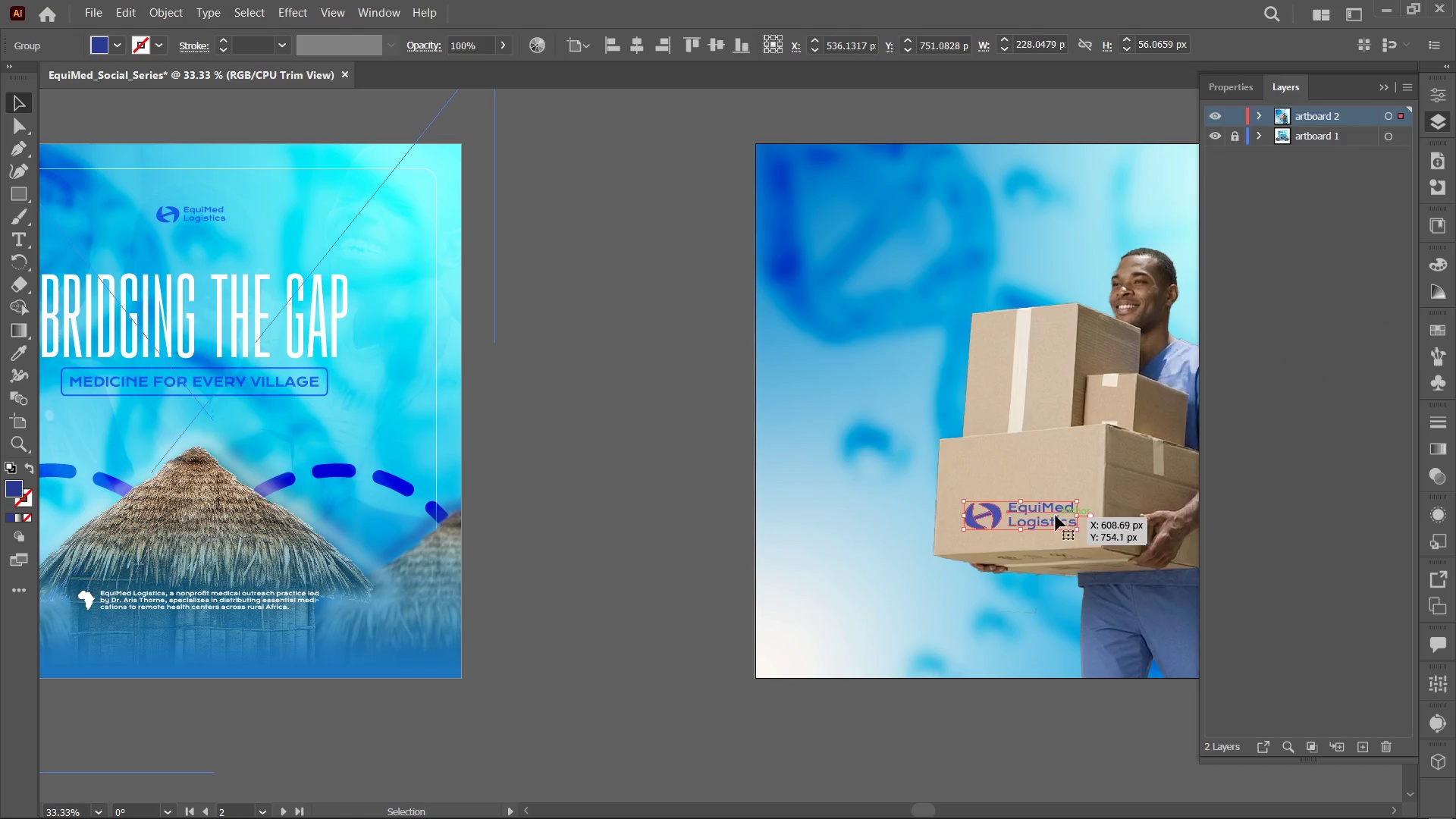 
left_click_drag(start_coordinate=[1055, 514], to_coordinate=[1056, 494])
 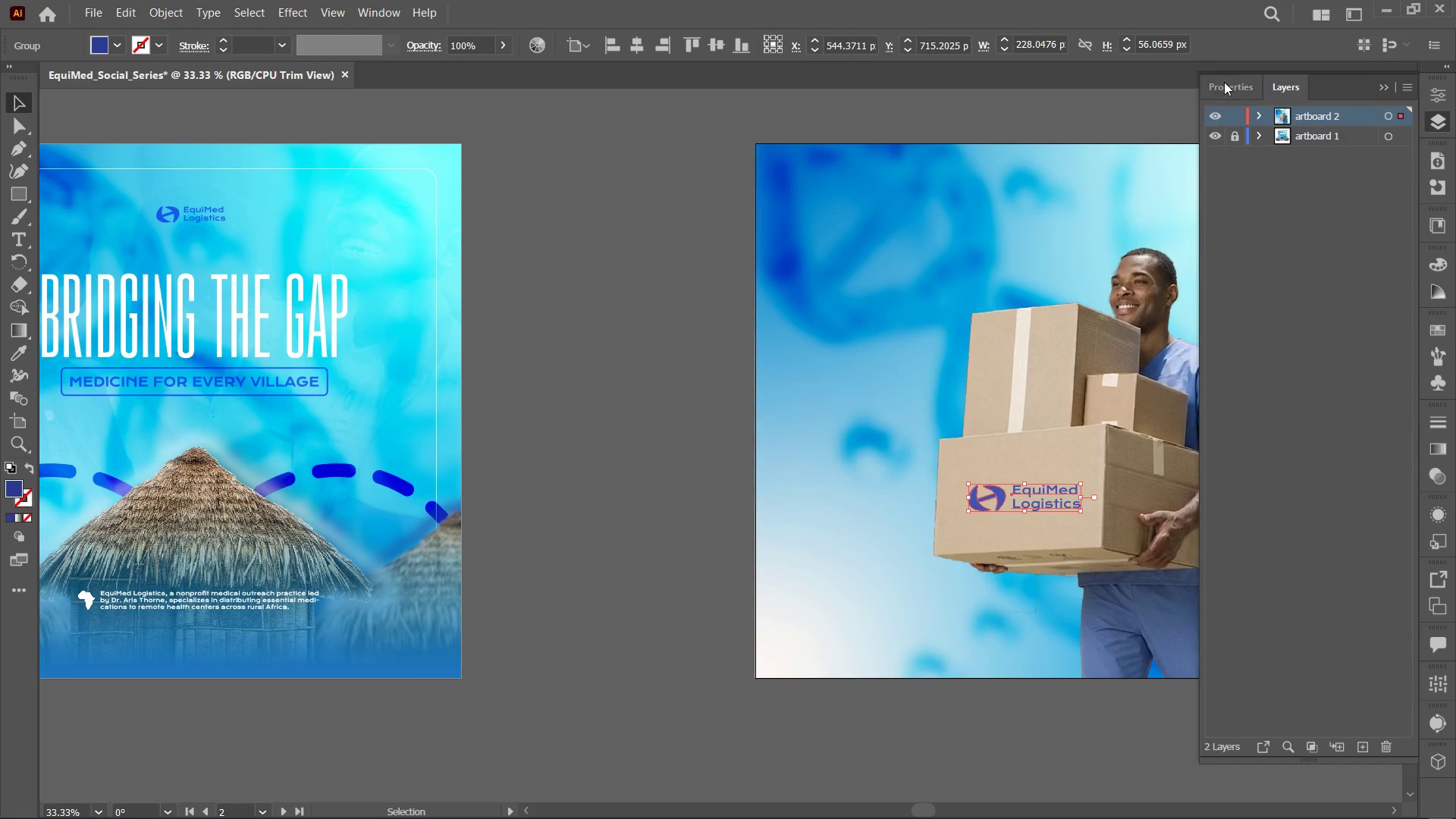 
left_click([1225, 89])
 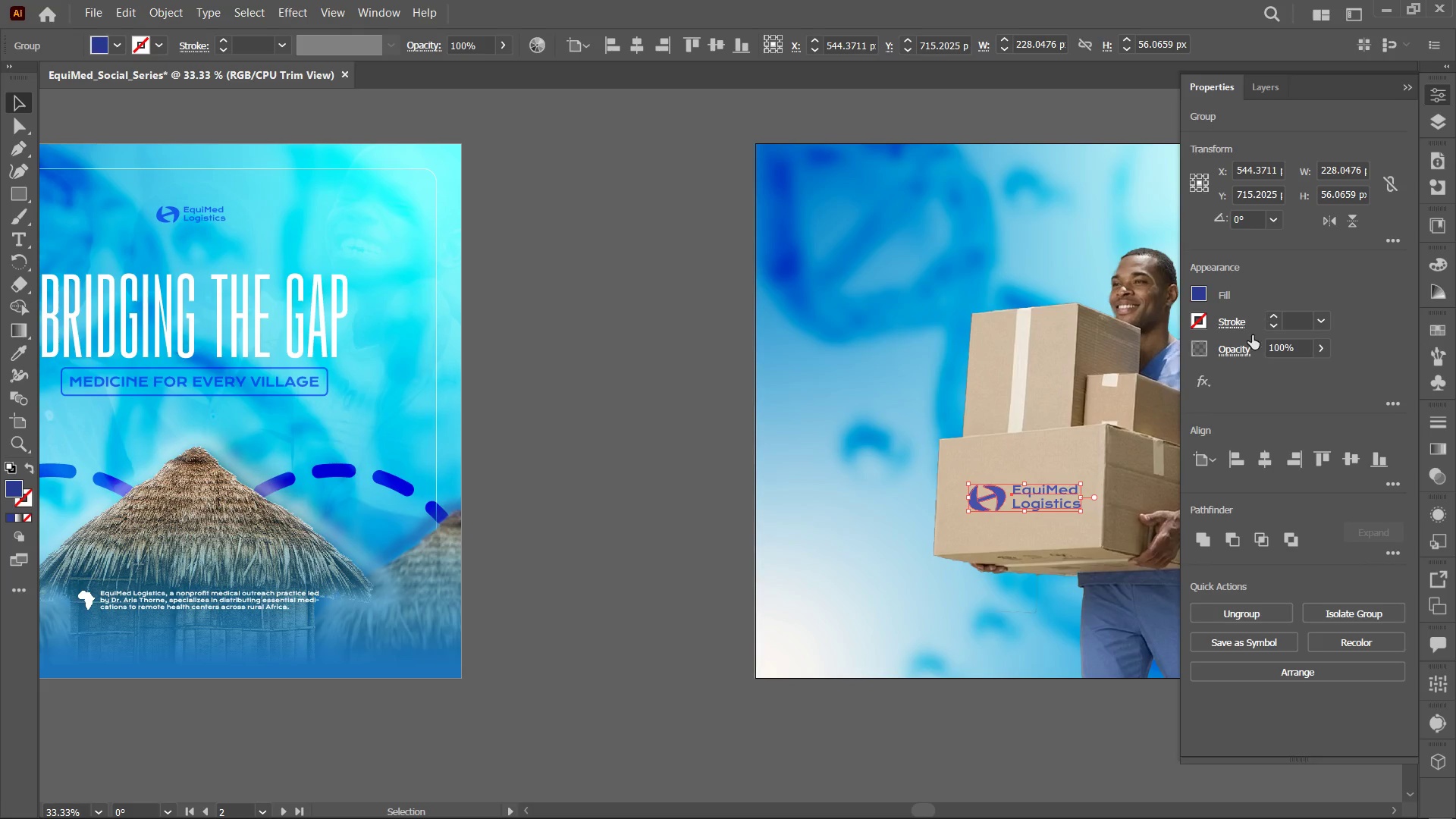 
left_click([1234, 351])
 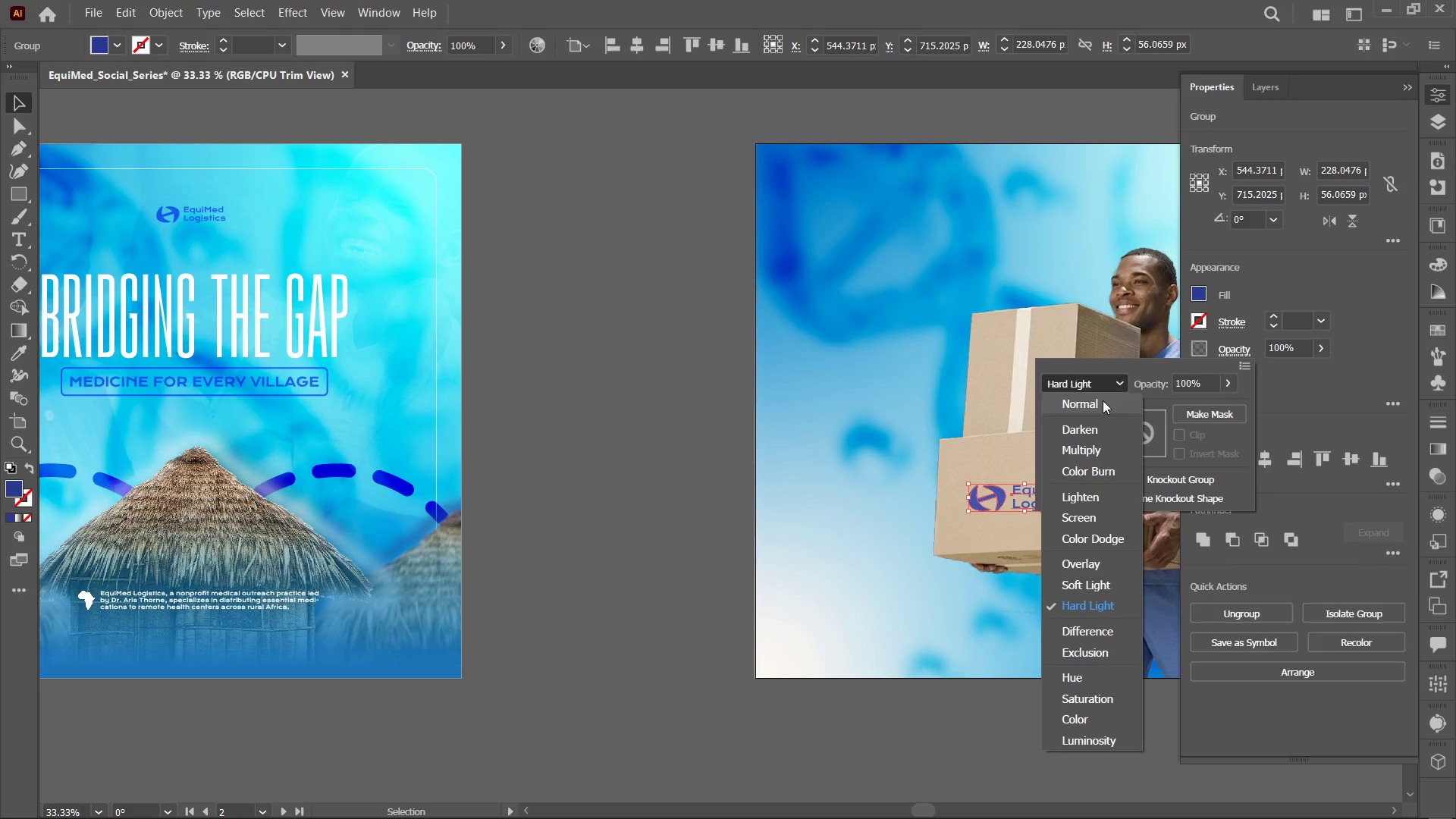 
left_click([1096, 432])
 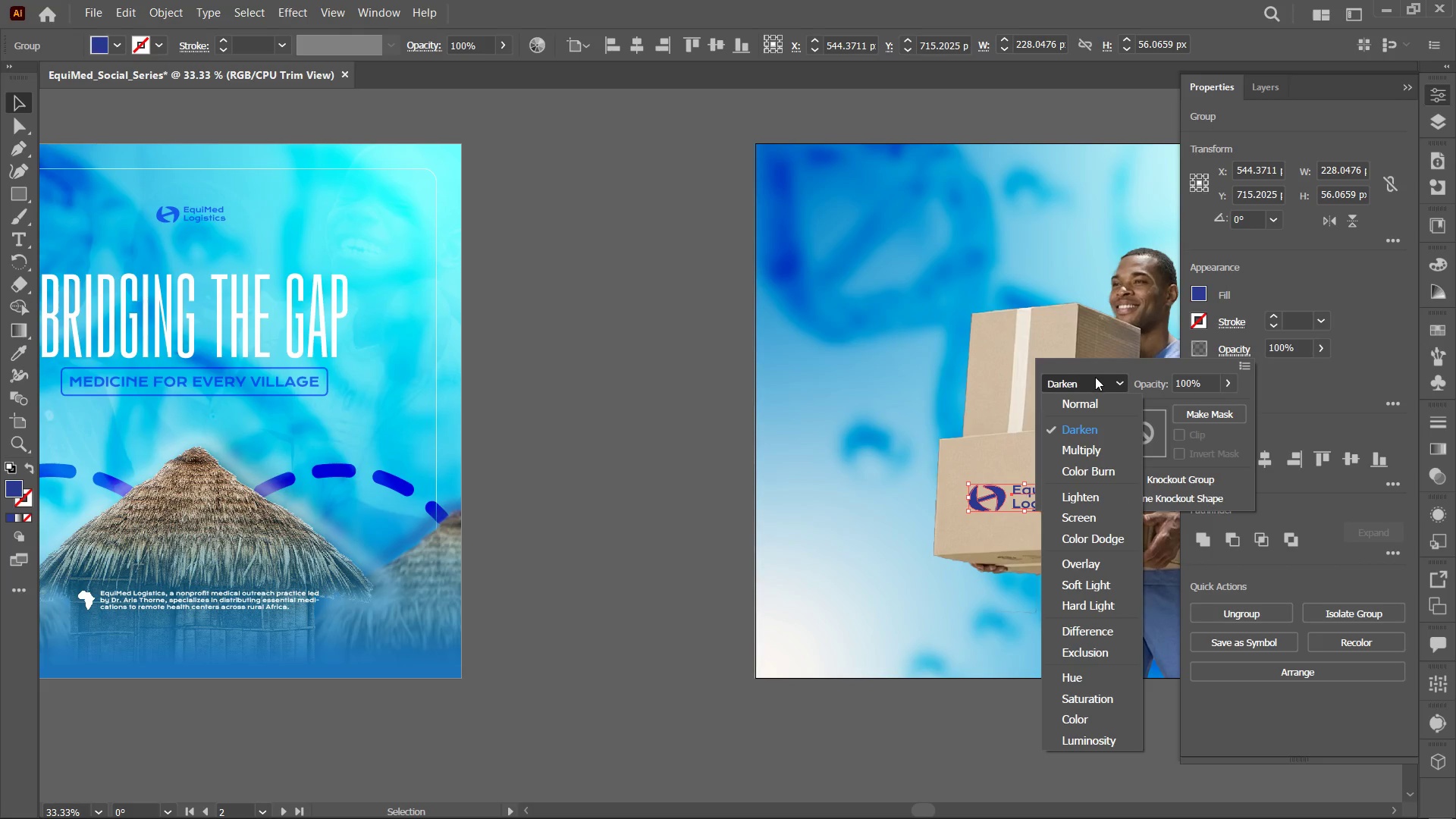 
left_click([1104, 441])
 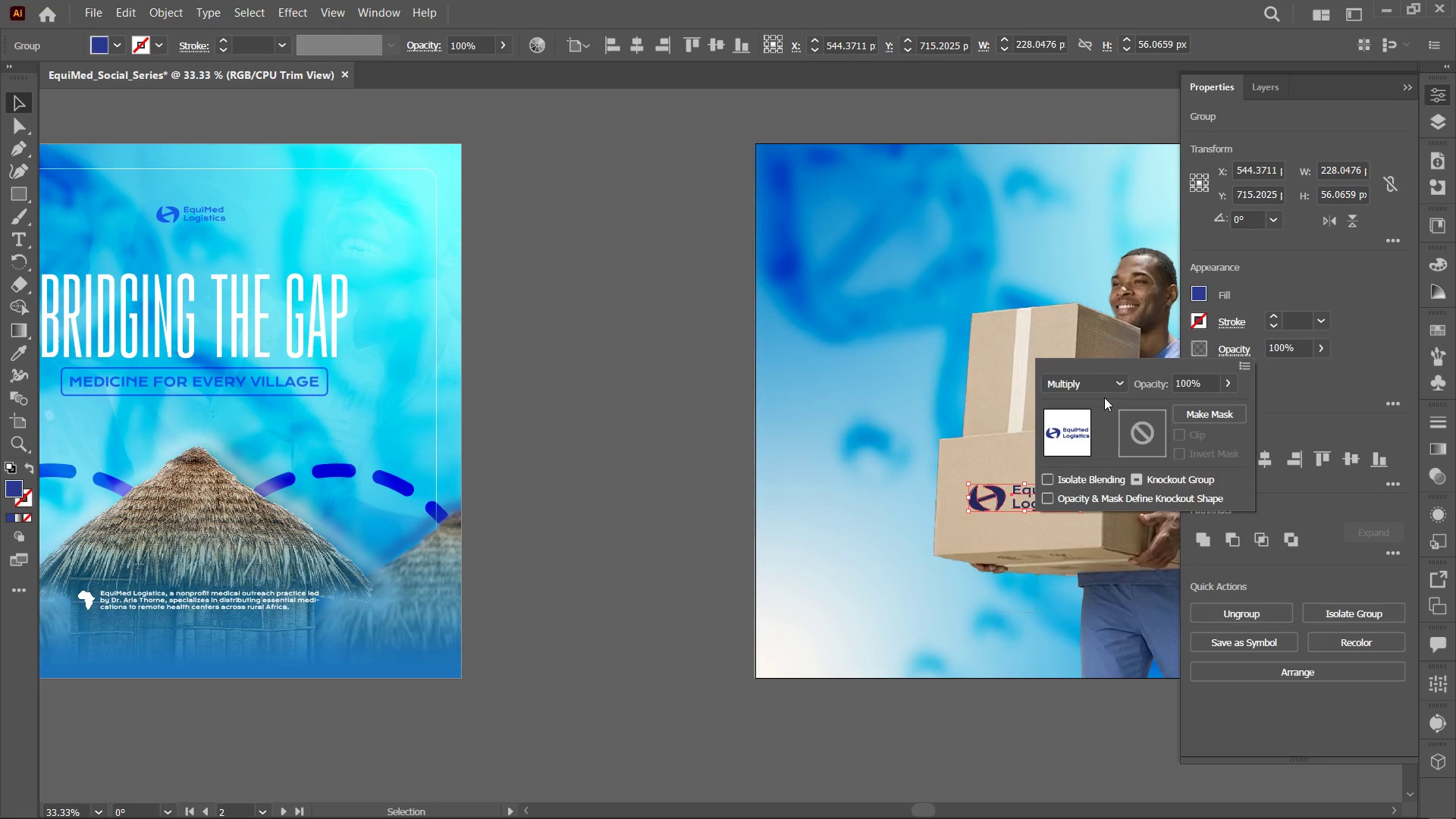 
left_click([1106, 386])
 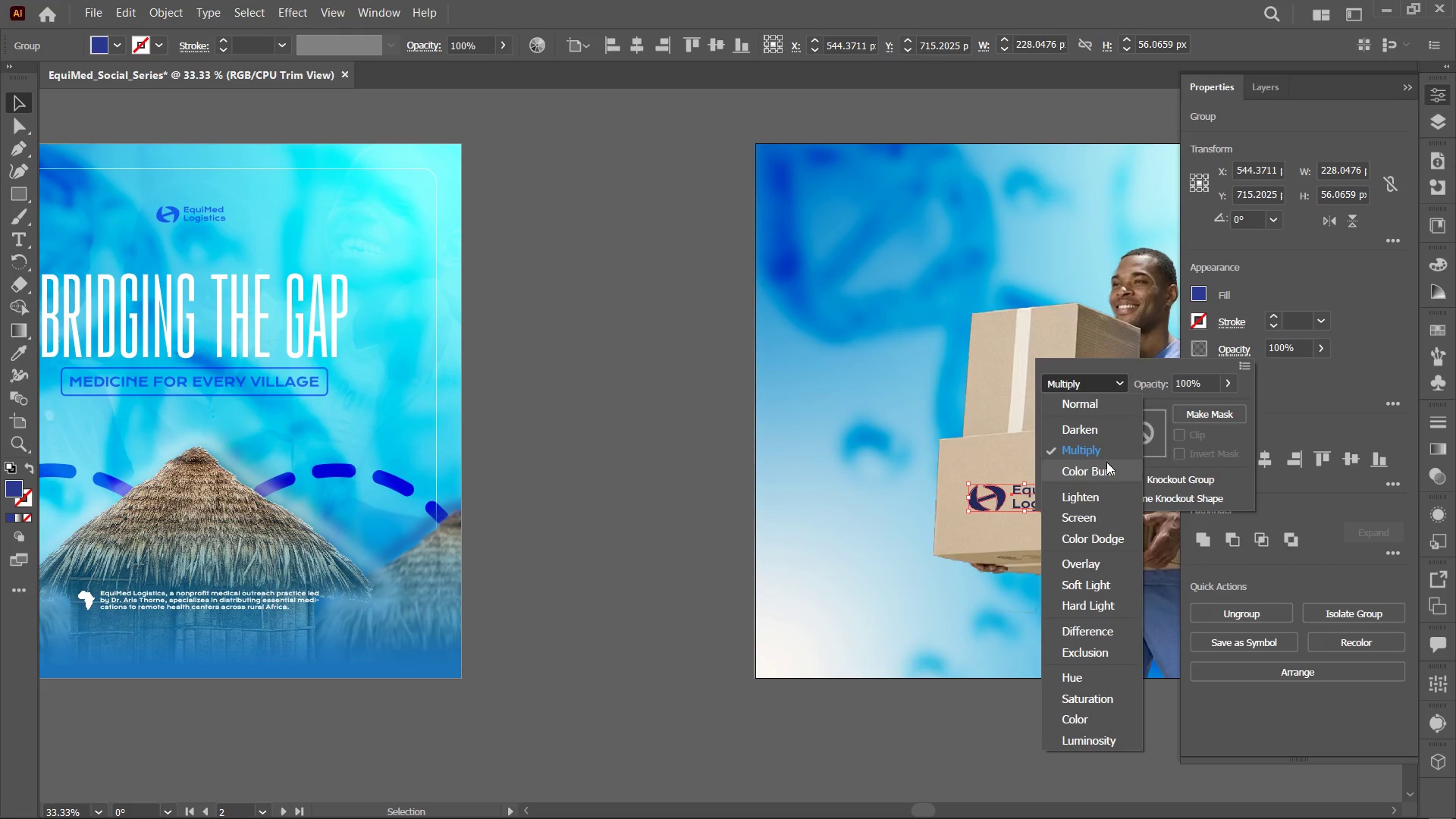 
left_click([1108, 463])
 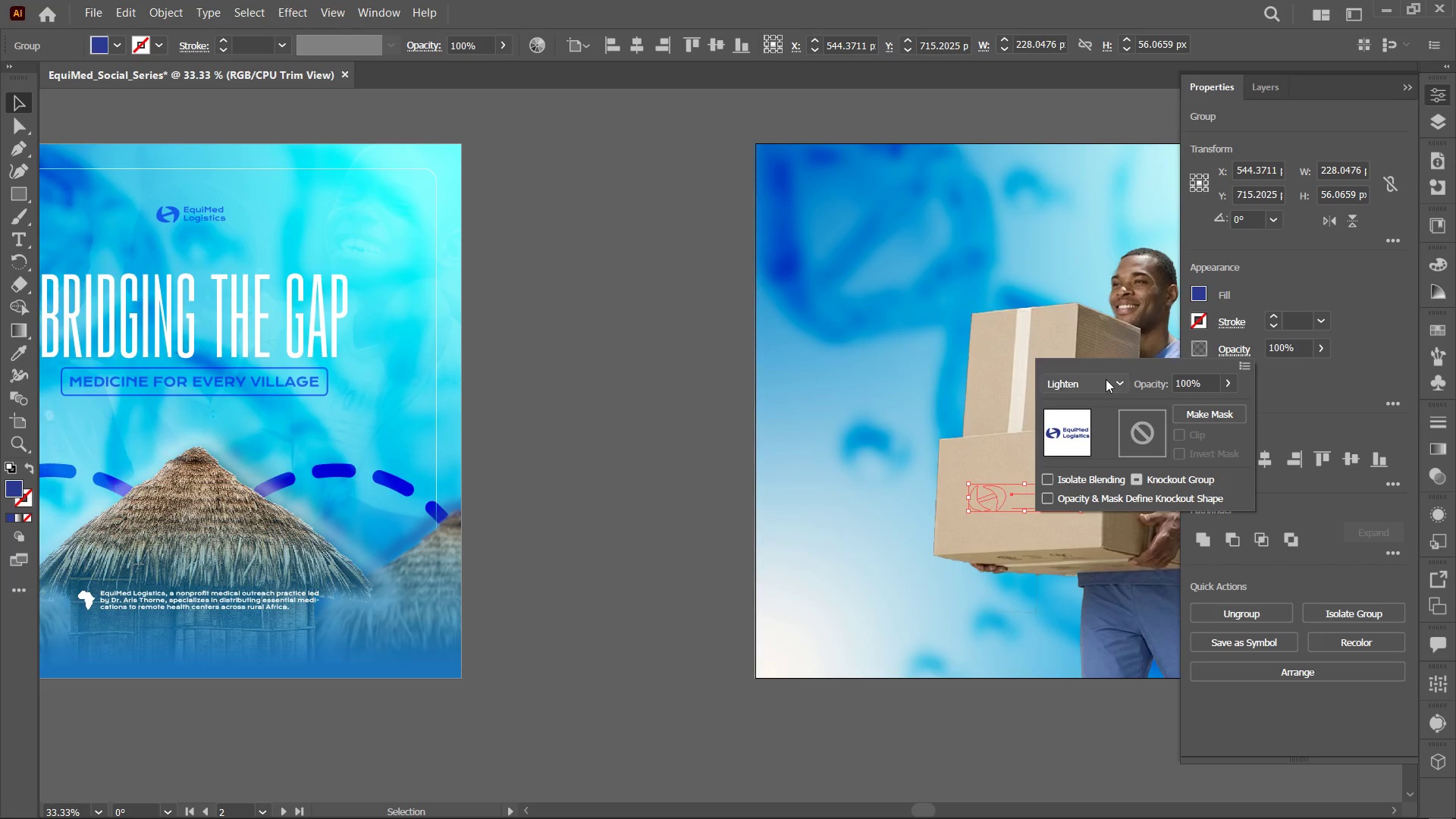 
left_click([1108, 505])
 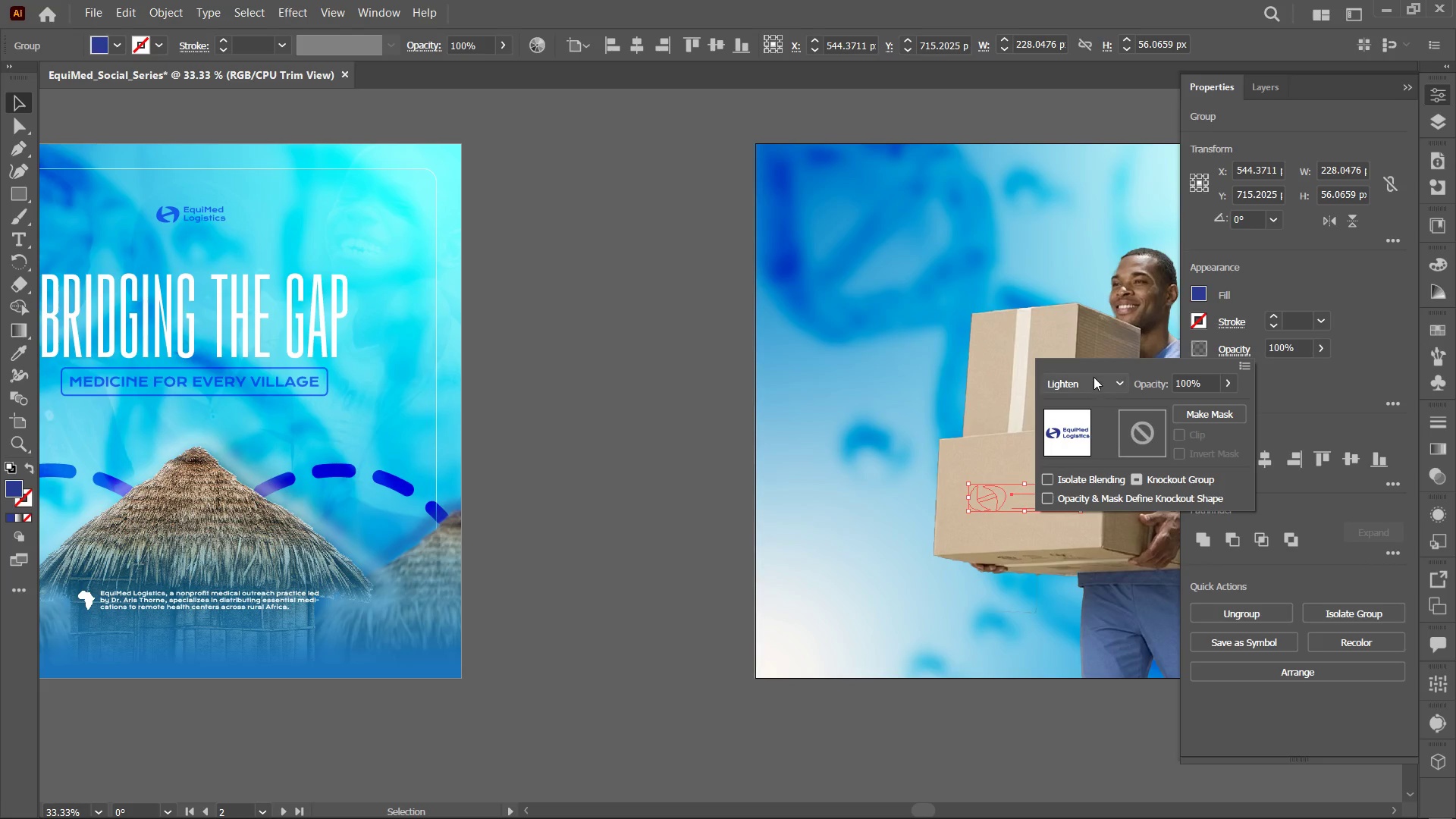 
left_click([1093, 376])
 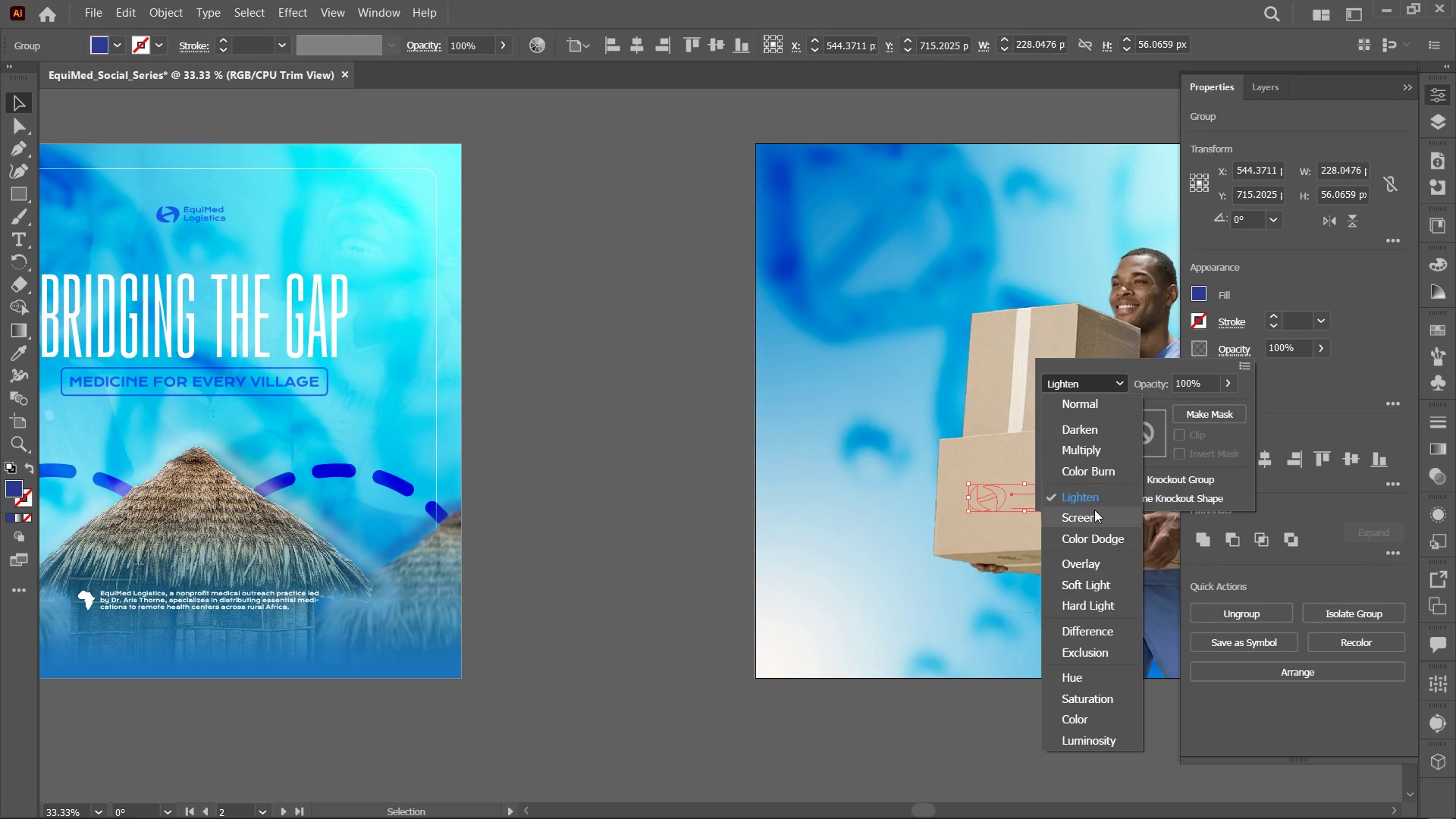 
left_click([1094, 512])
 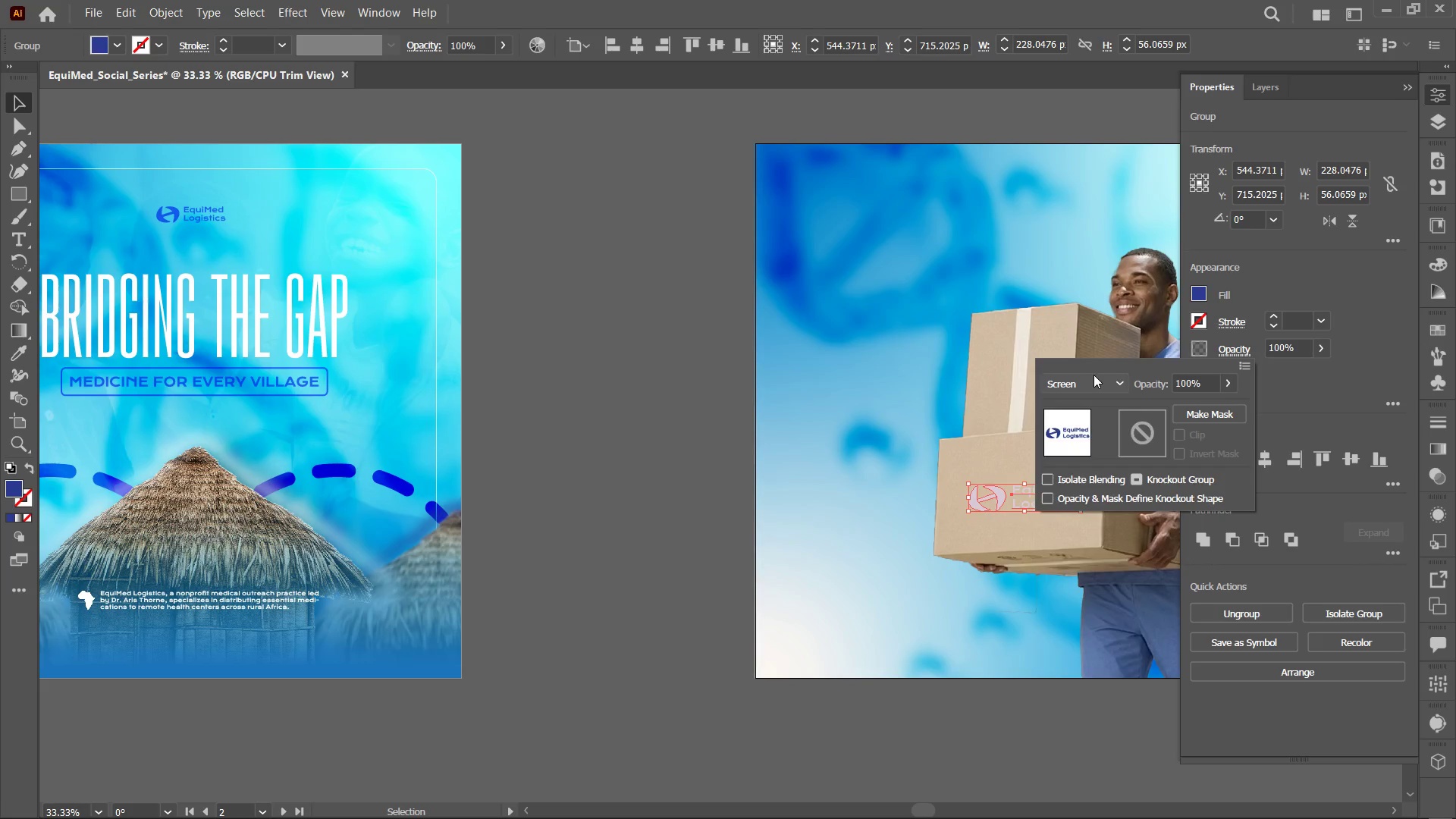 
left_click([1094, 375])
 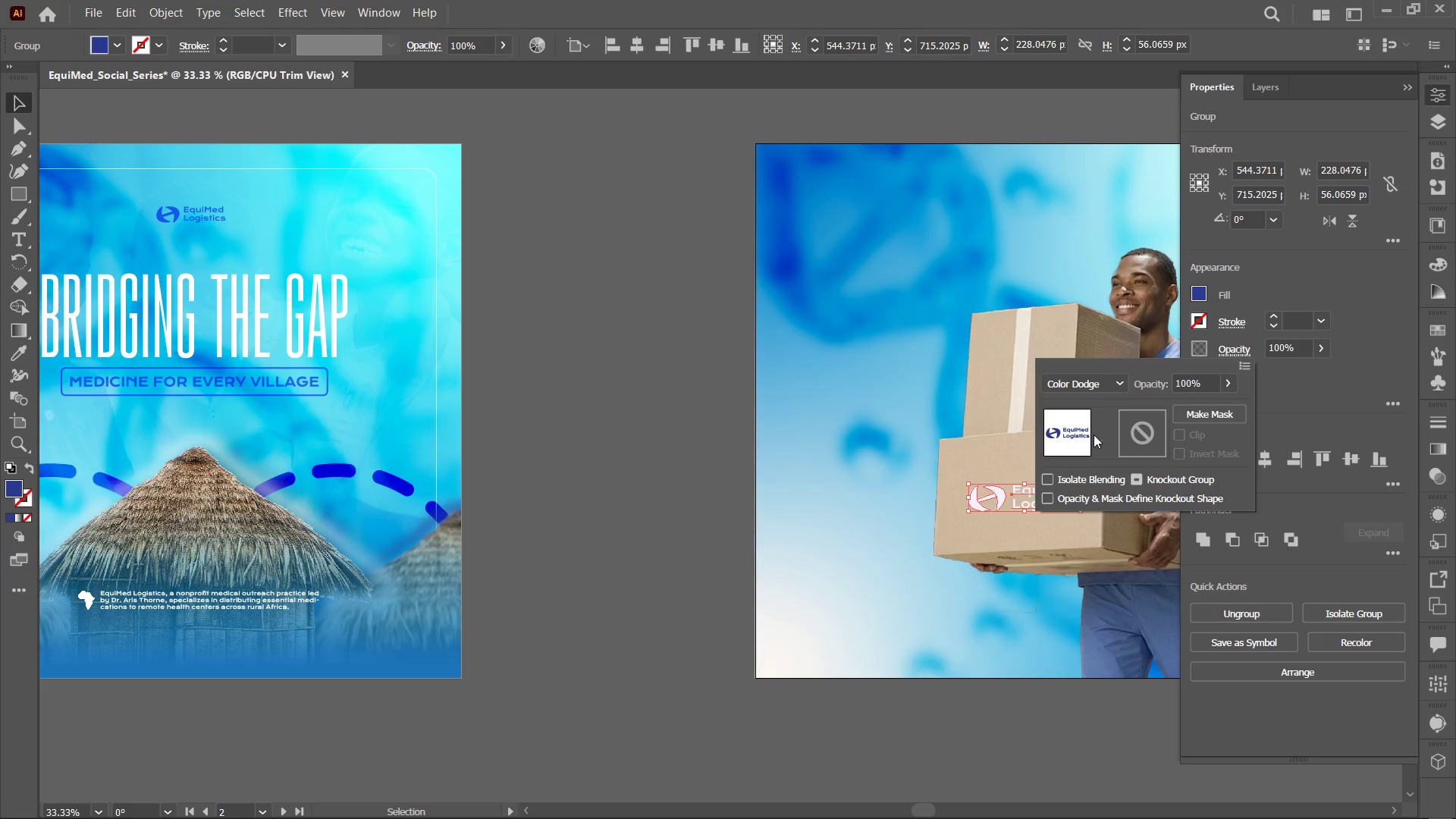 
left_click([1094, 380])
 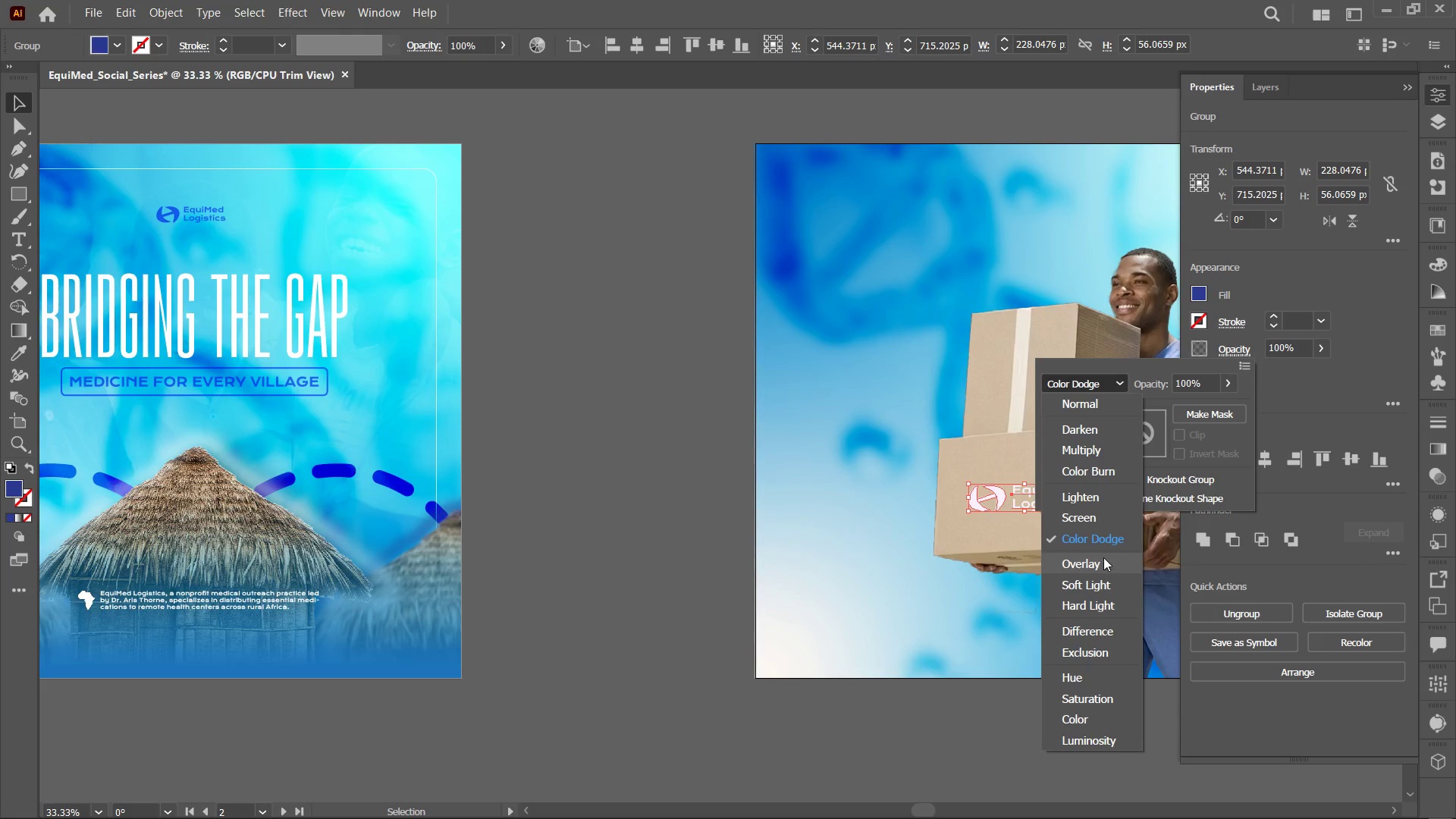 
left_click([1103, 557])
 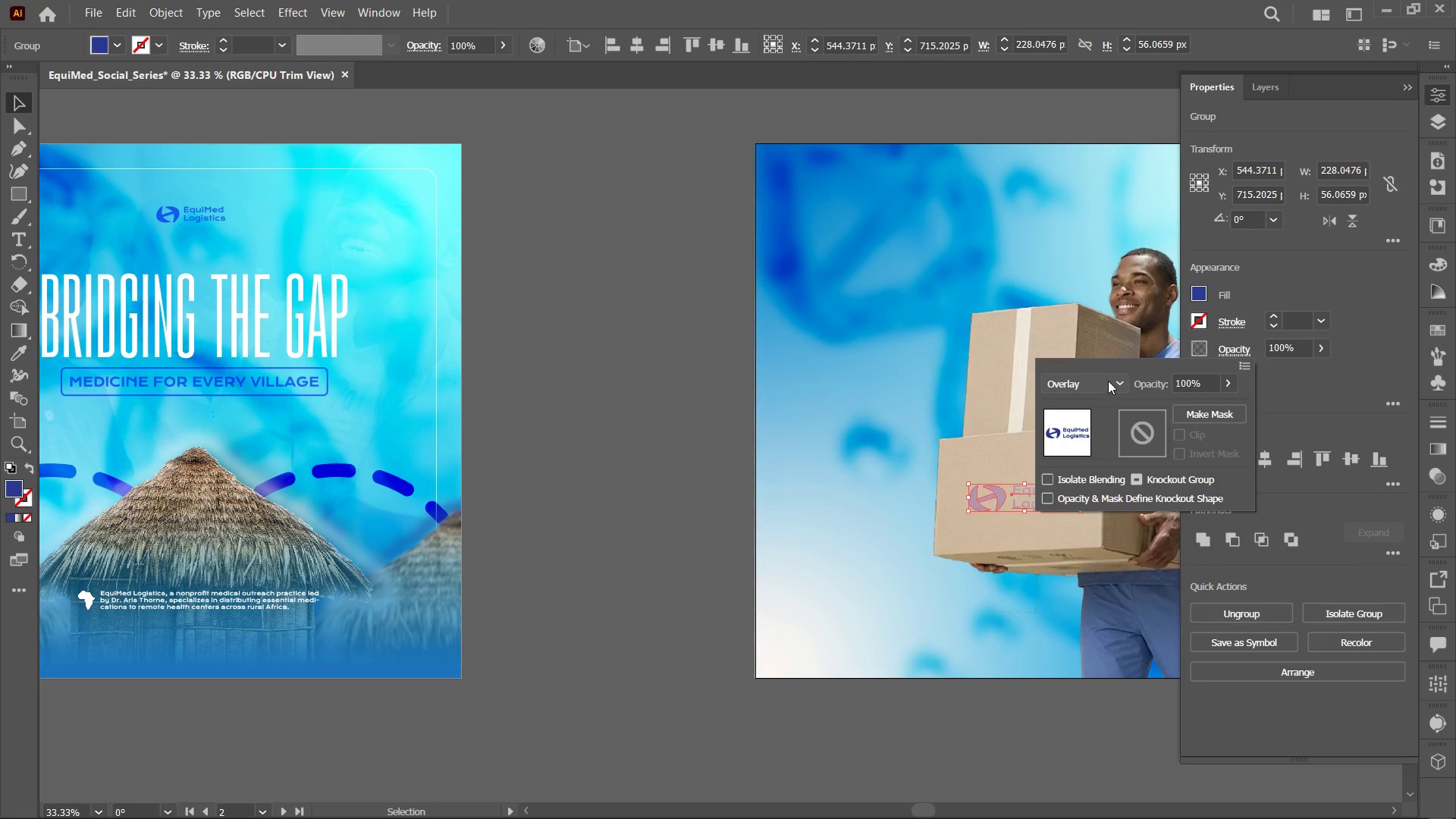 
left_click([1108, 380])
 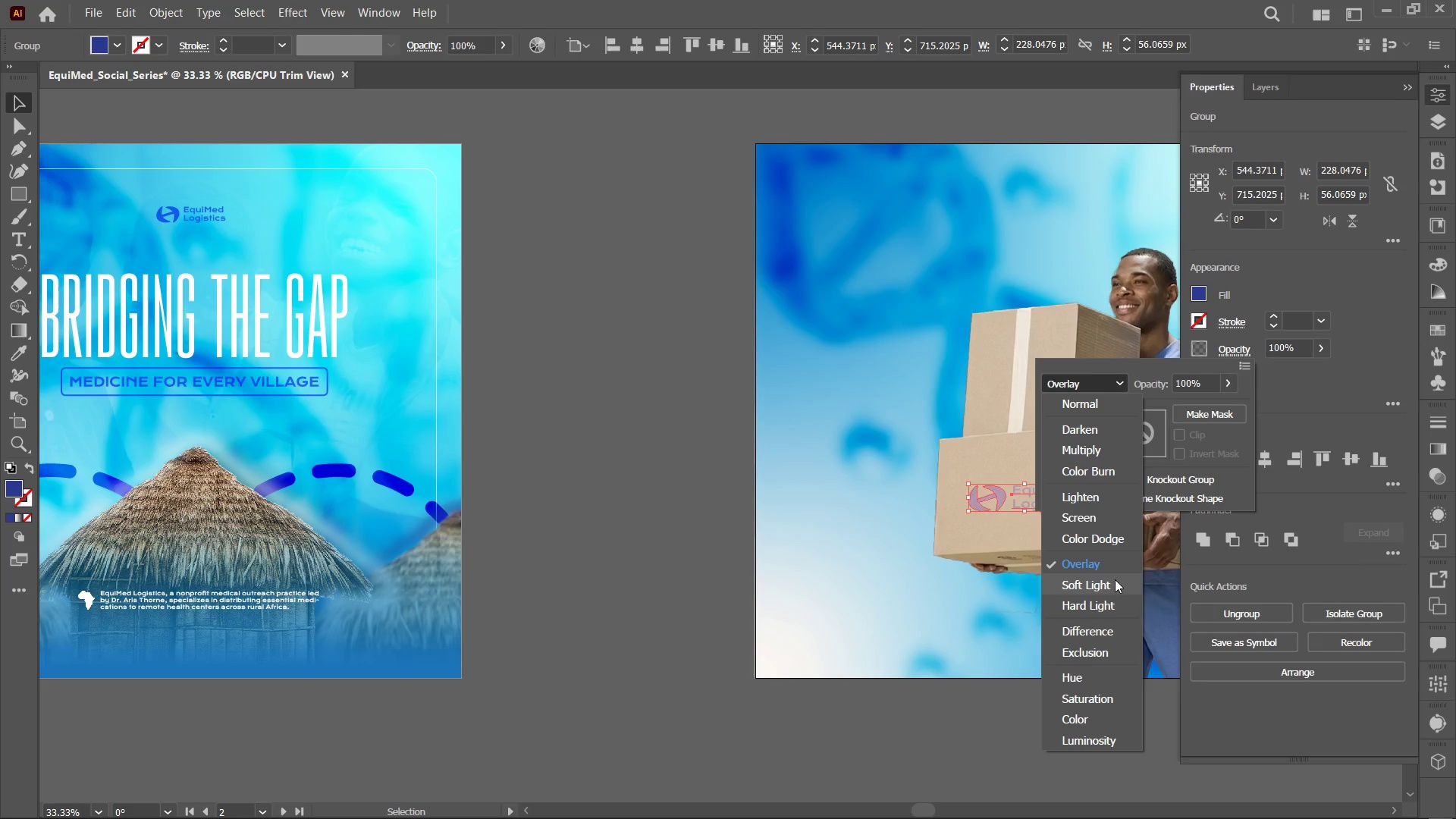 
left_click([1115, 579])
 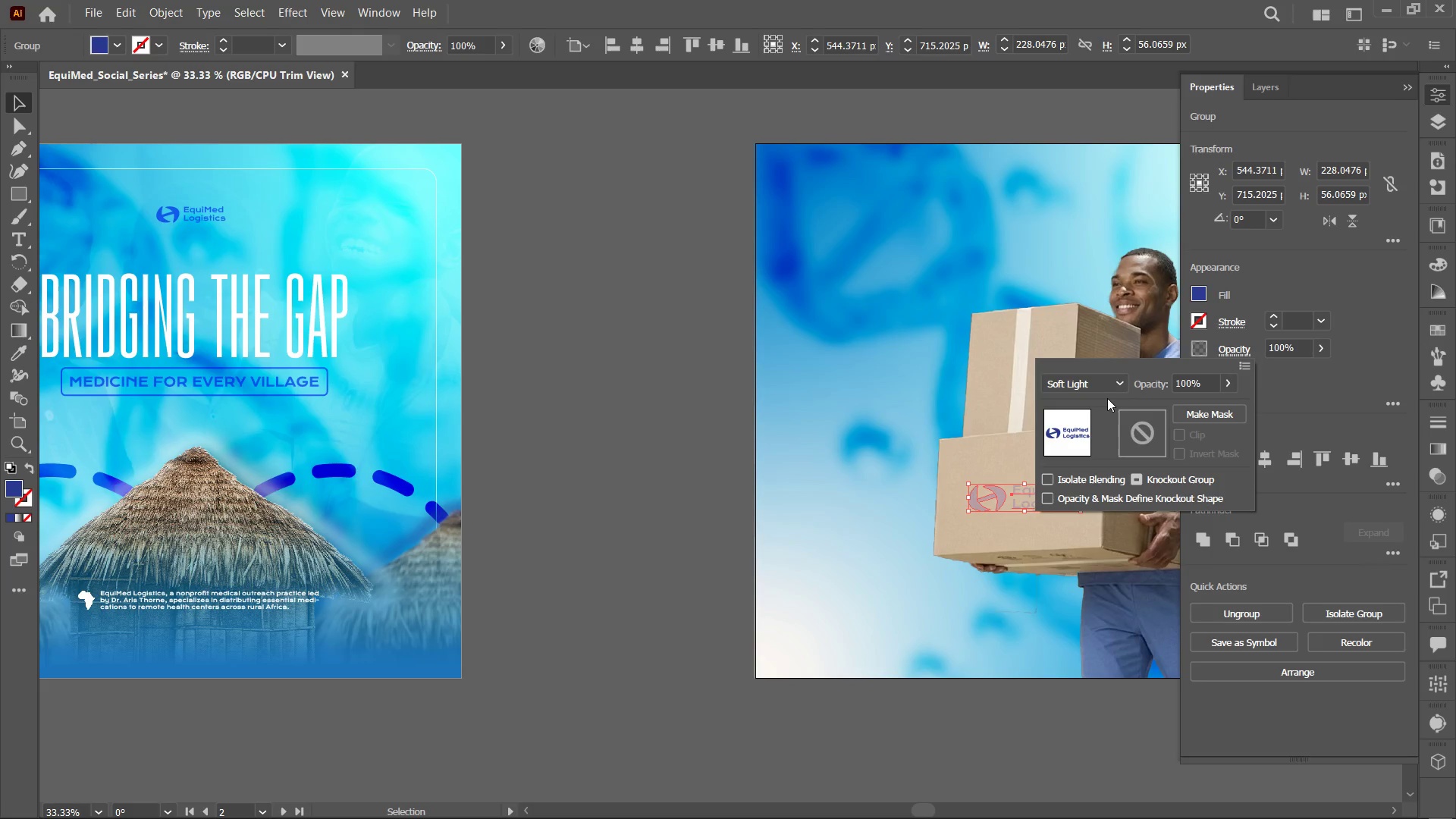 
left_click([1108, 378])
 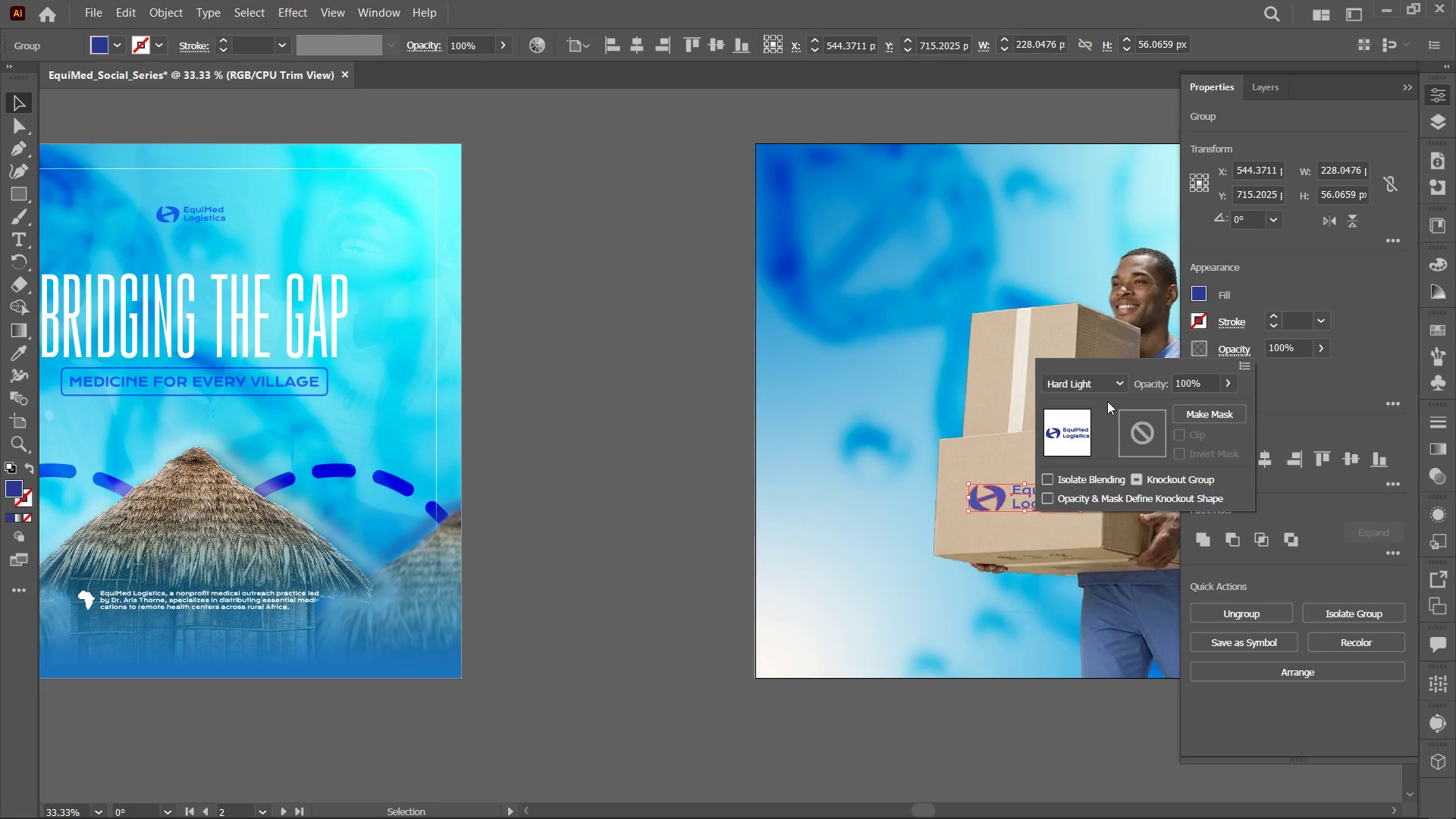 
double_click([1087, 591])
 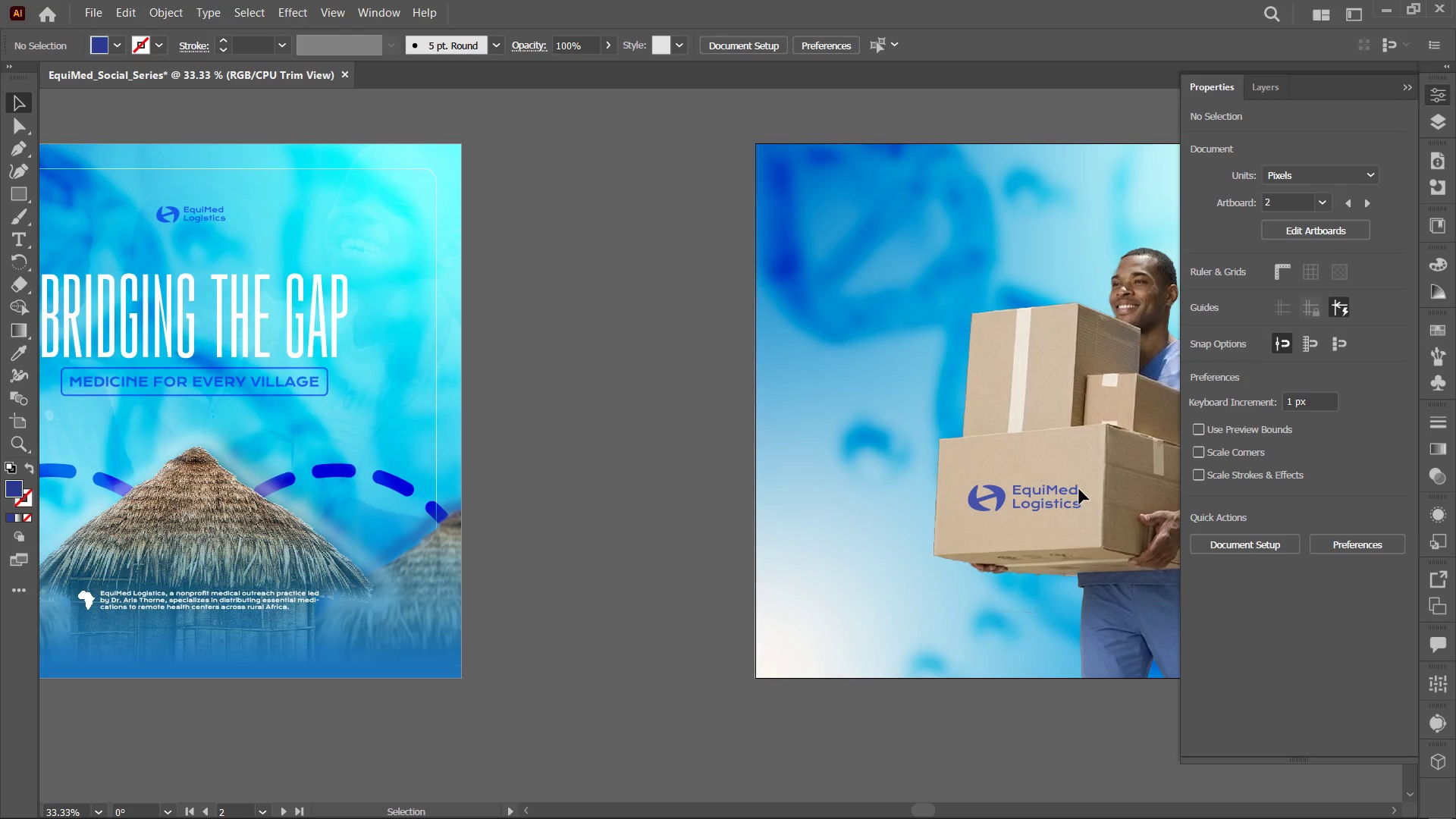 
double_click([1068, 501])
 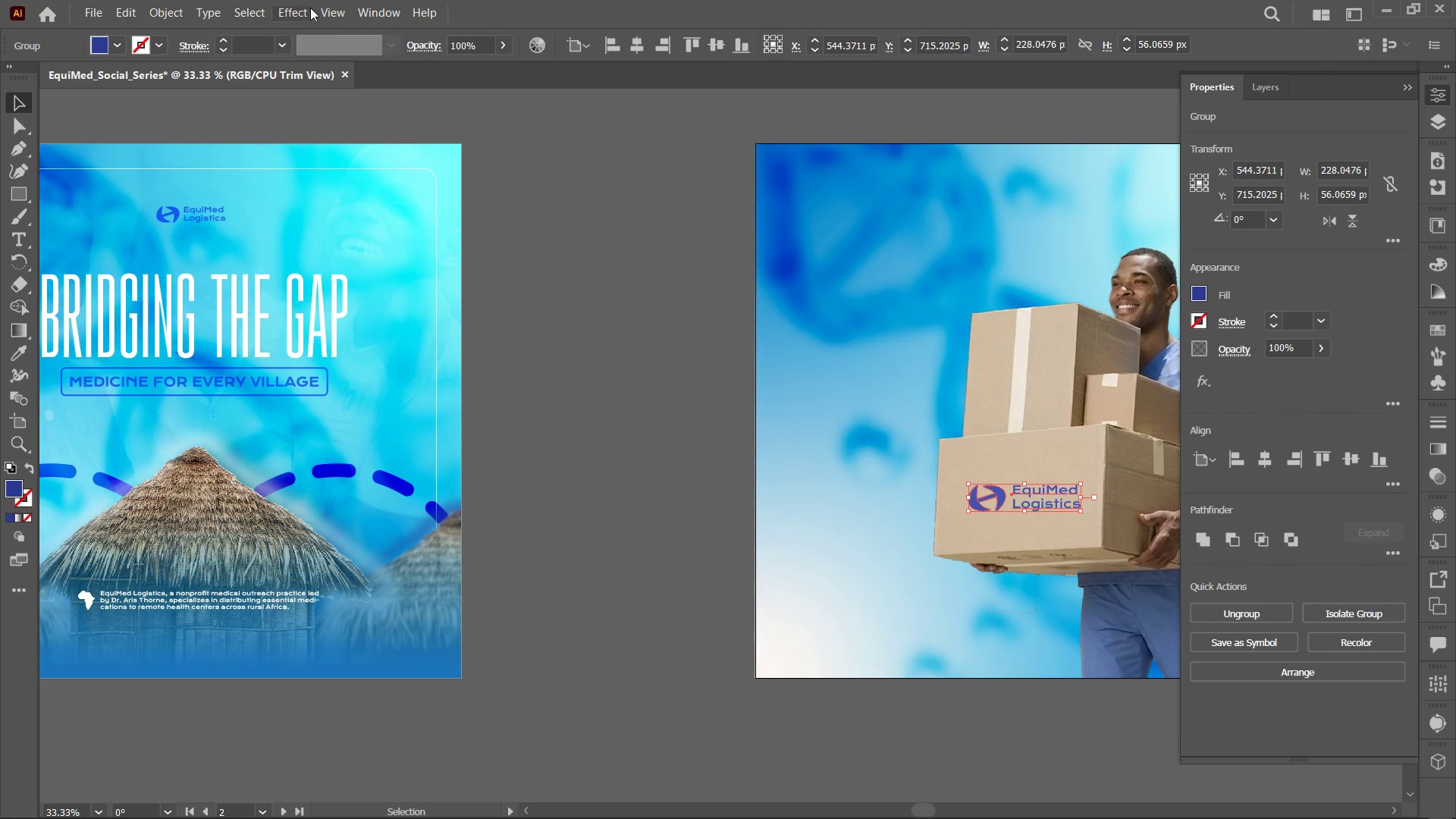 
left_click([300, 0])
 